 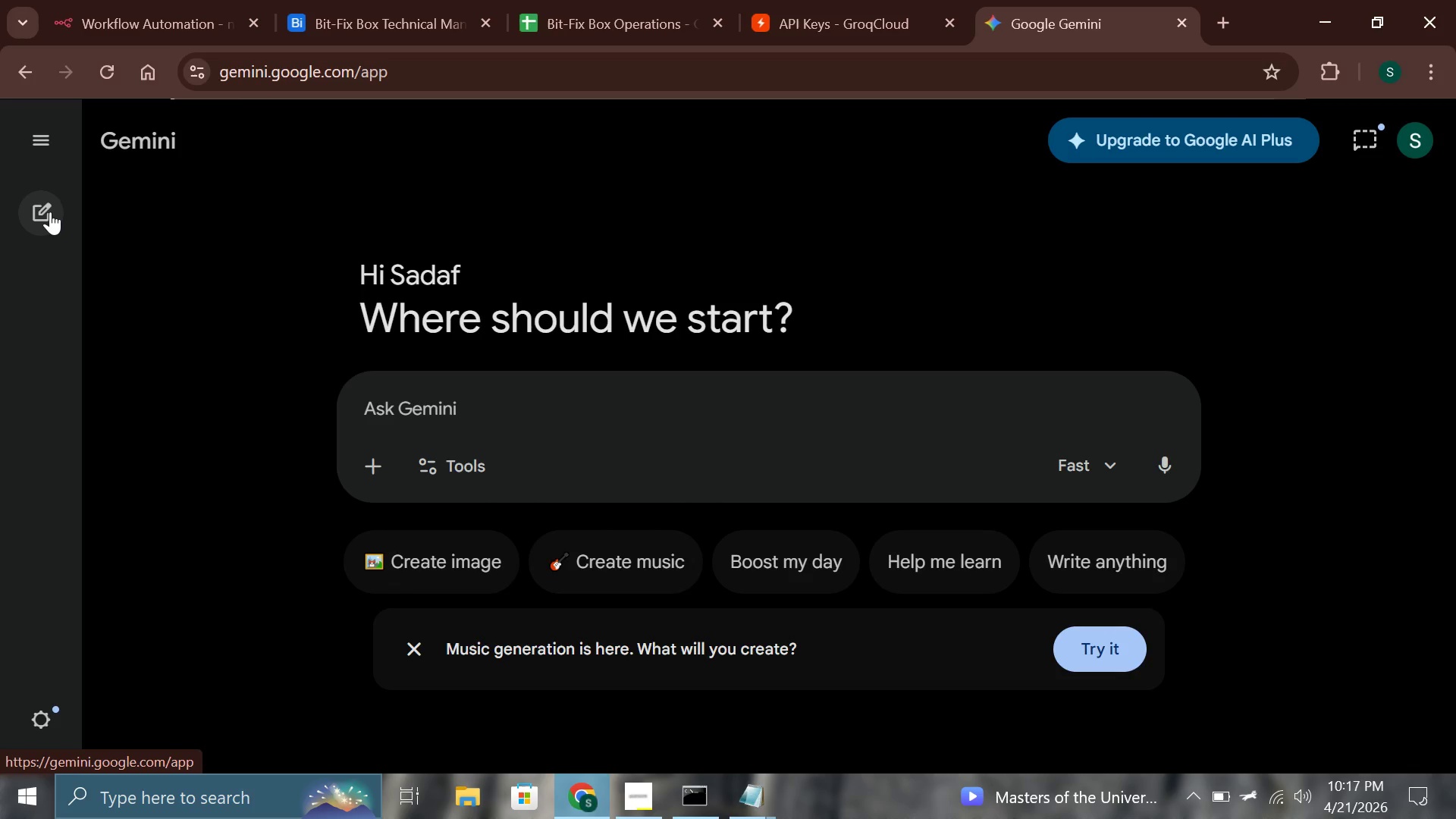 
left_click([425, 394])
 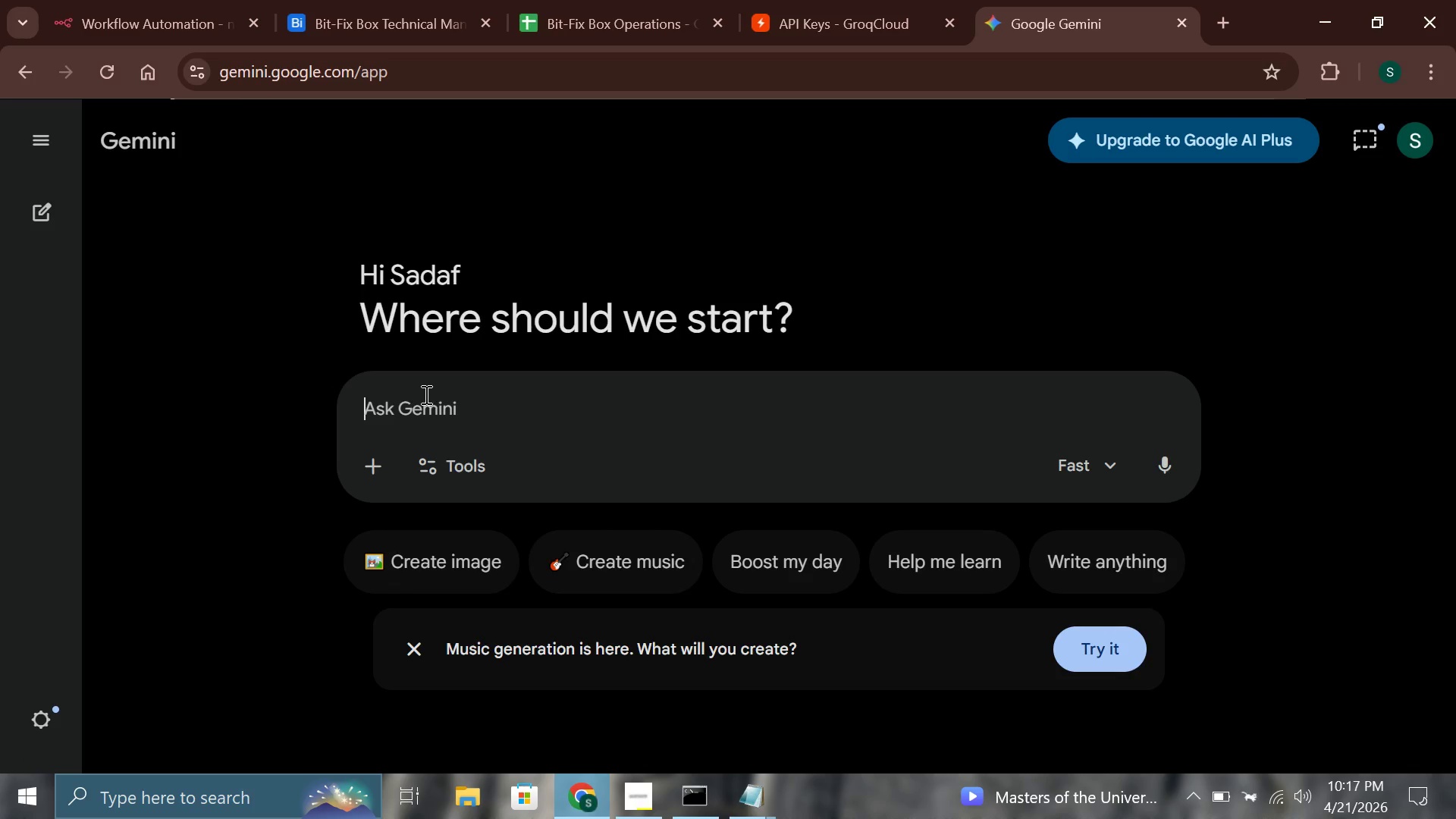 
key(Control+V)
 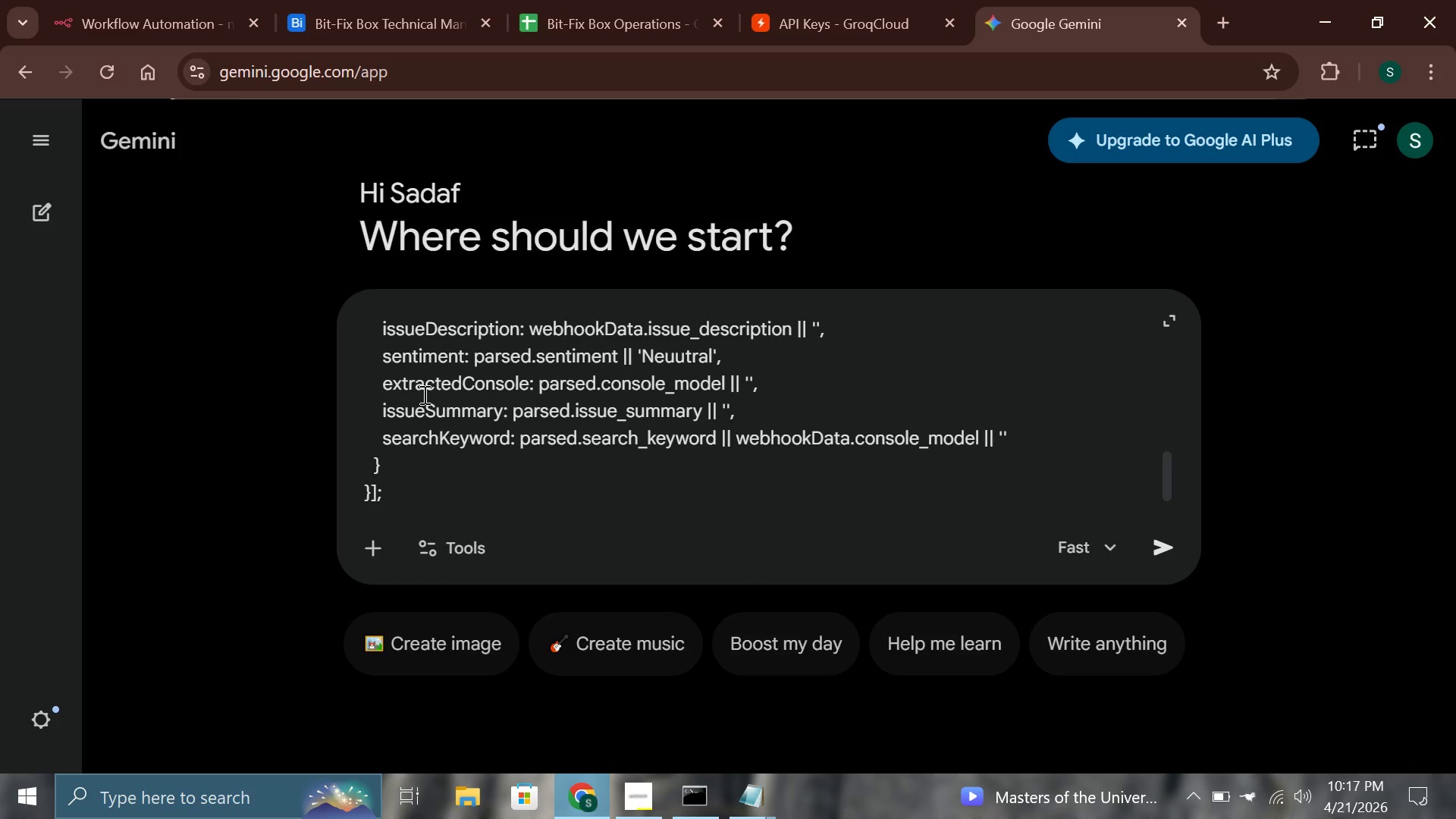 
key(Shift+Enter)
 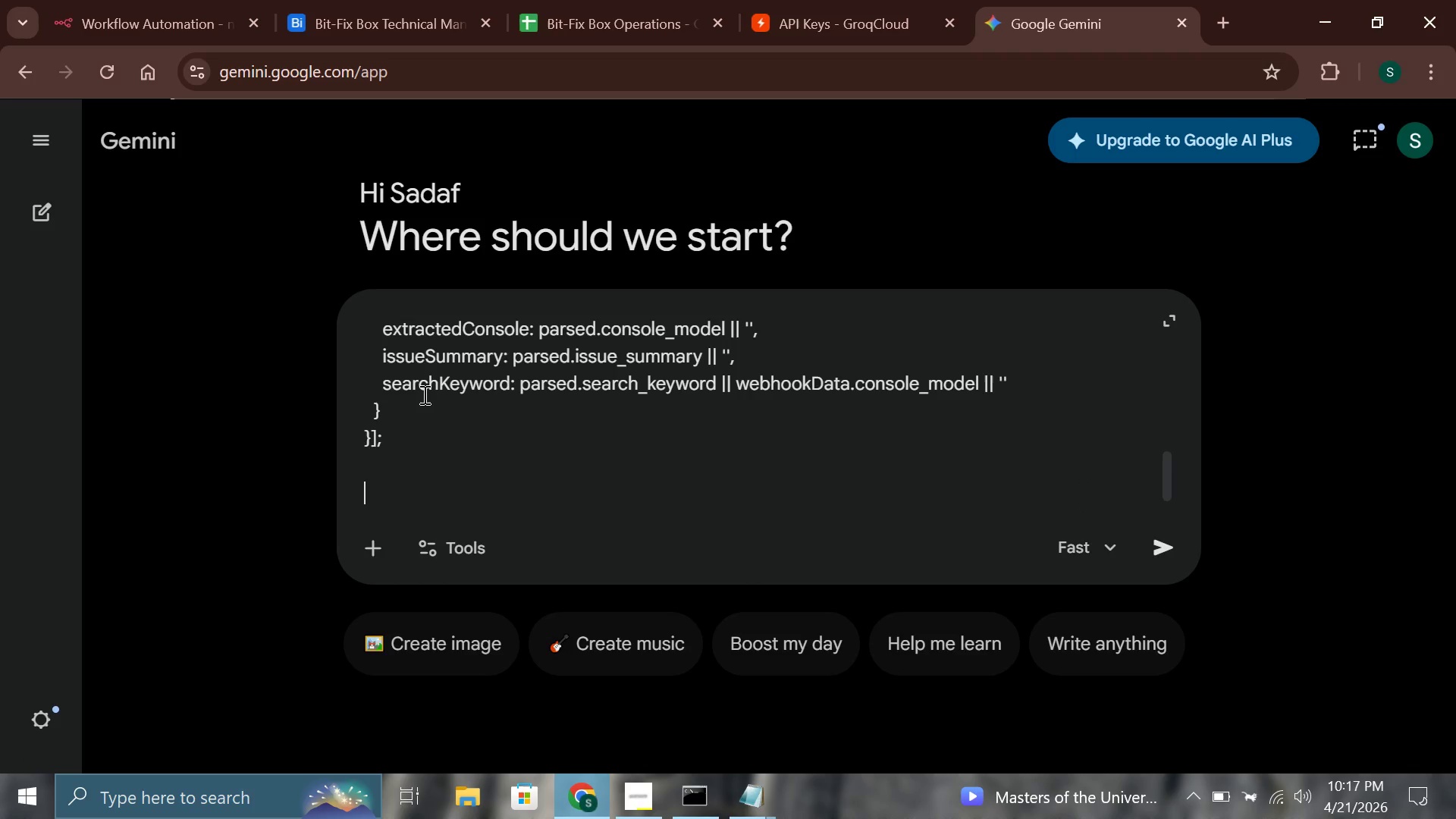 
key(Shift+Enter)
 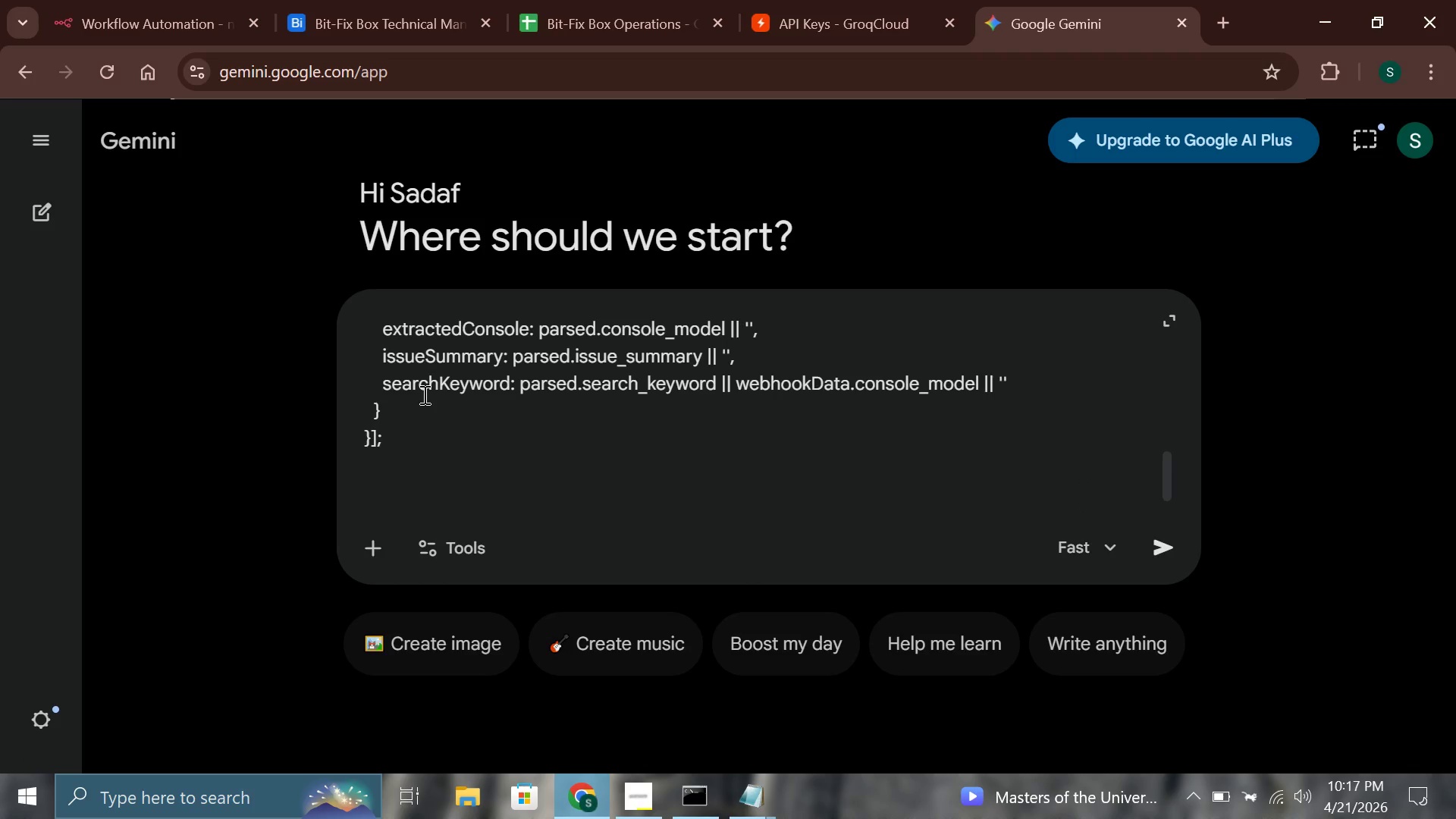 
type(is this code correct?)
 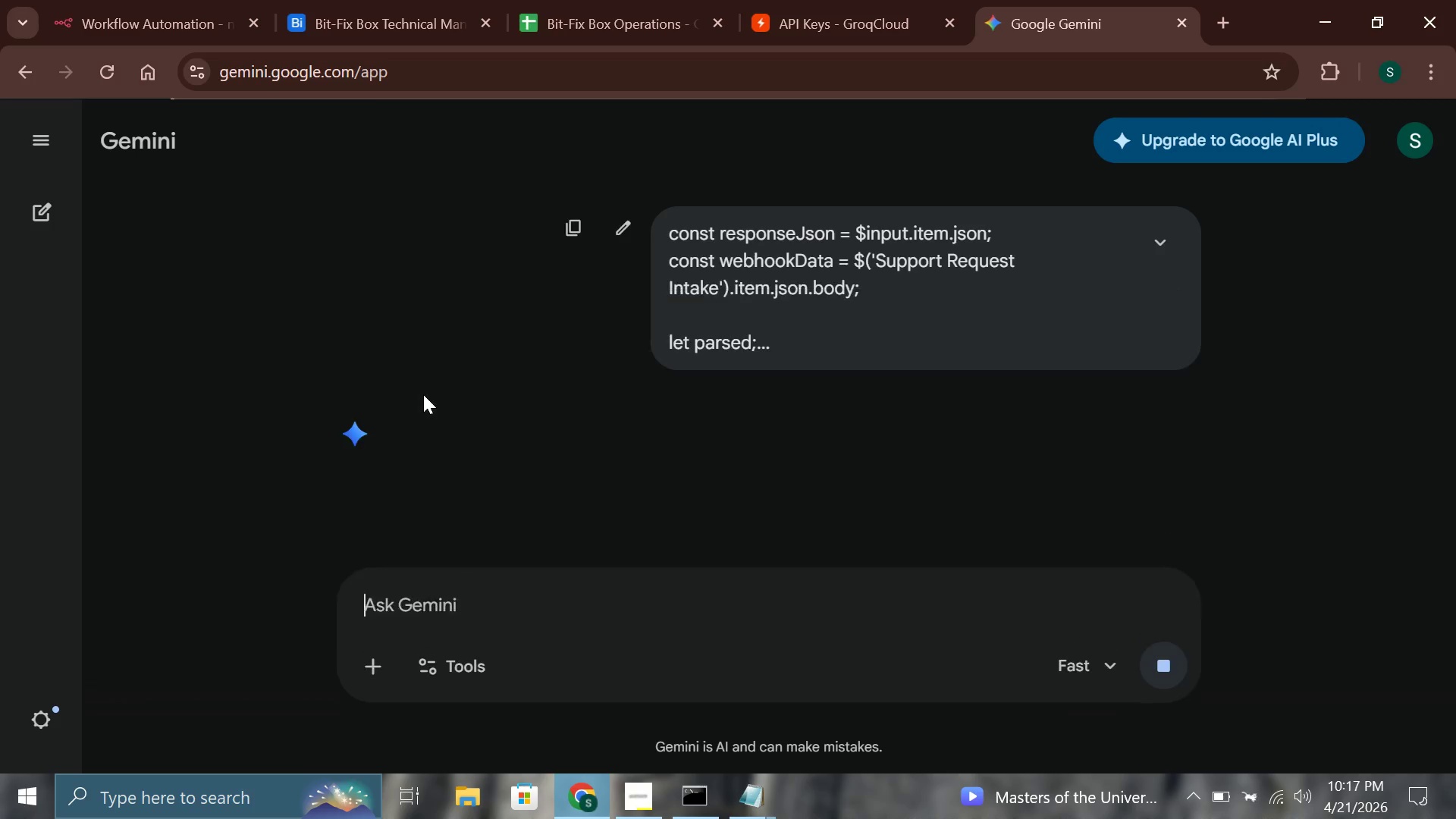 
 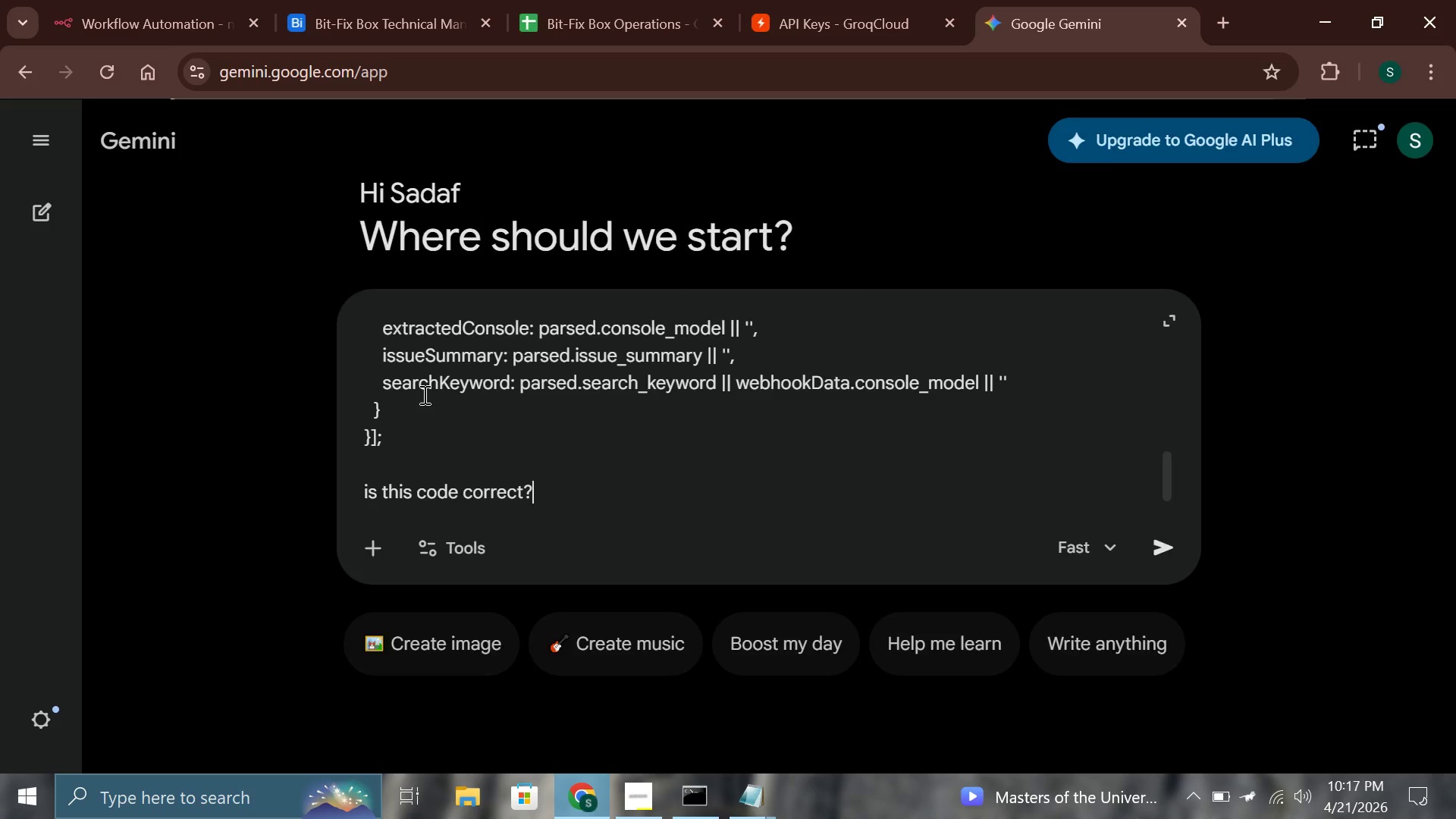 
key(Enter)
 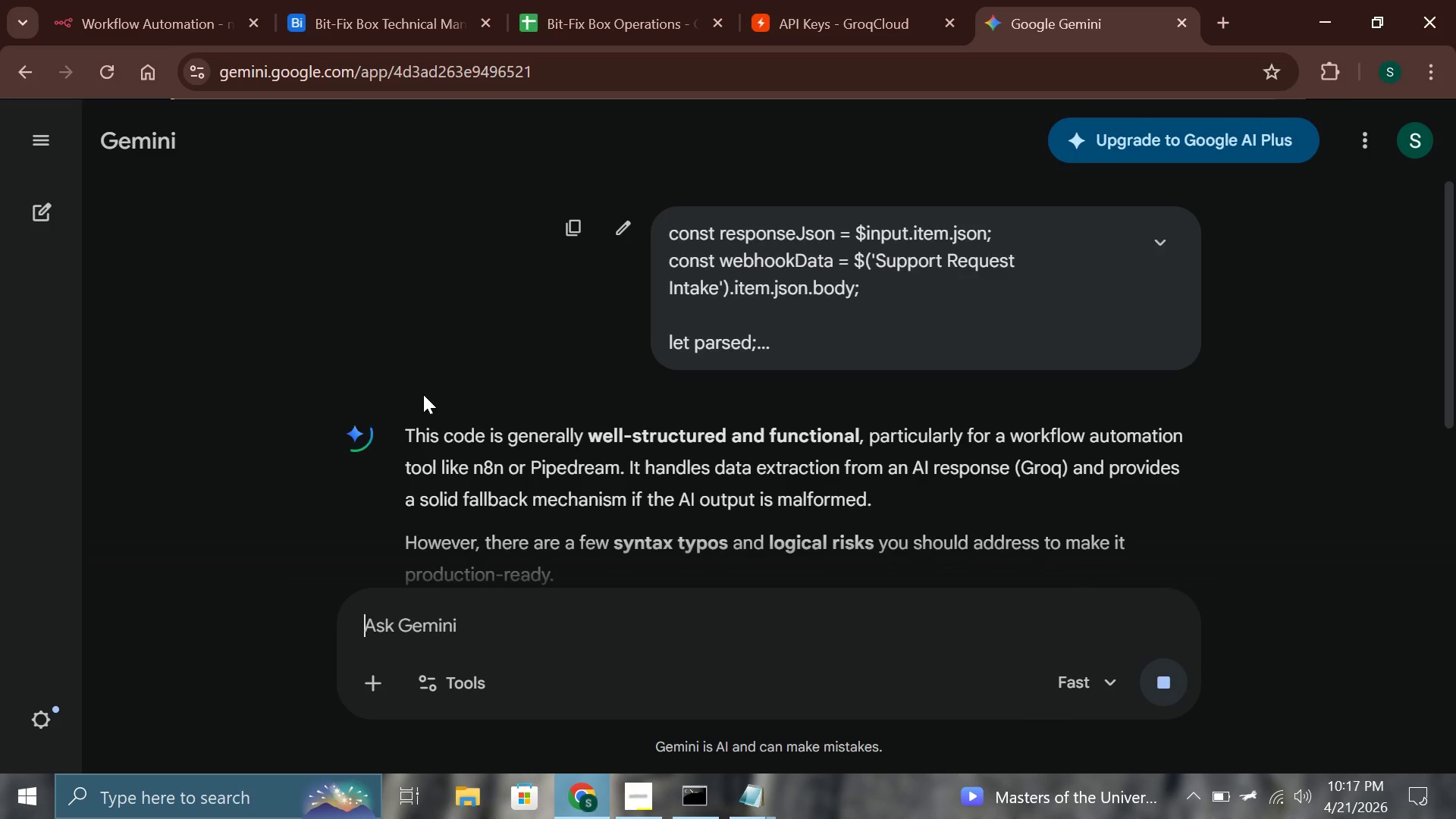 
scroll: coordinate [946, 278], scroll_direction: down, amount: 11.0
 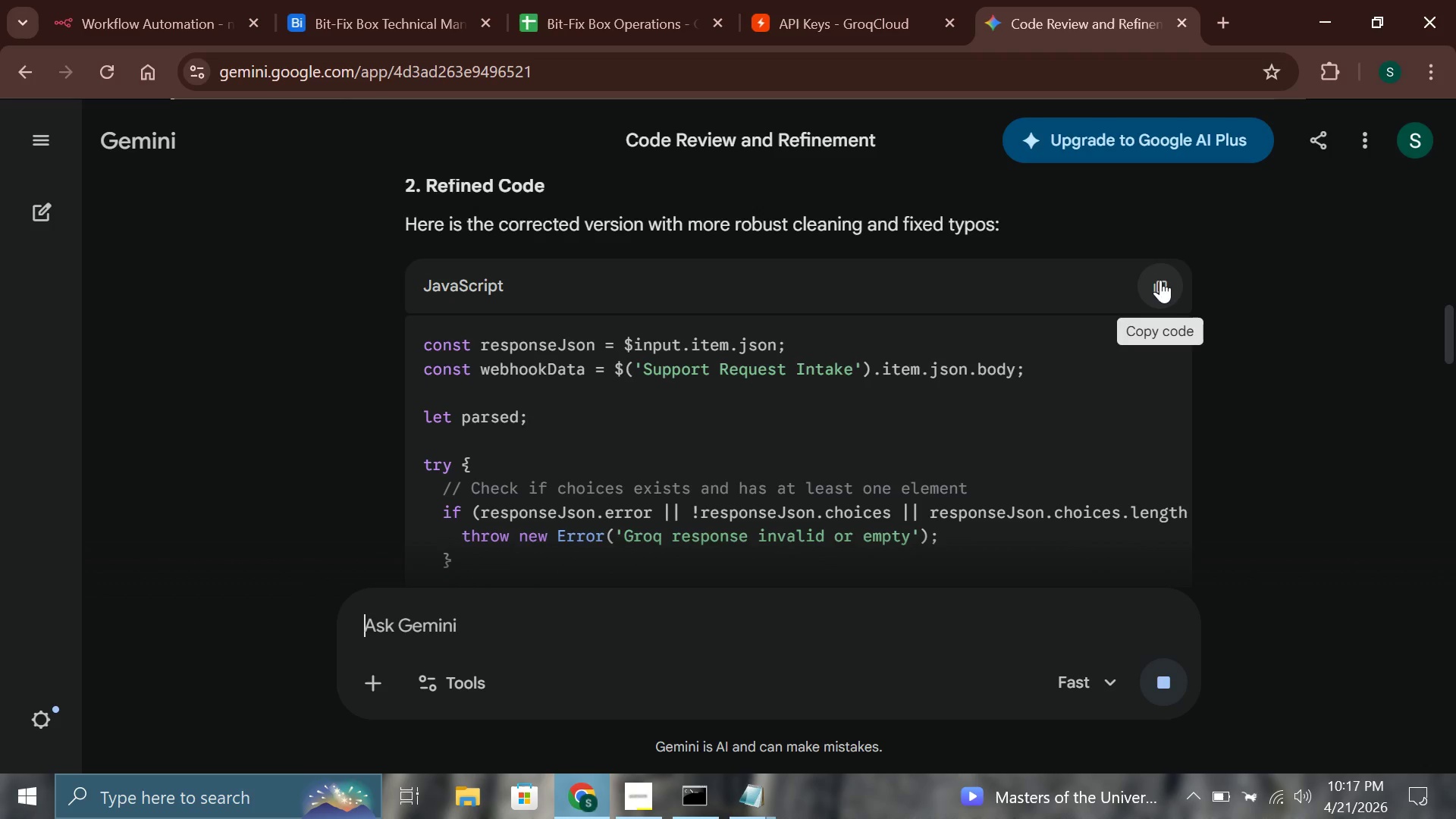 
left_click([1160, 281])
 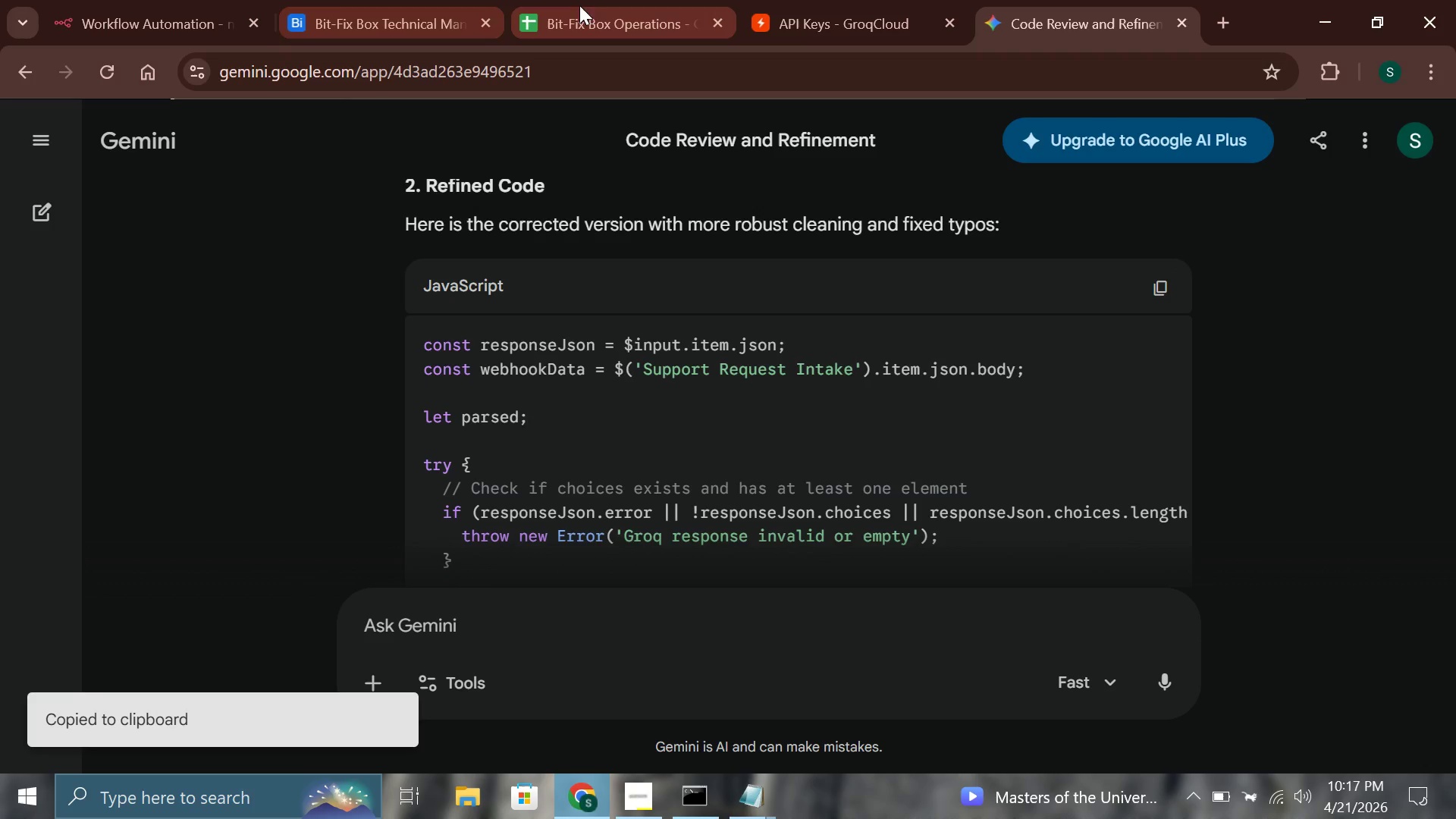 
left_click([221, 0])
 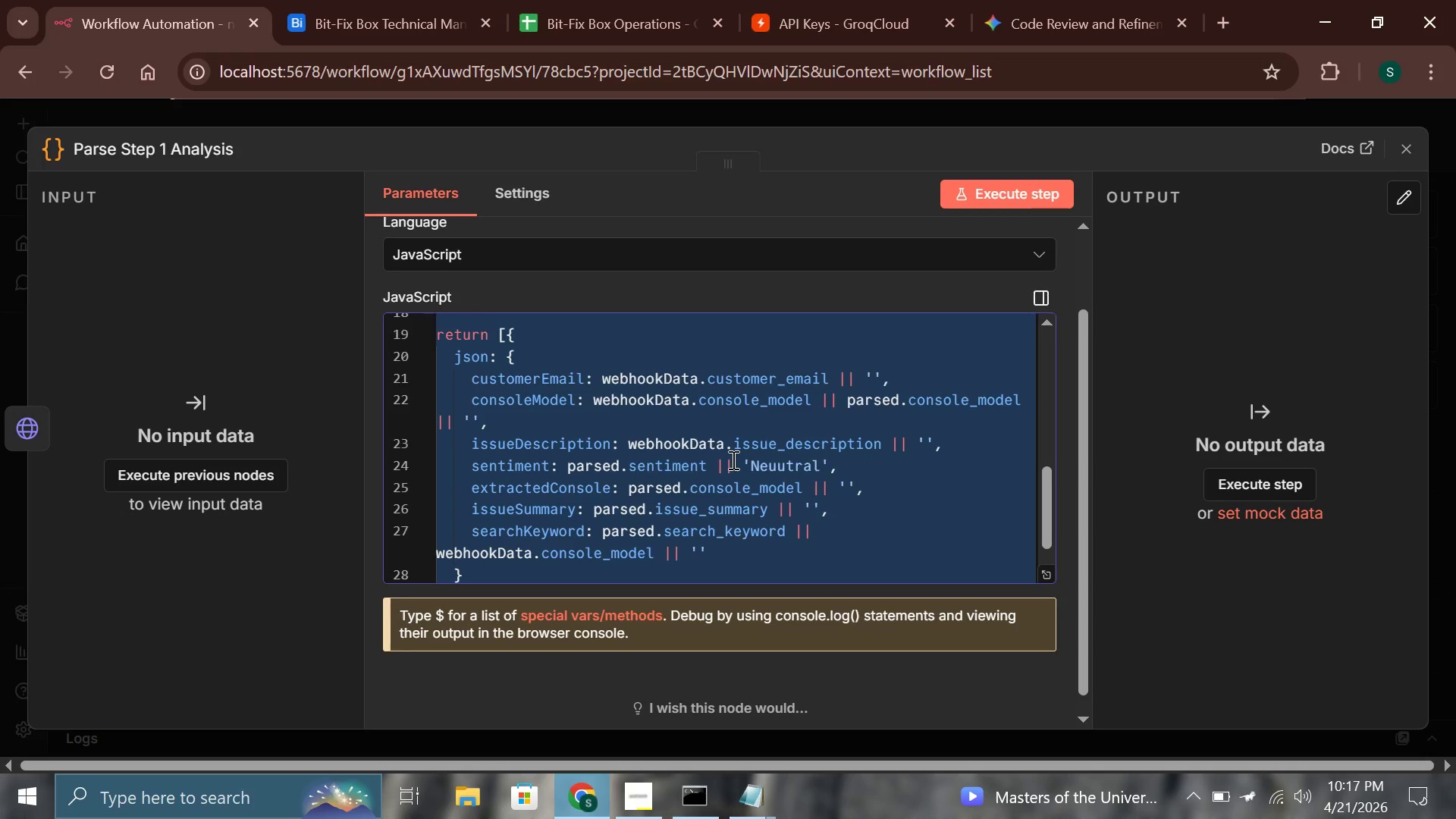 
key(Control+V)
 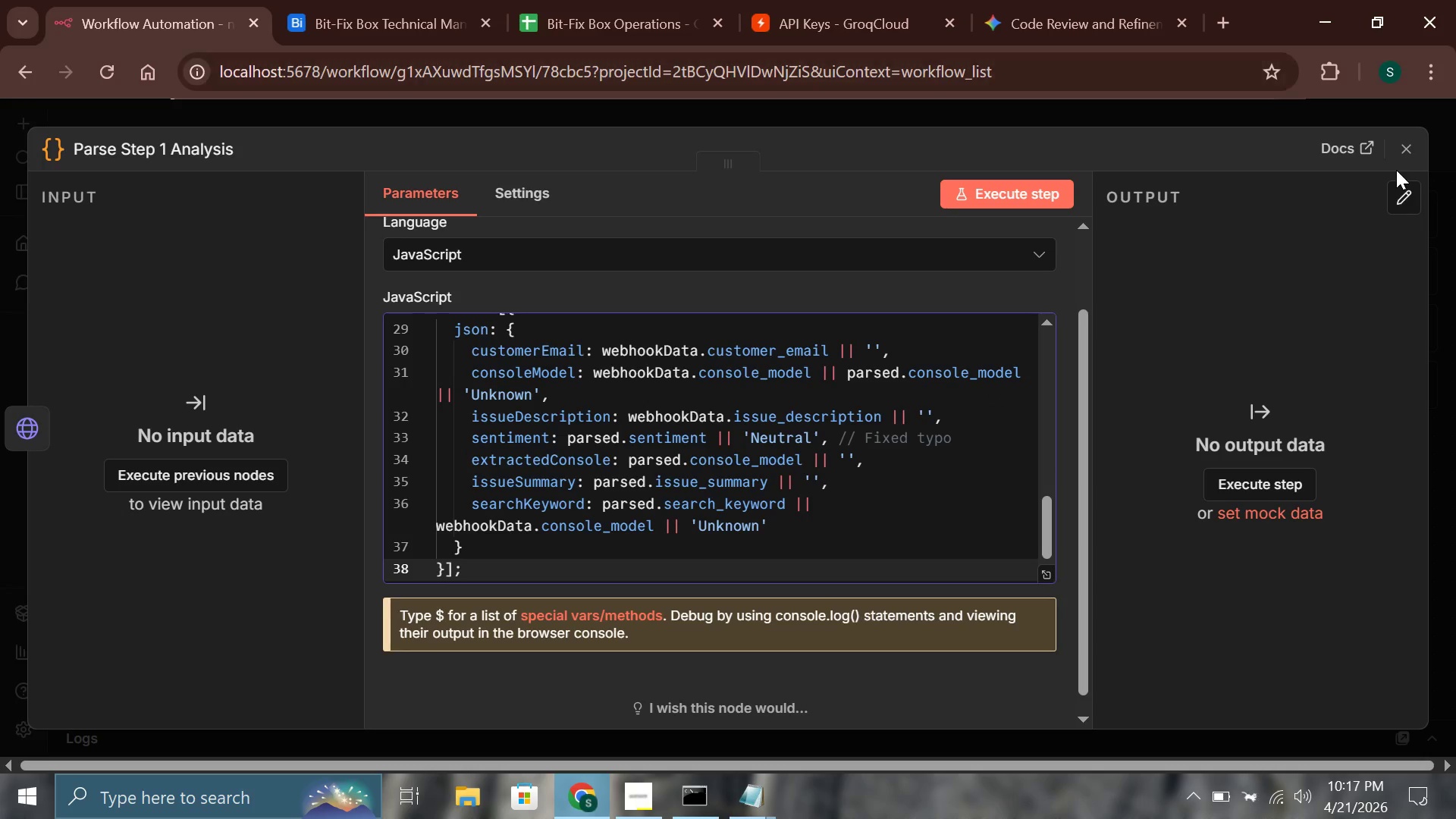 
left_click([1407, 147])
 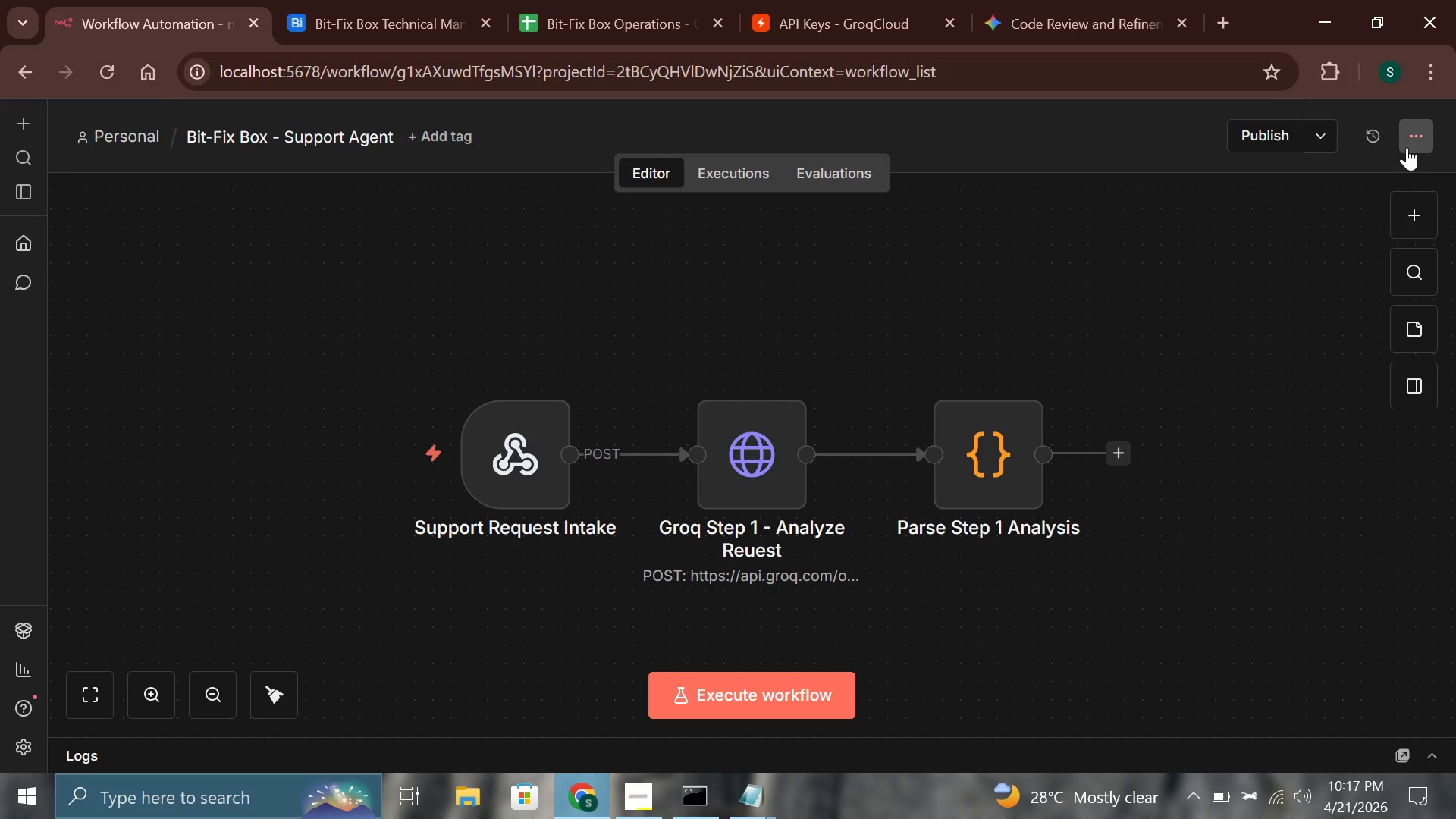 
wait(11.59)
 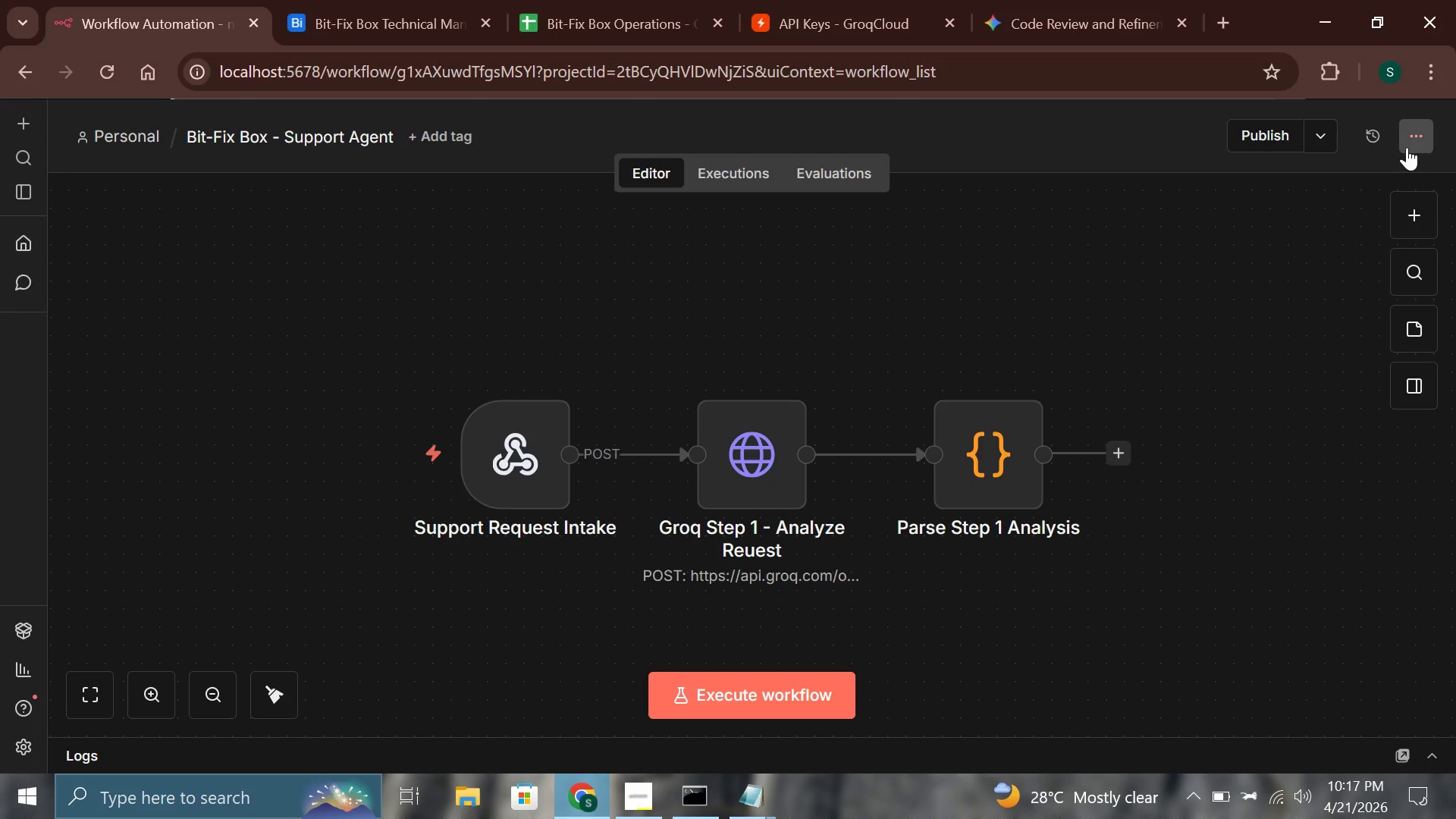 
triple_click([789, 566])
 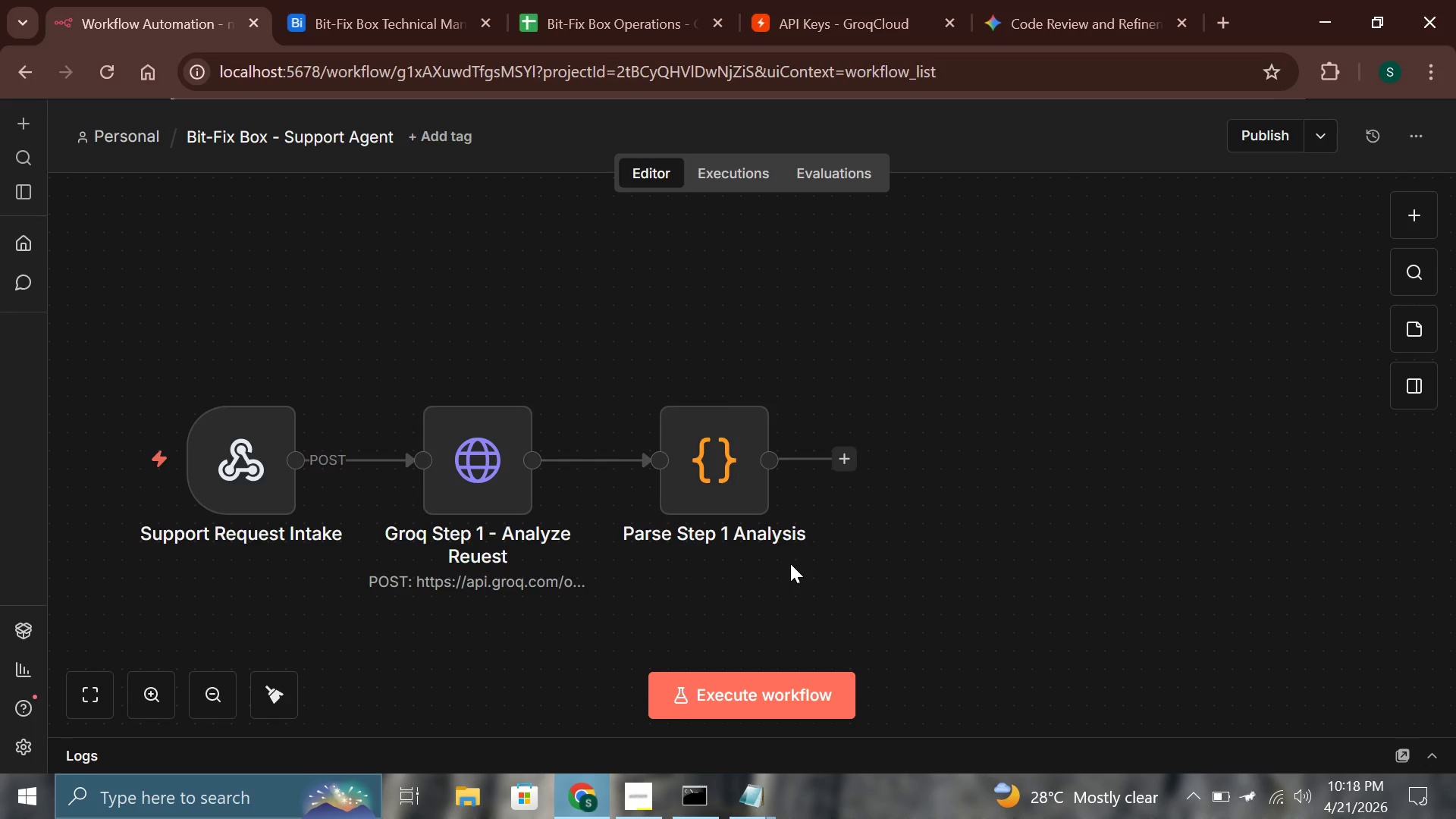 
wait(30.14)
 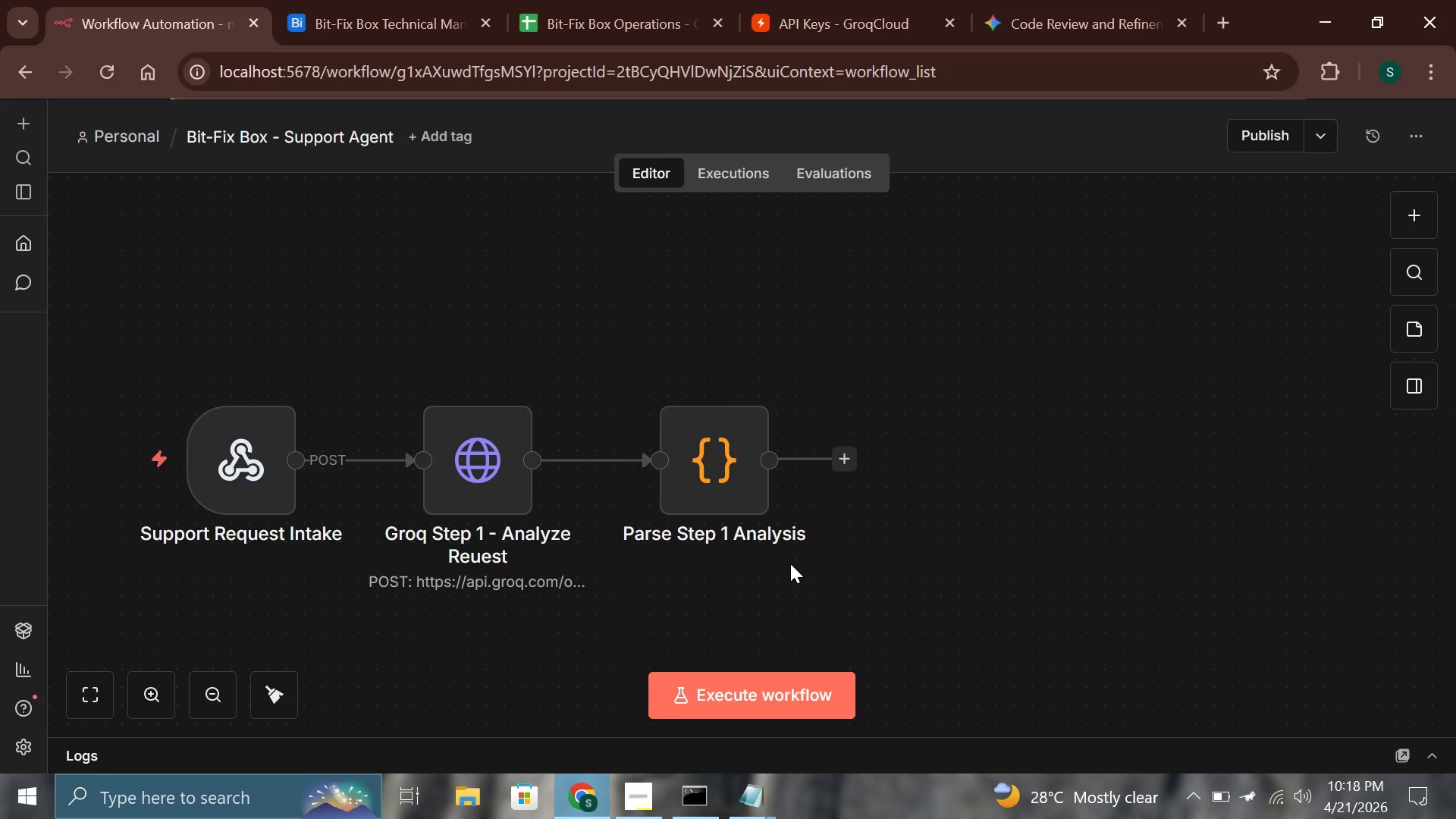 
 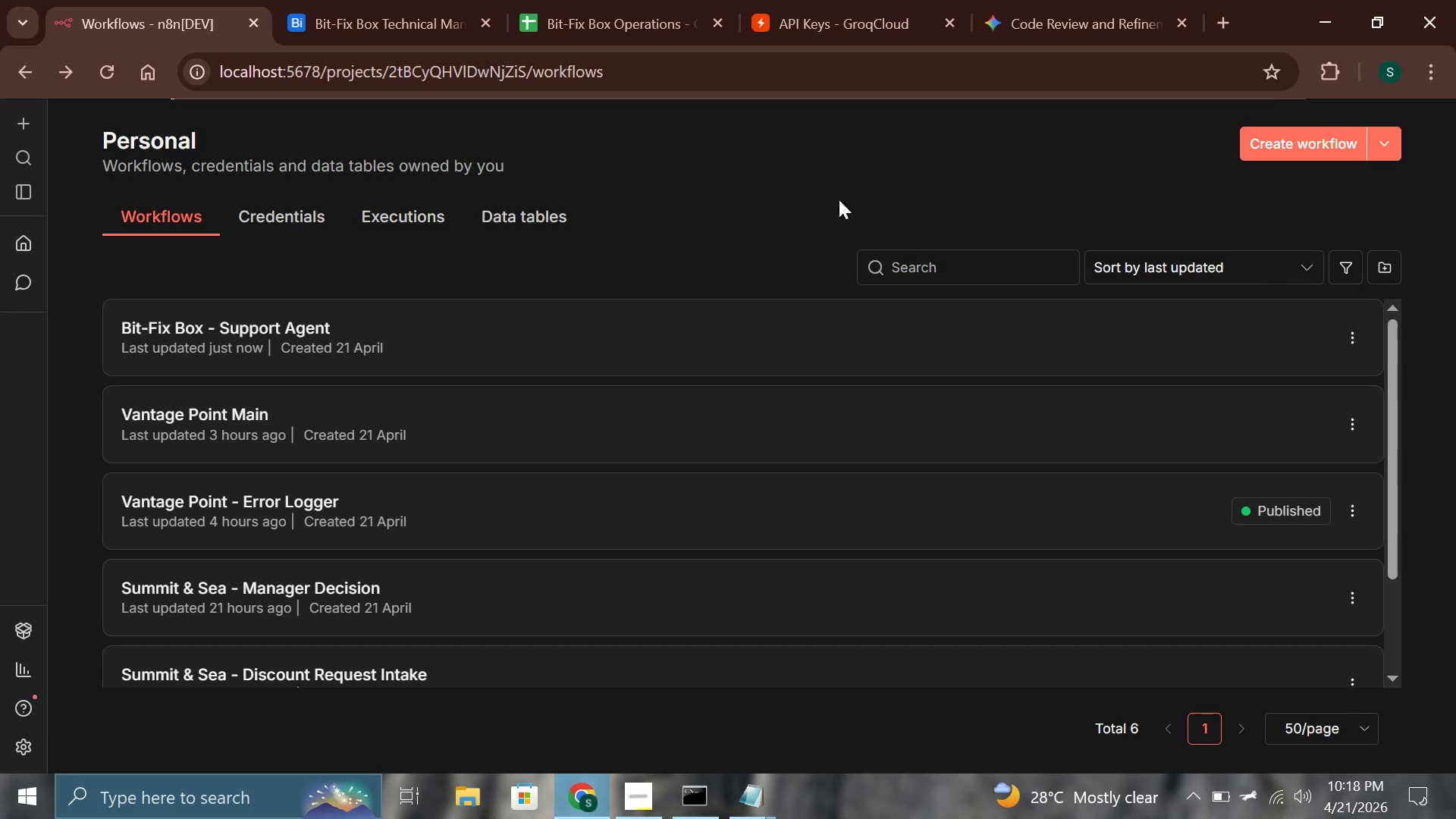 
 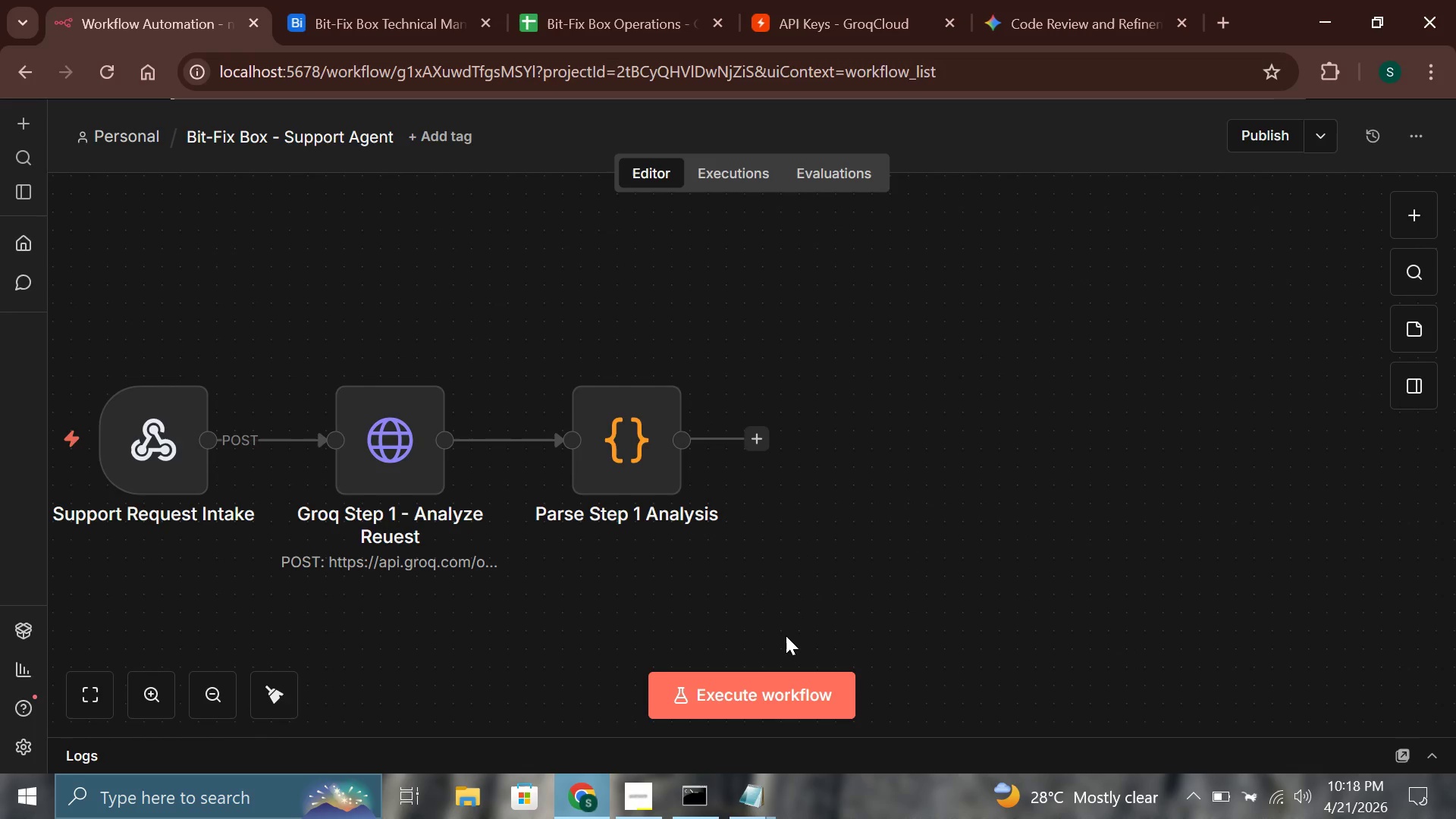 
wait(17.72)
 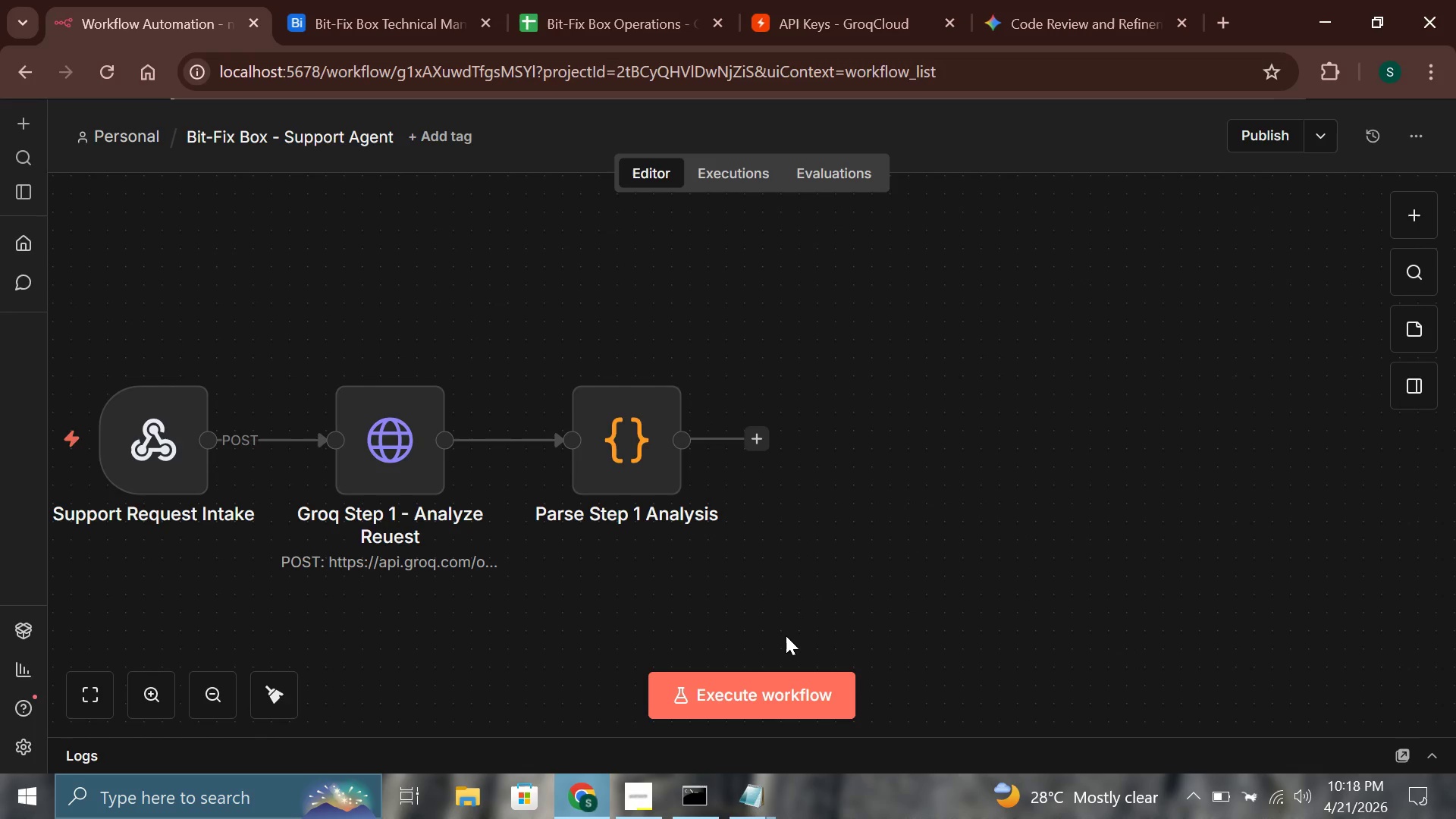 
left_click([748, 430])
 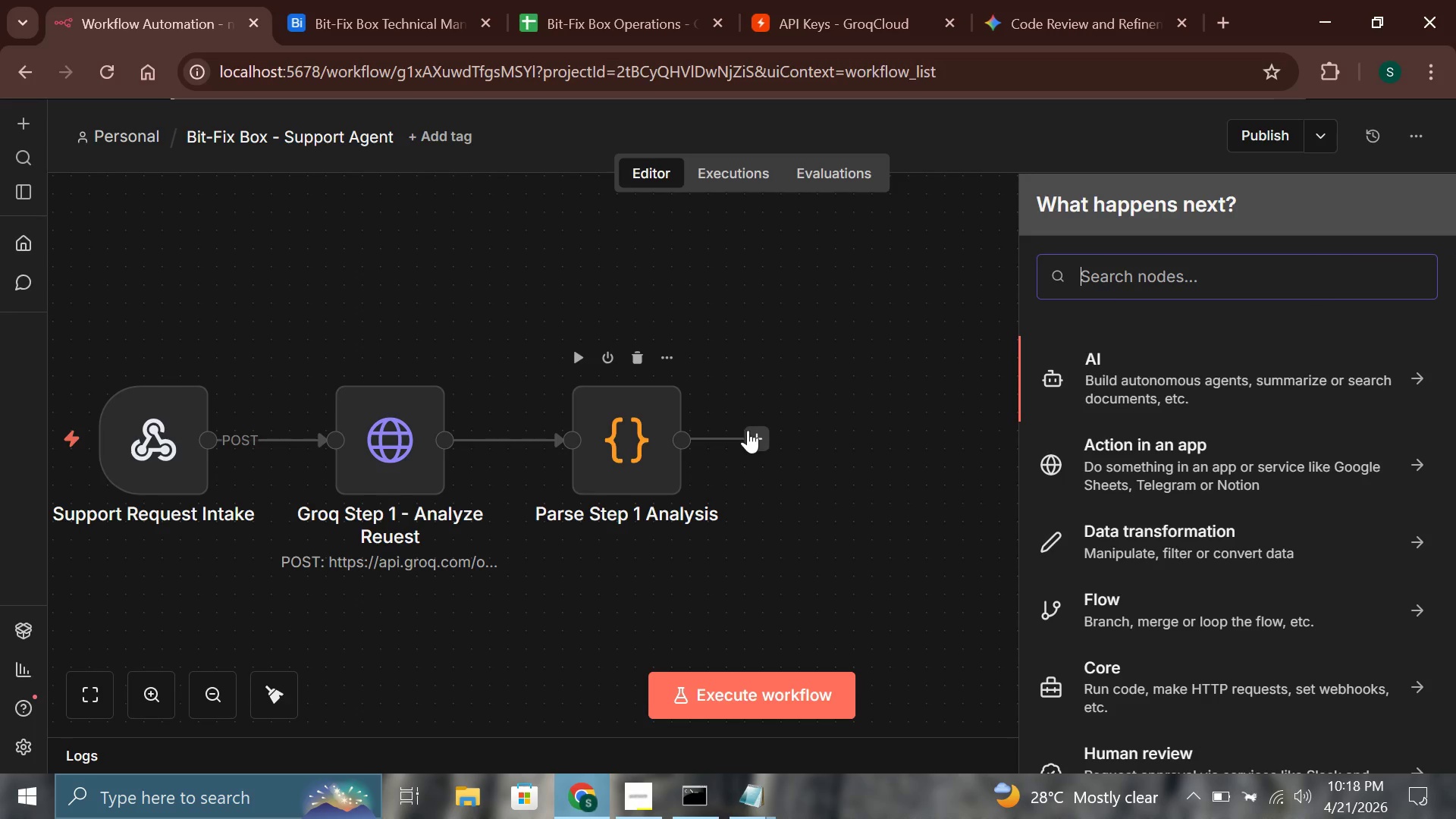 
type(if)
 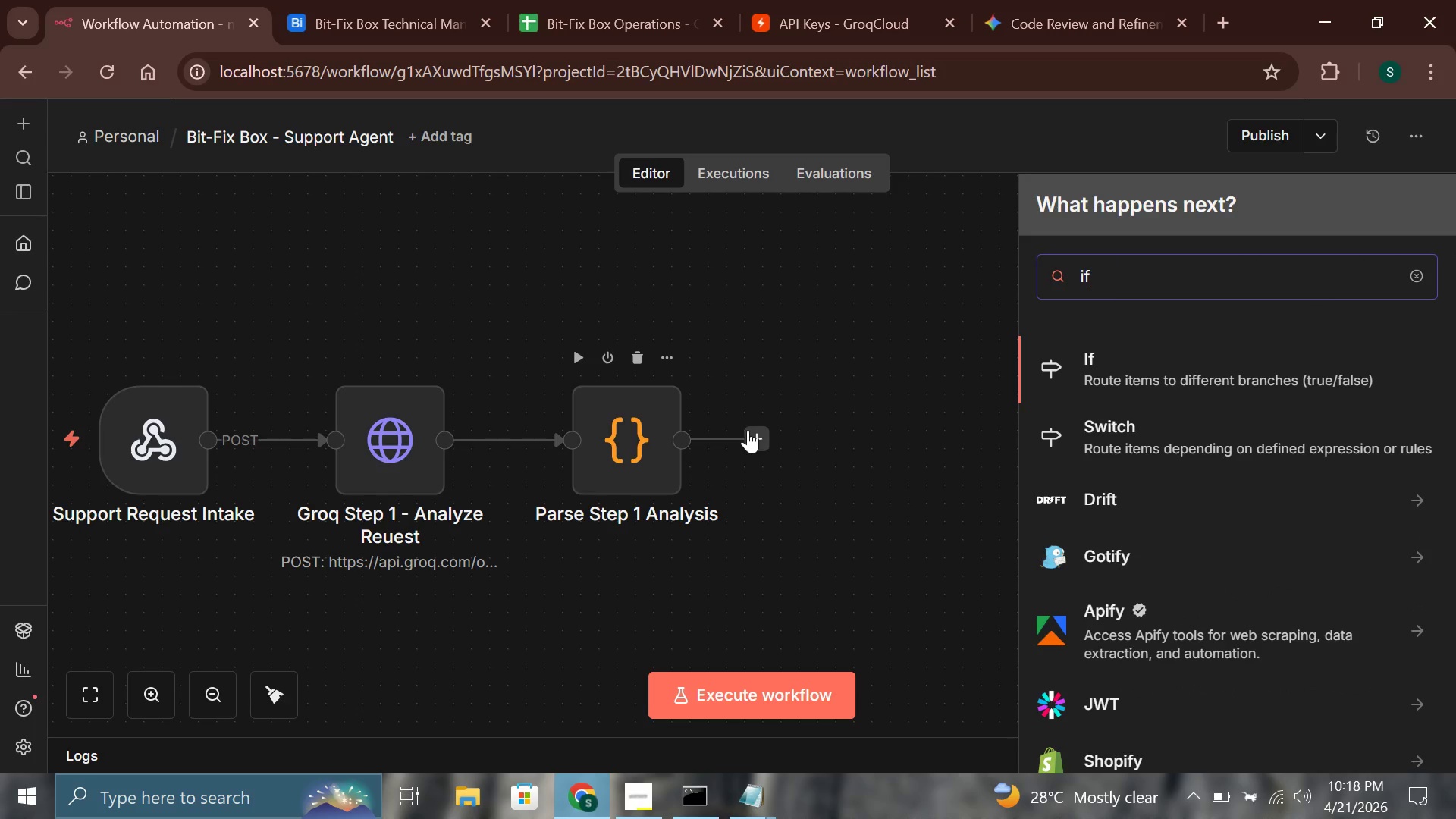 
key(Enter)
 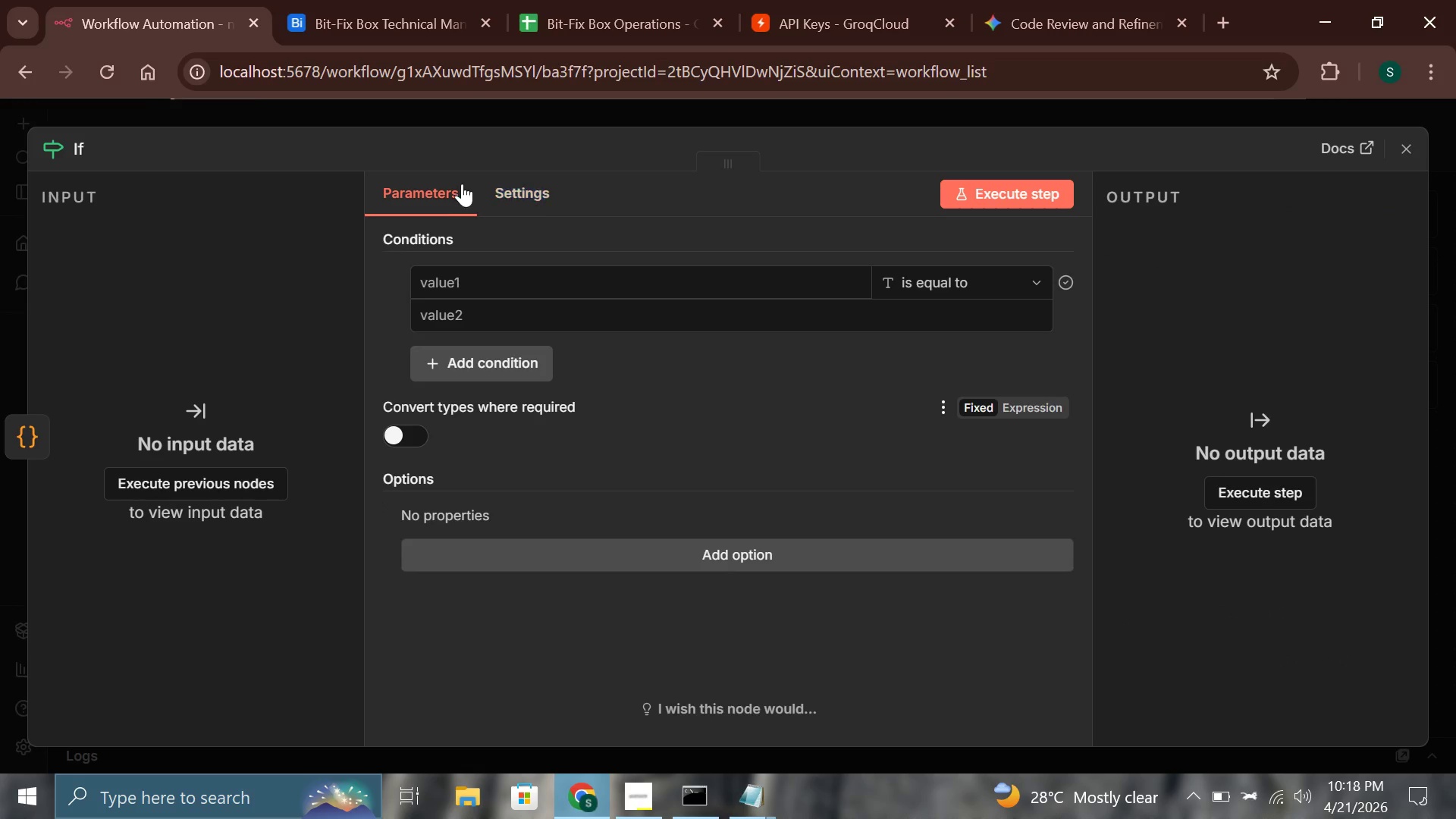 
left_click([80, 147])
 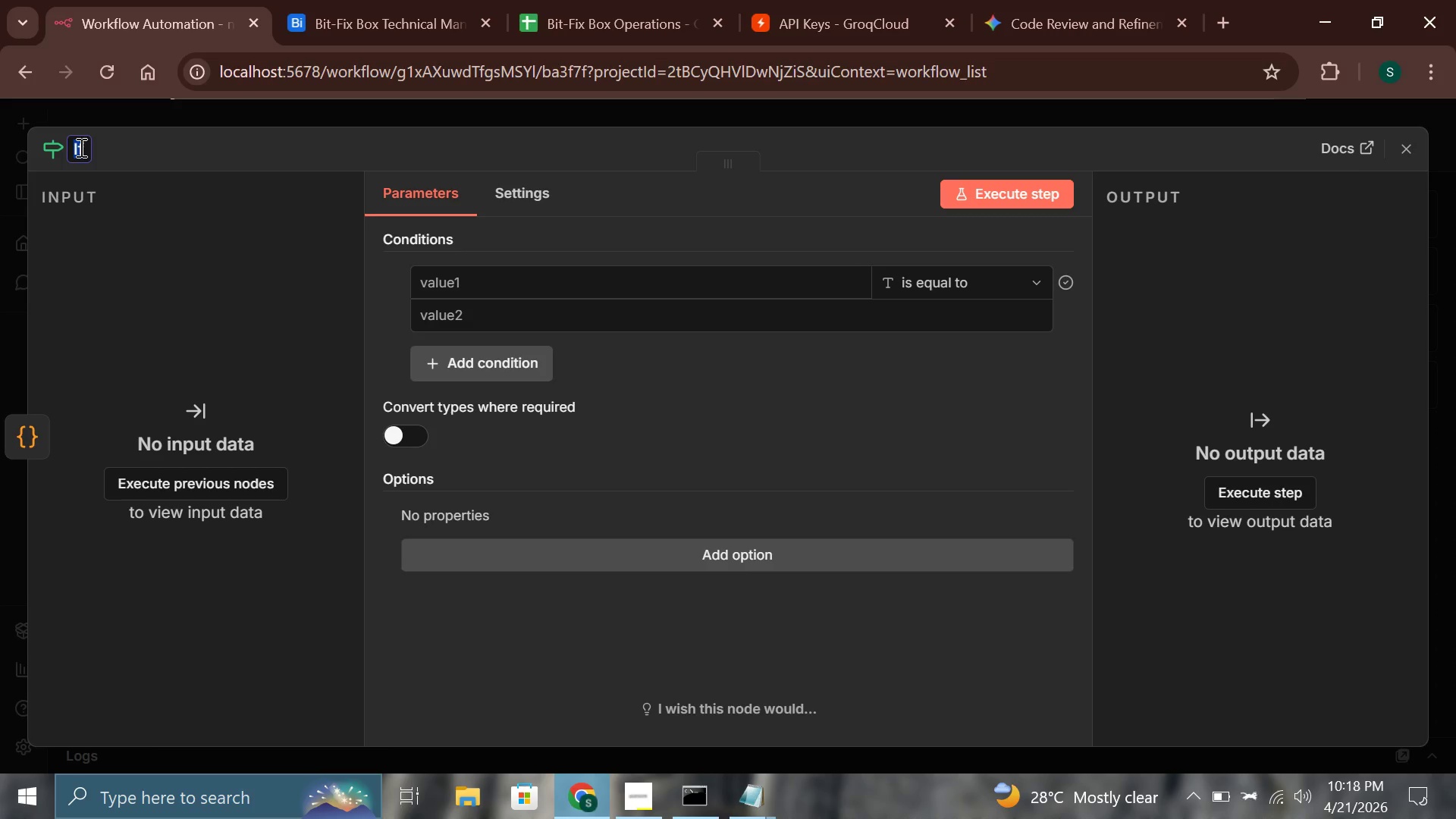 
type(Angry Sentiment?)
 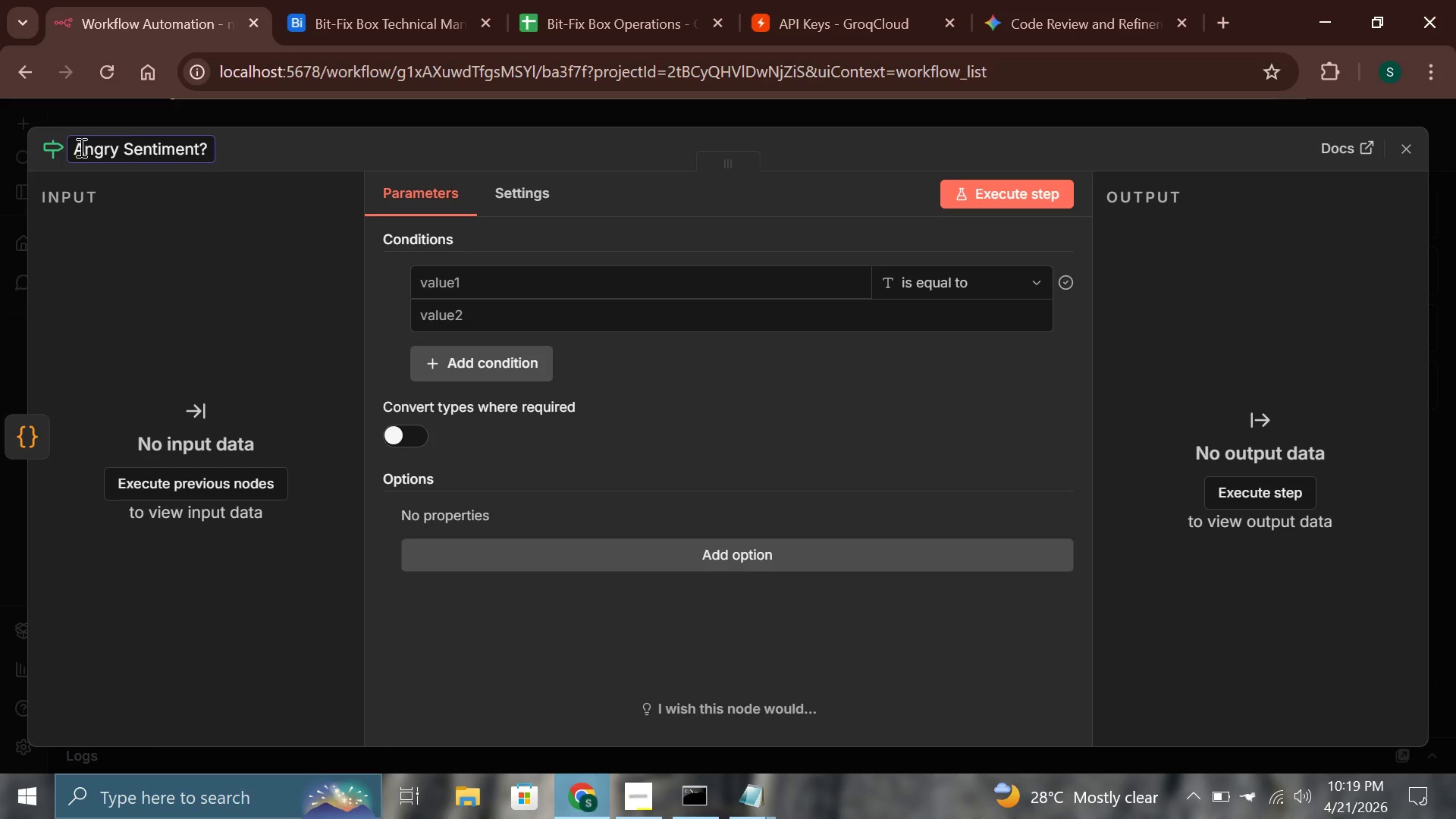 
left_click([595, 288])
 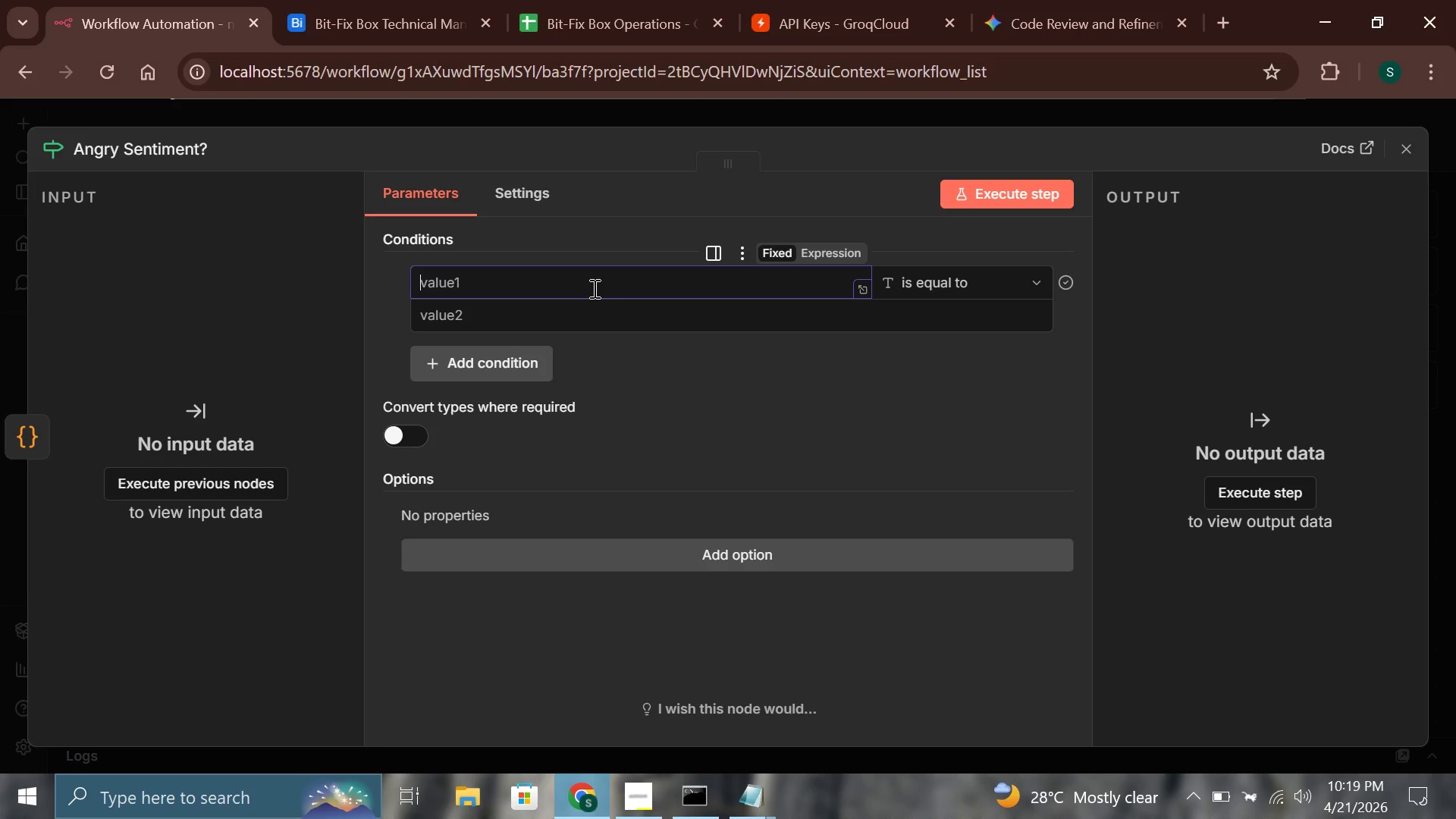 
type({{$json.sentiment)
 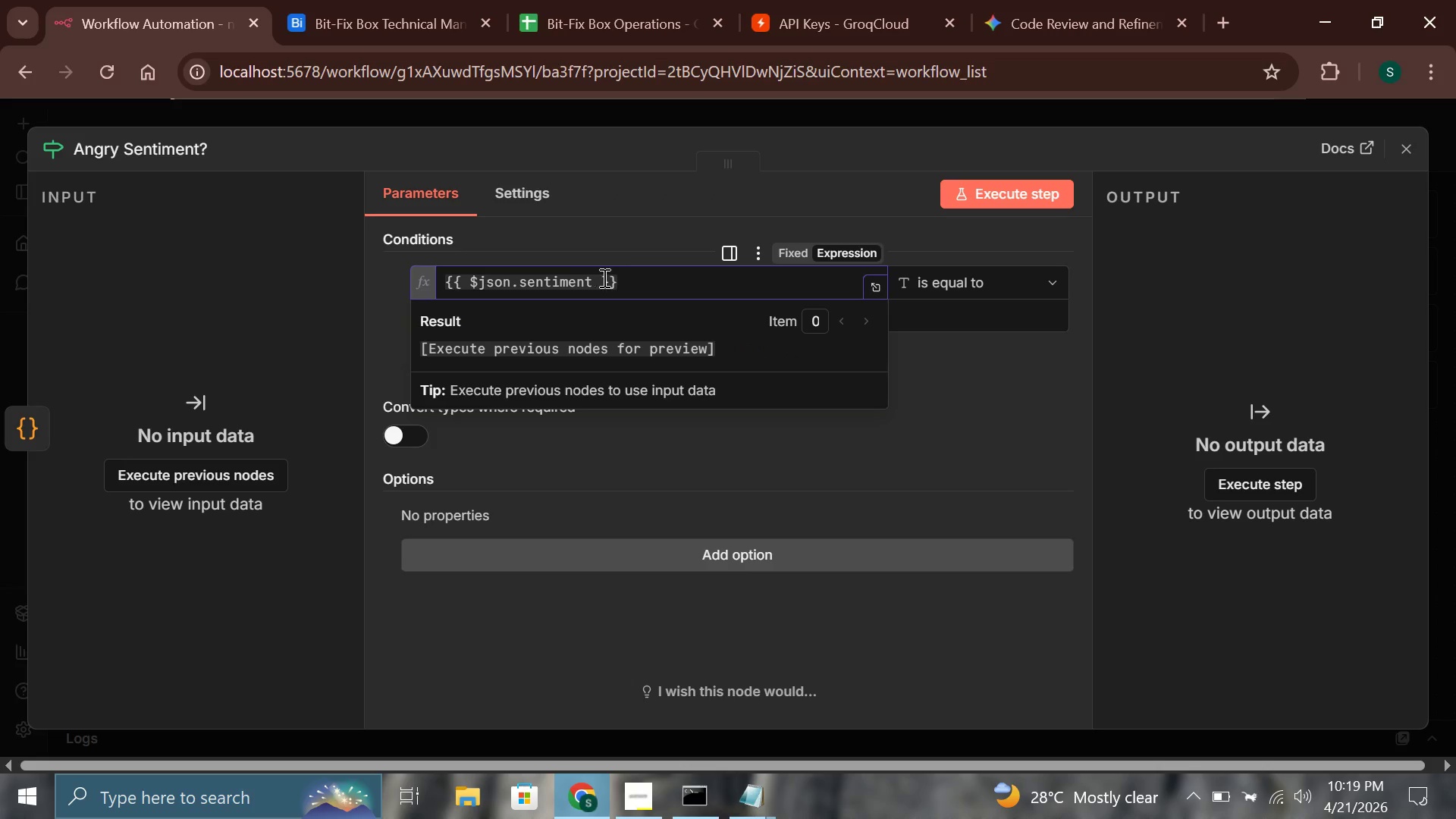 
left_click([656, 231])
 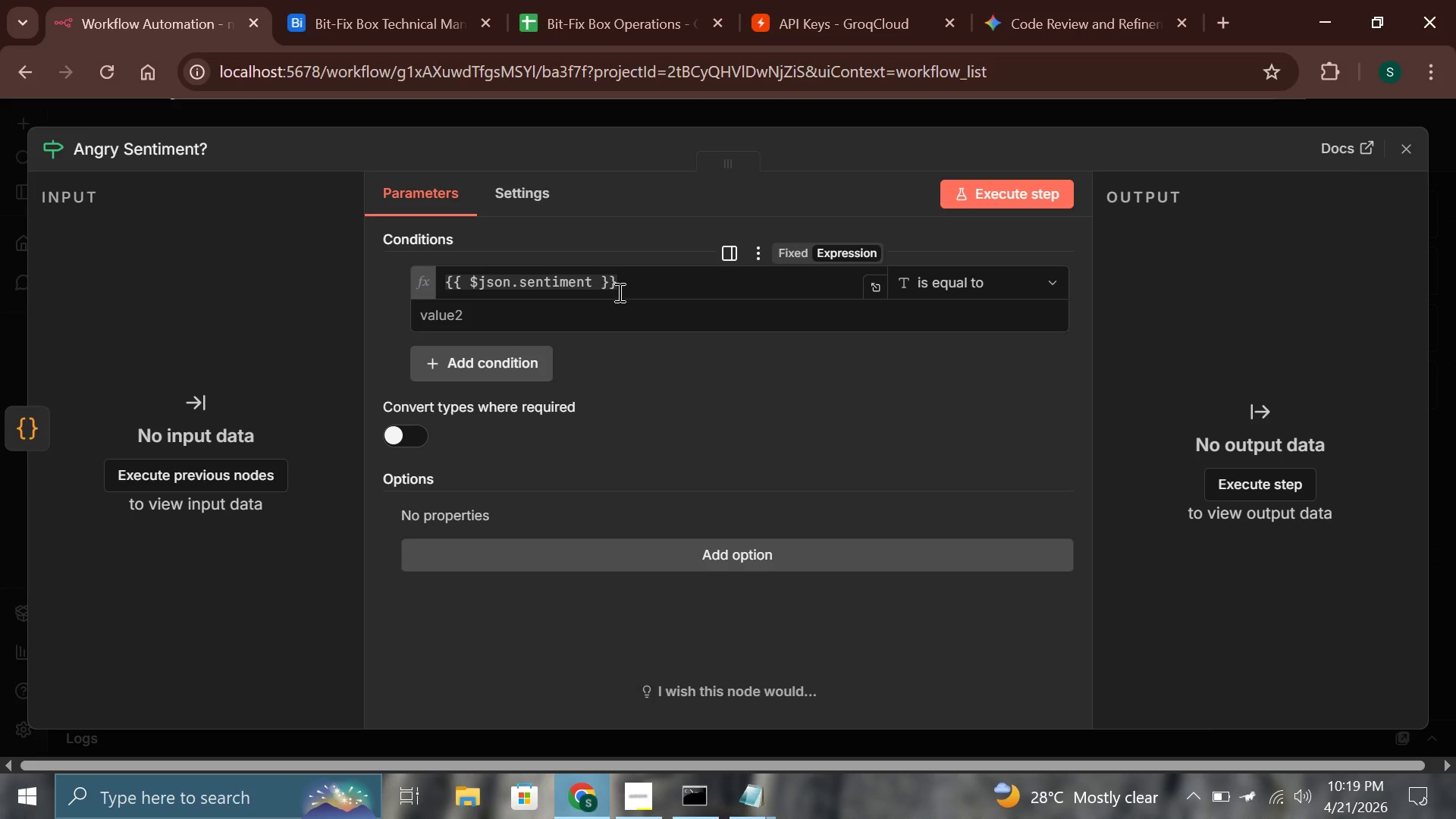 
left_click([601, 307])
 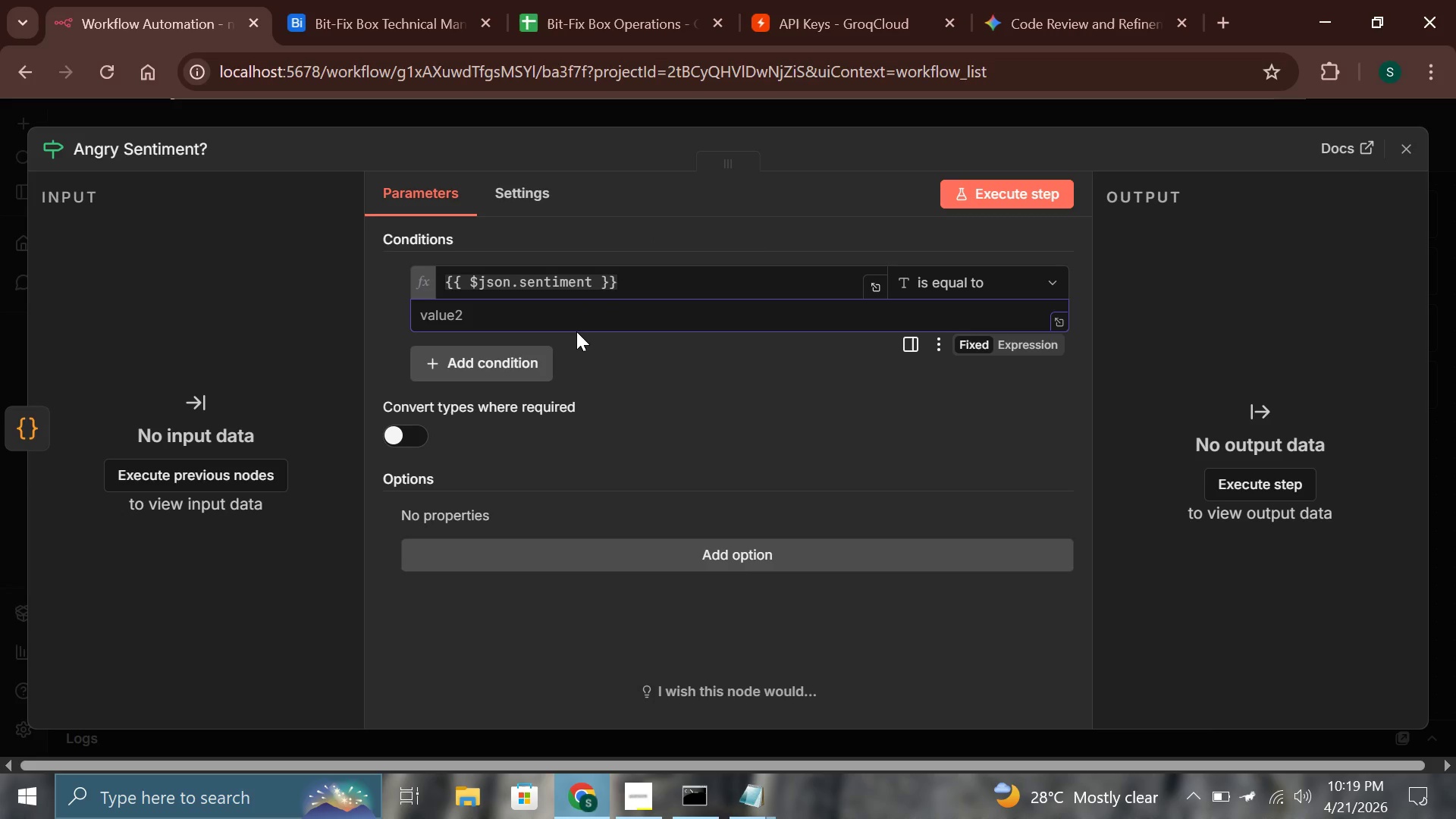 
type(Angry)
 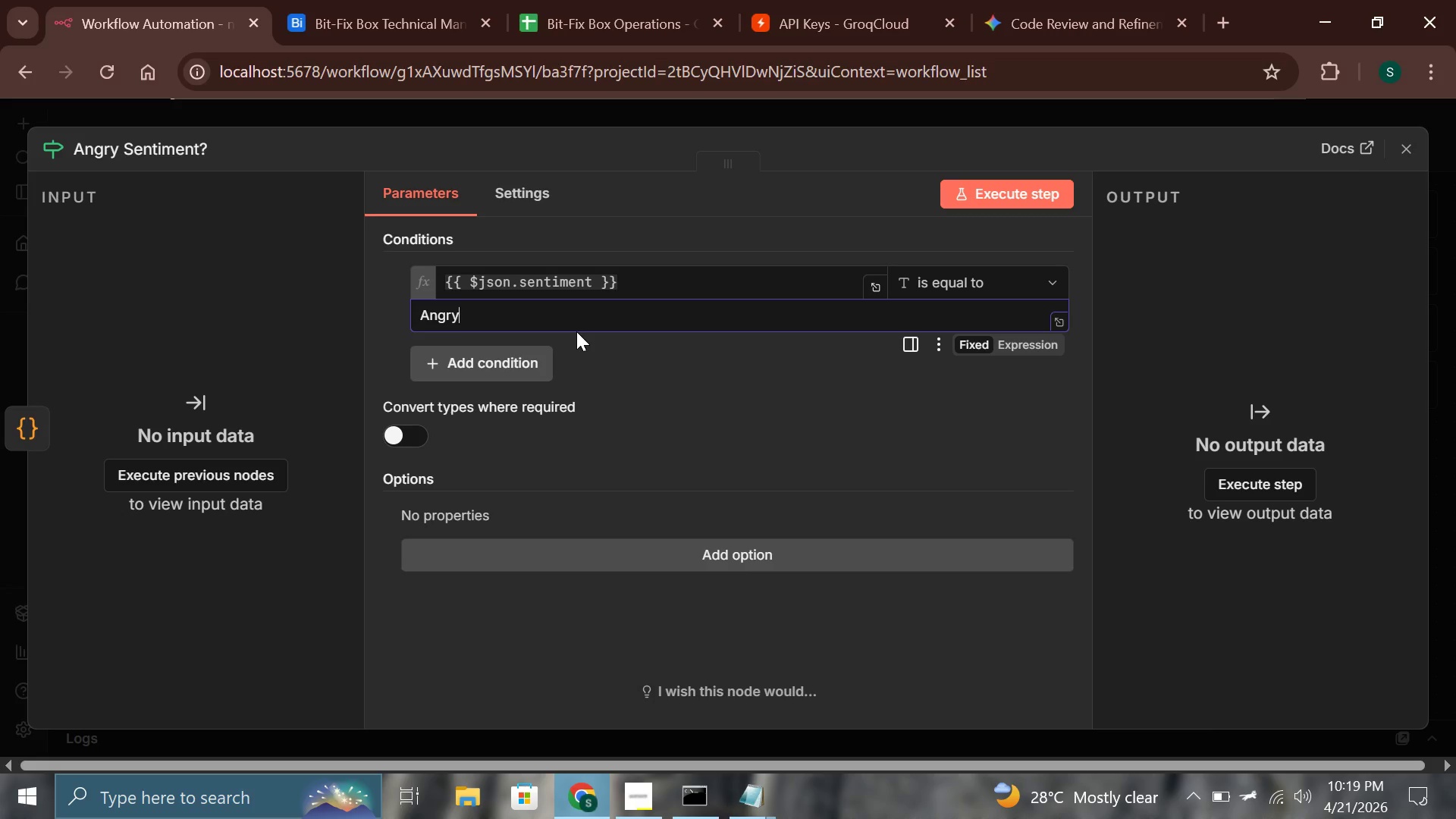 
wait(12.39)
 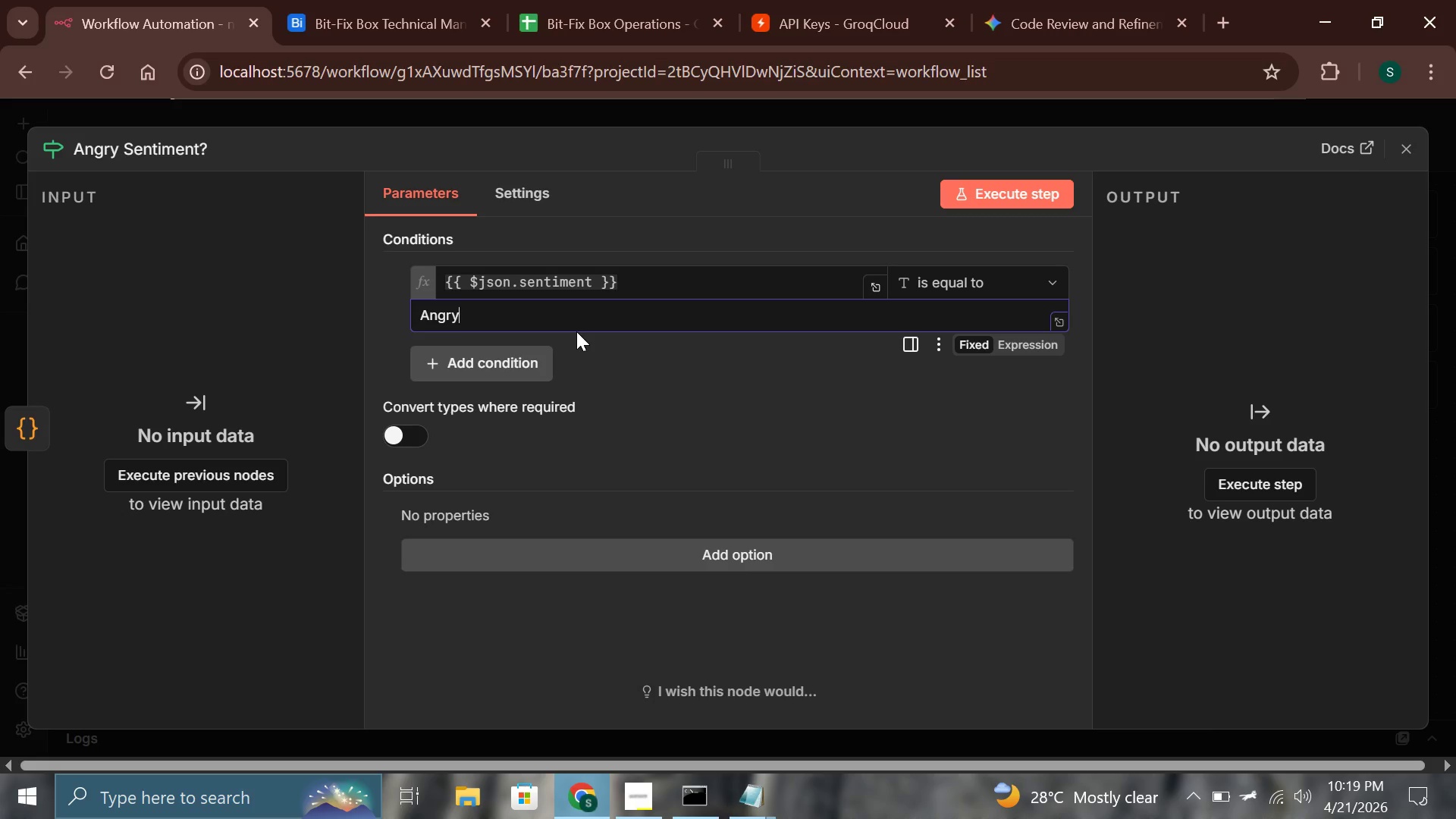 
left_click([695, 392])
 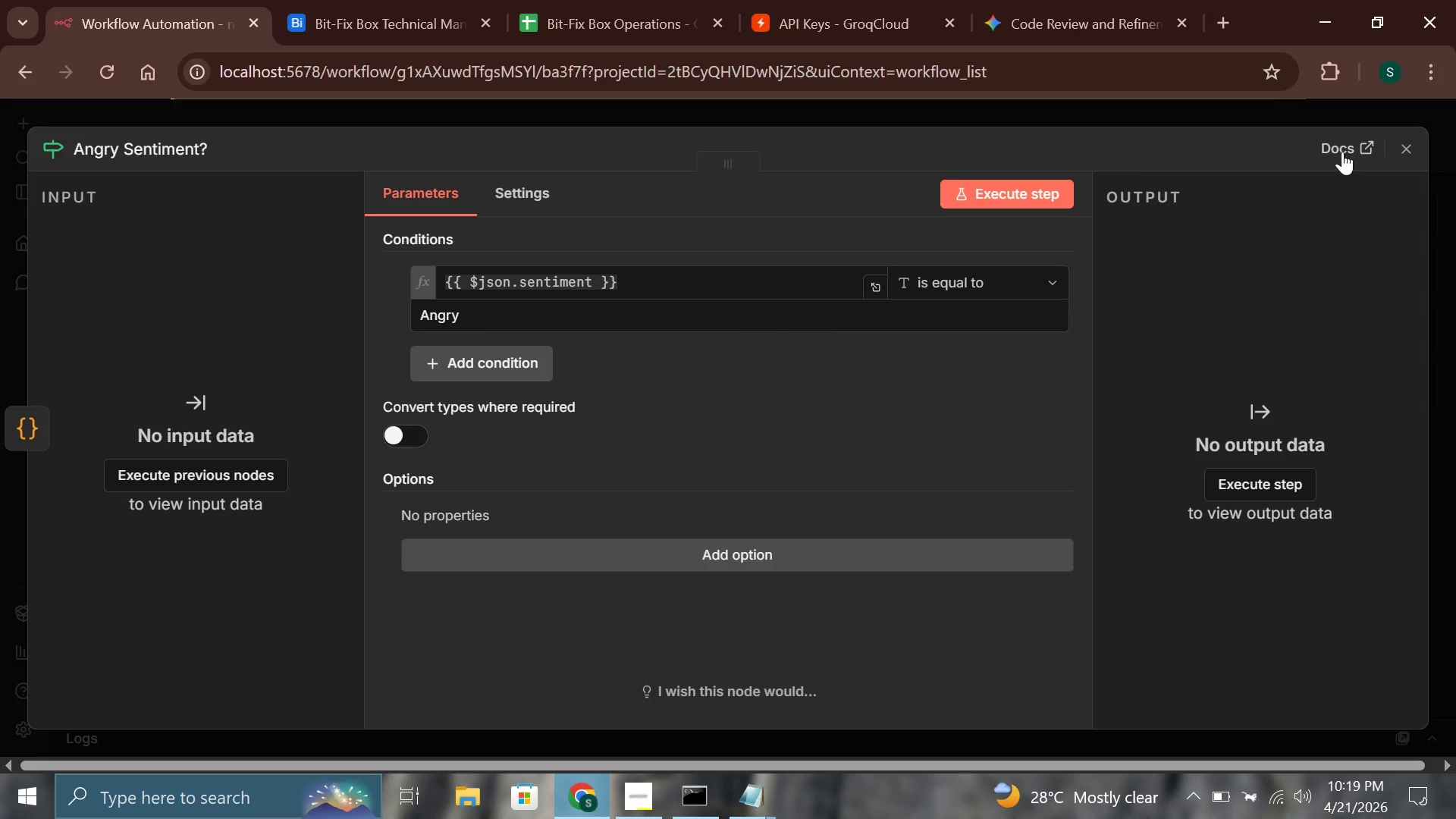 
left_click([1394, 140])
 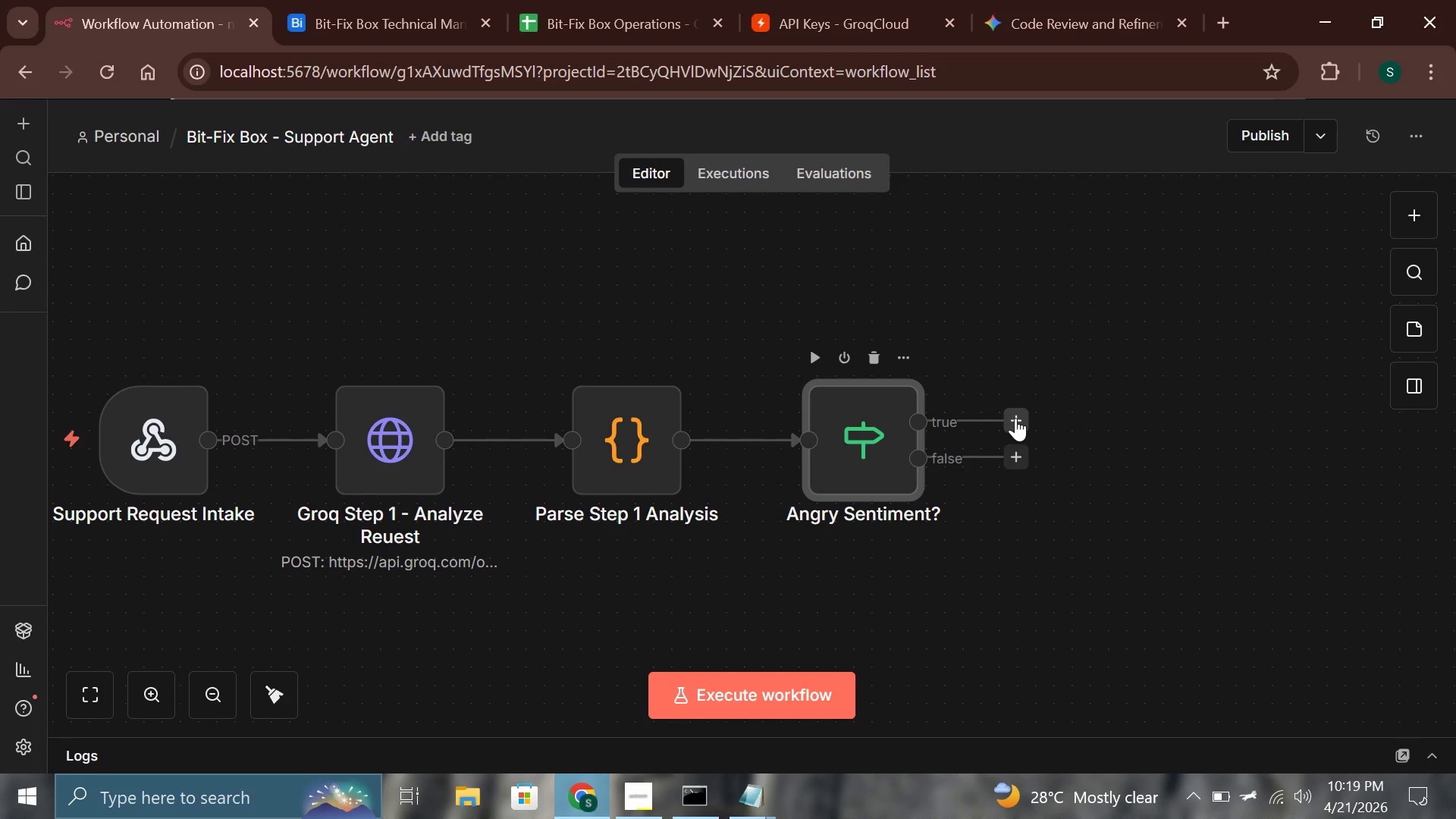 
wait(10.55)
 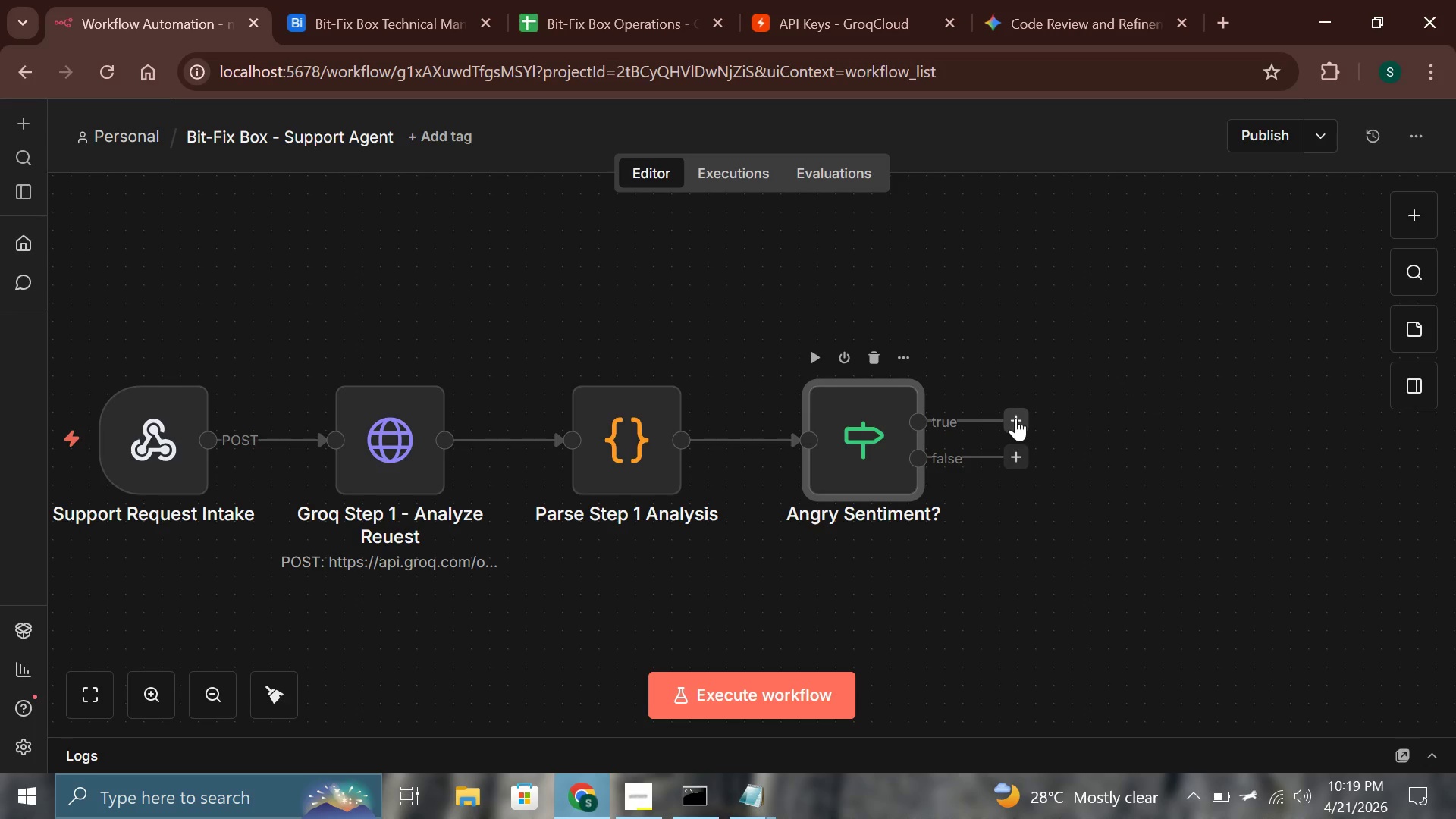 
type(slack)
 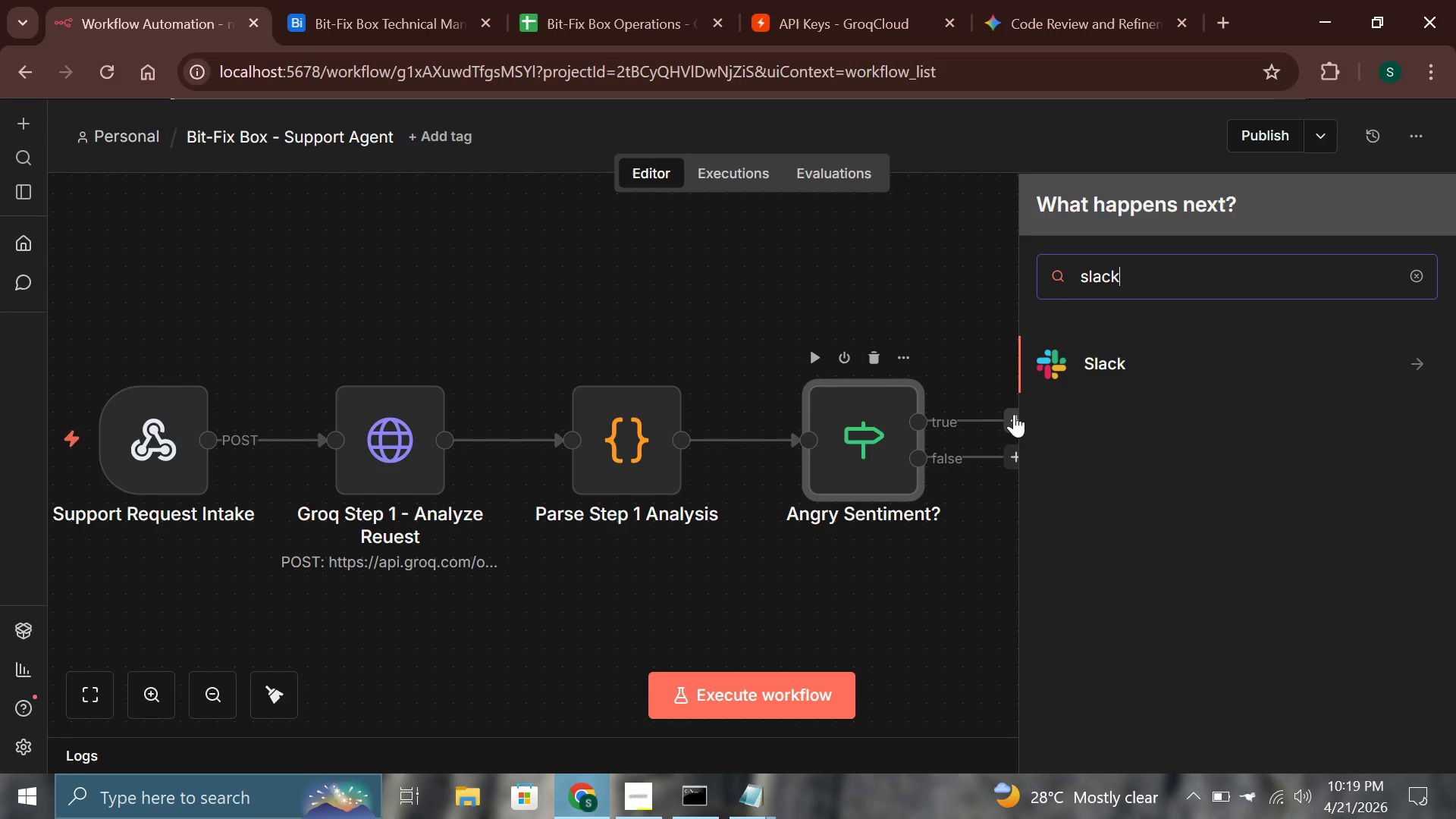 
key(Enter)
 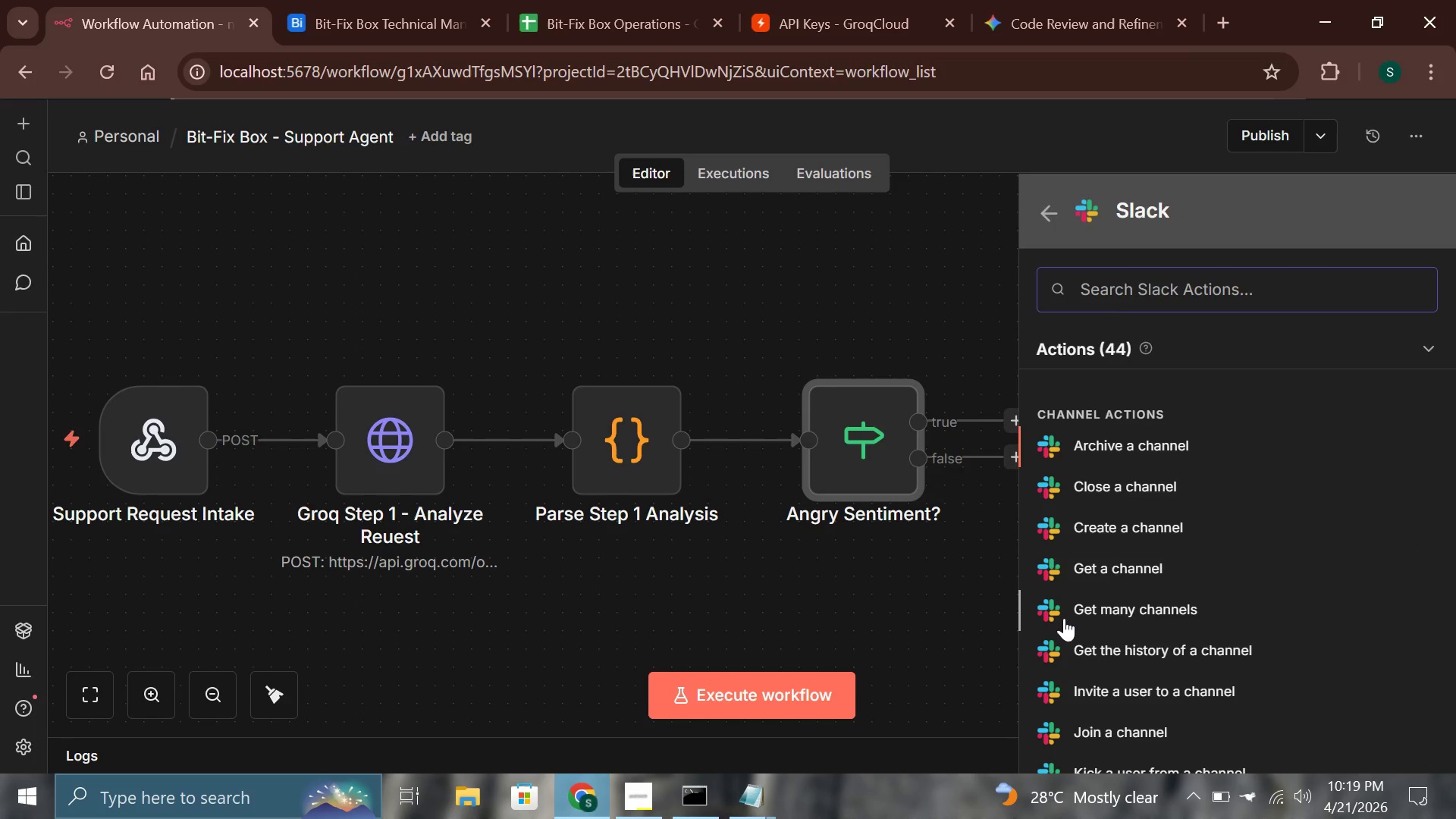 
scroll: coordinate [1056, 598], scroll_direction: down, amount: 6.0
 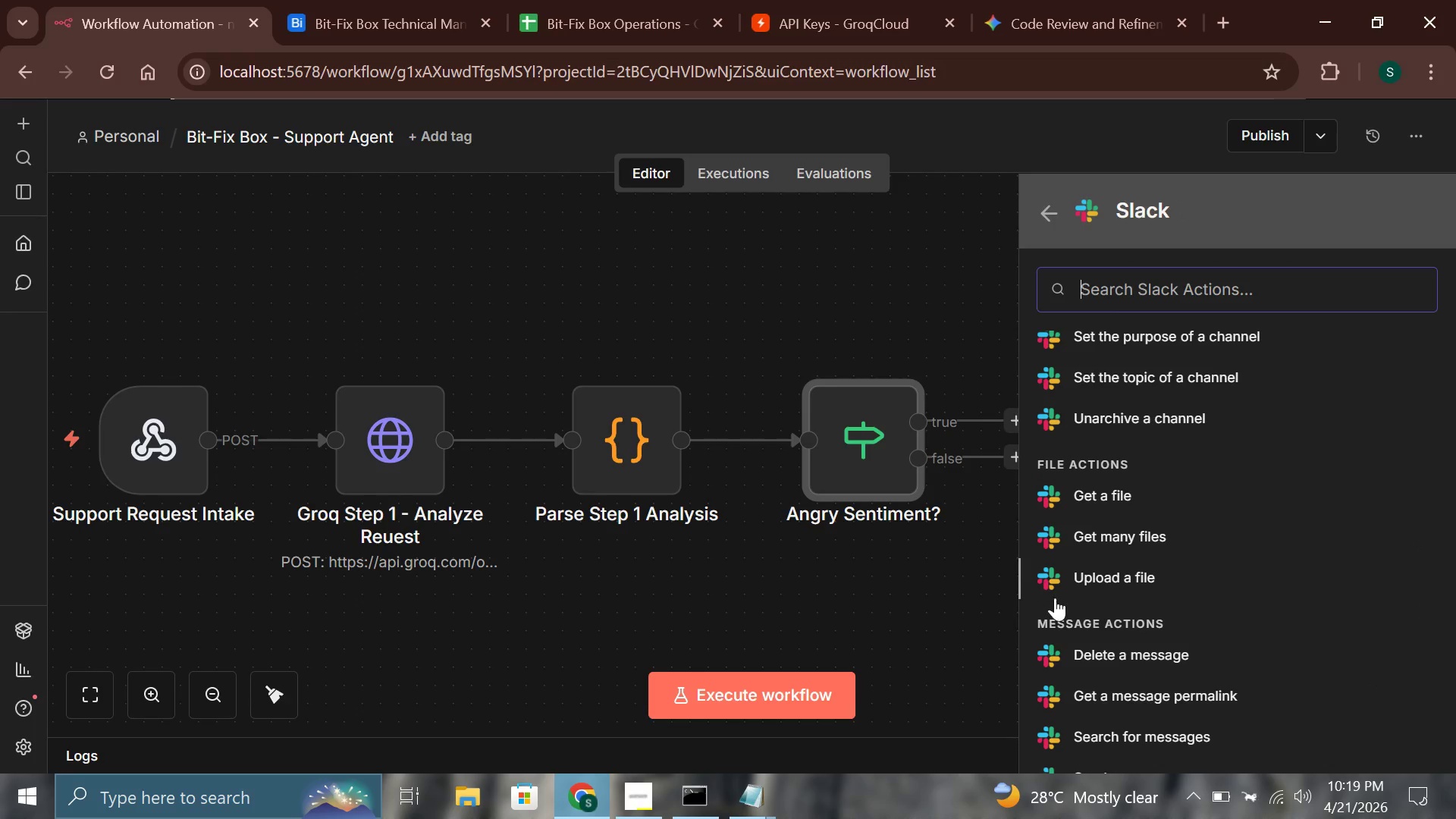 
scroll: coordinate [1074, 560], scroll_direction: up, amount: 2.0
 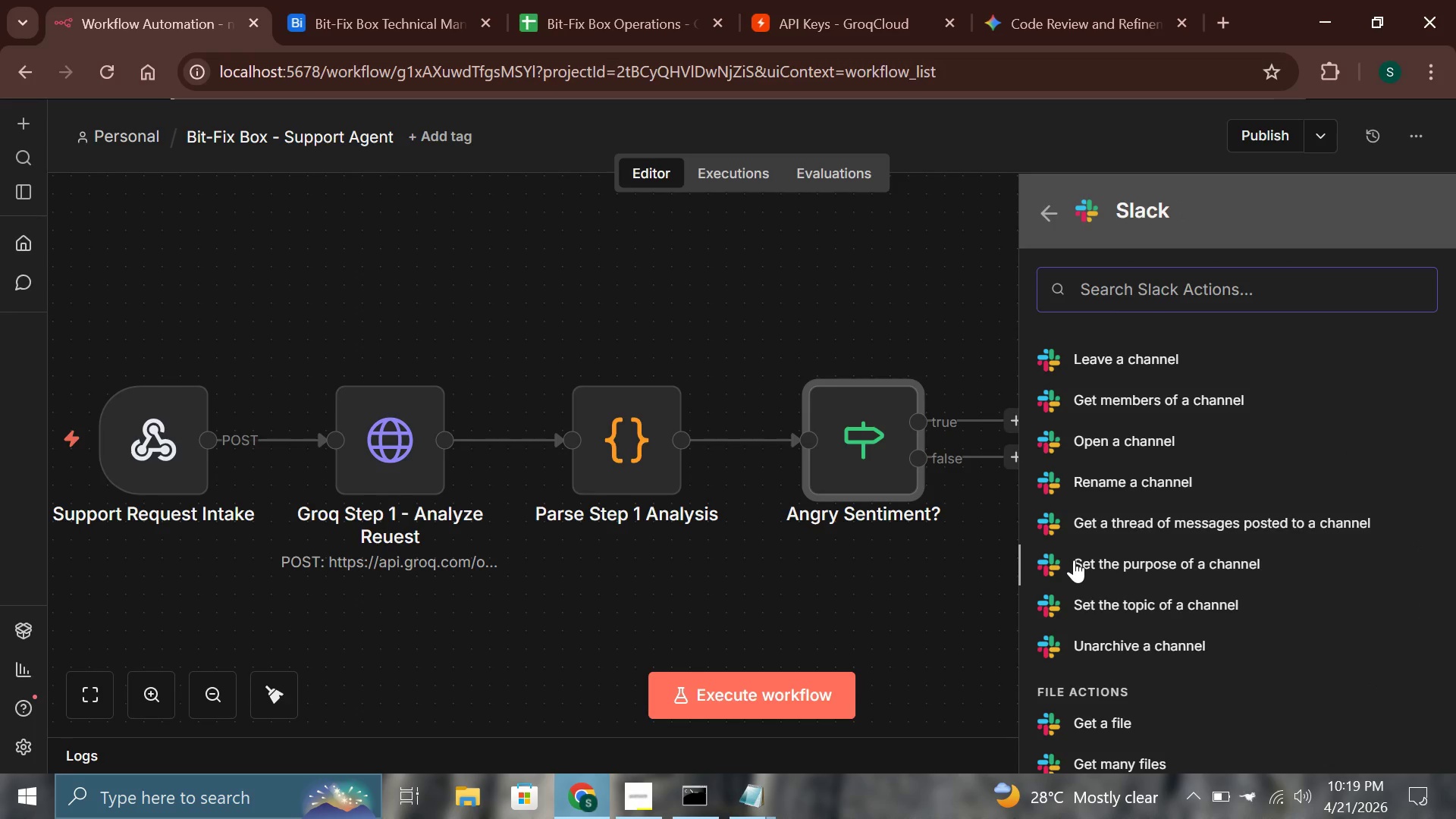 
scroll: coordinate [1074, 560], scroll_direction: none, amount: 0.0
 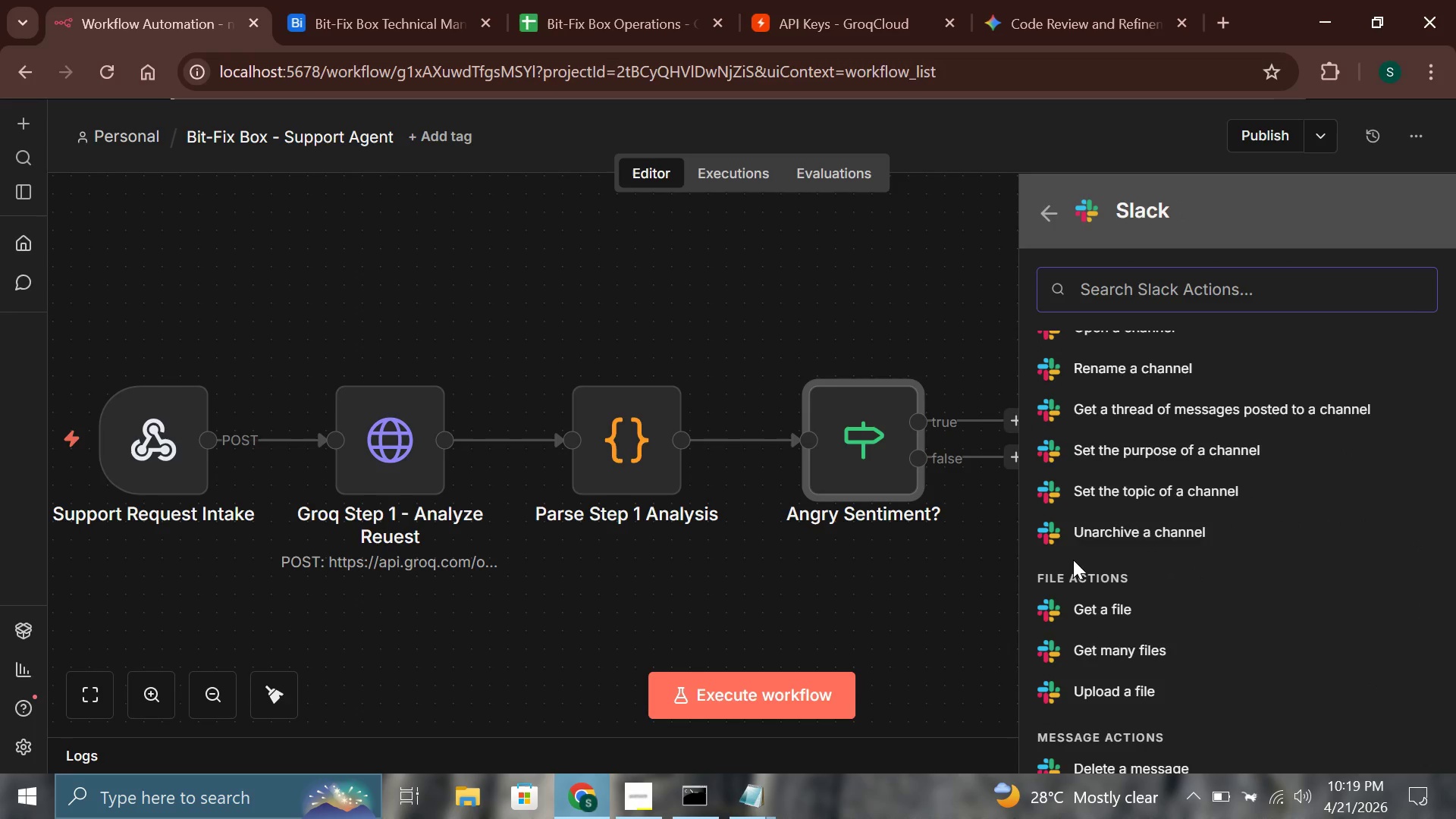 
scroll: coordinate [1072, 560], scroll_direction: down, amount: 2.0
 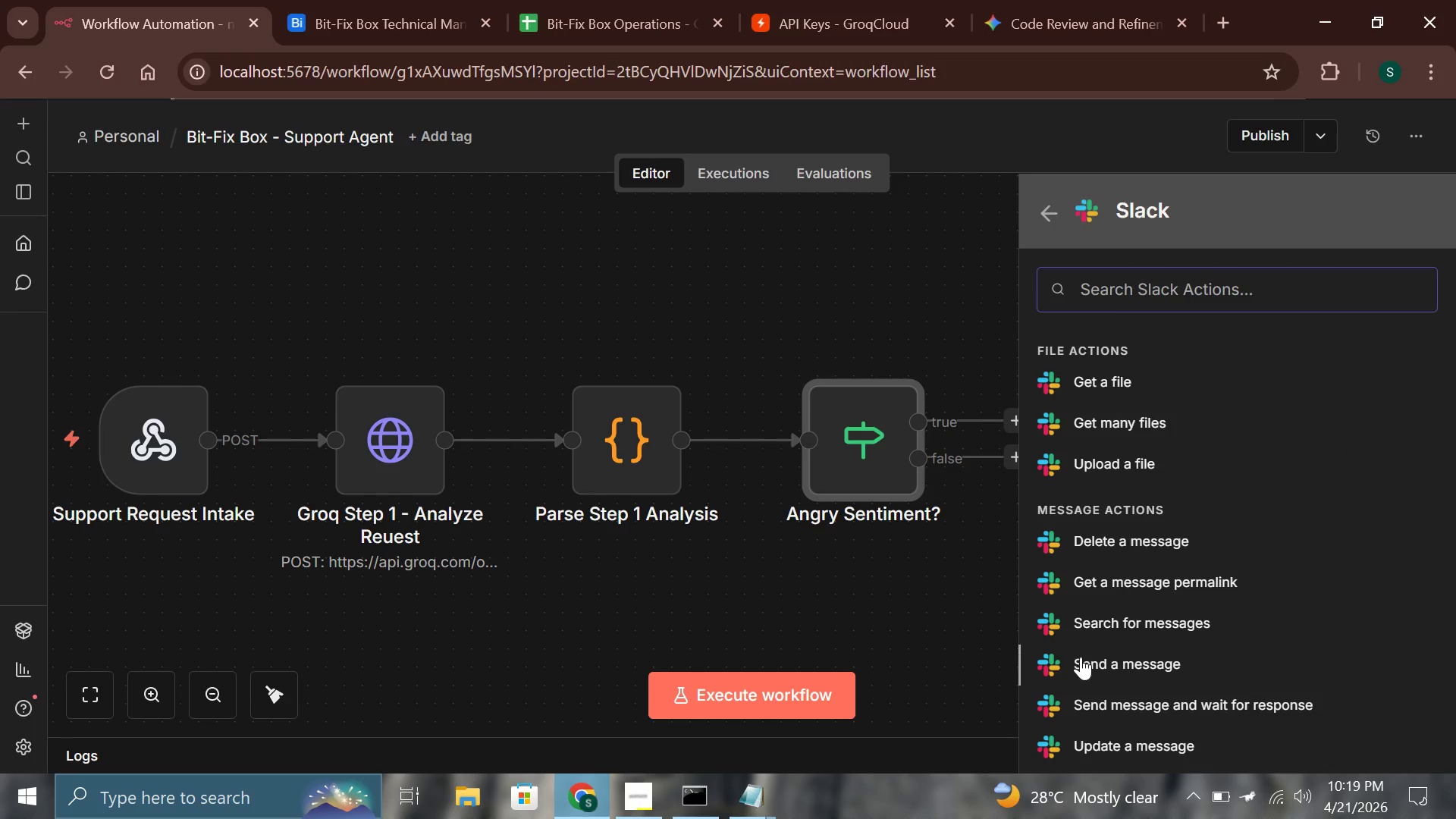 
left_click([1082, 660])
 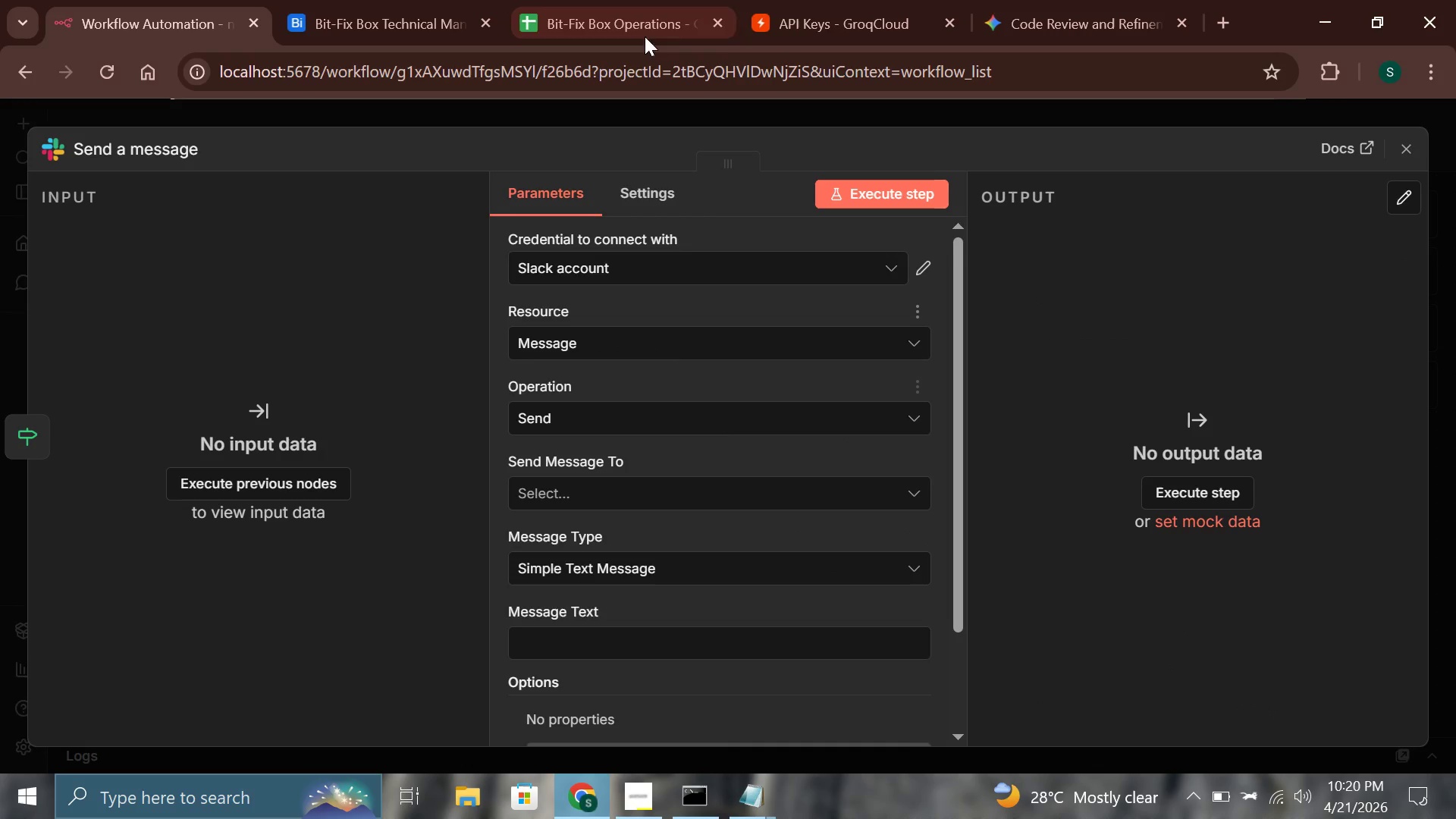 
left_click([760, 32])
 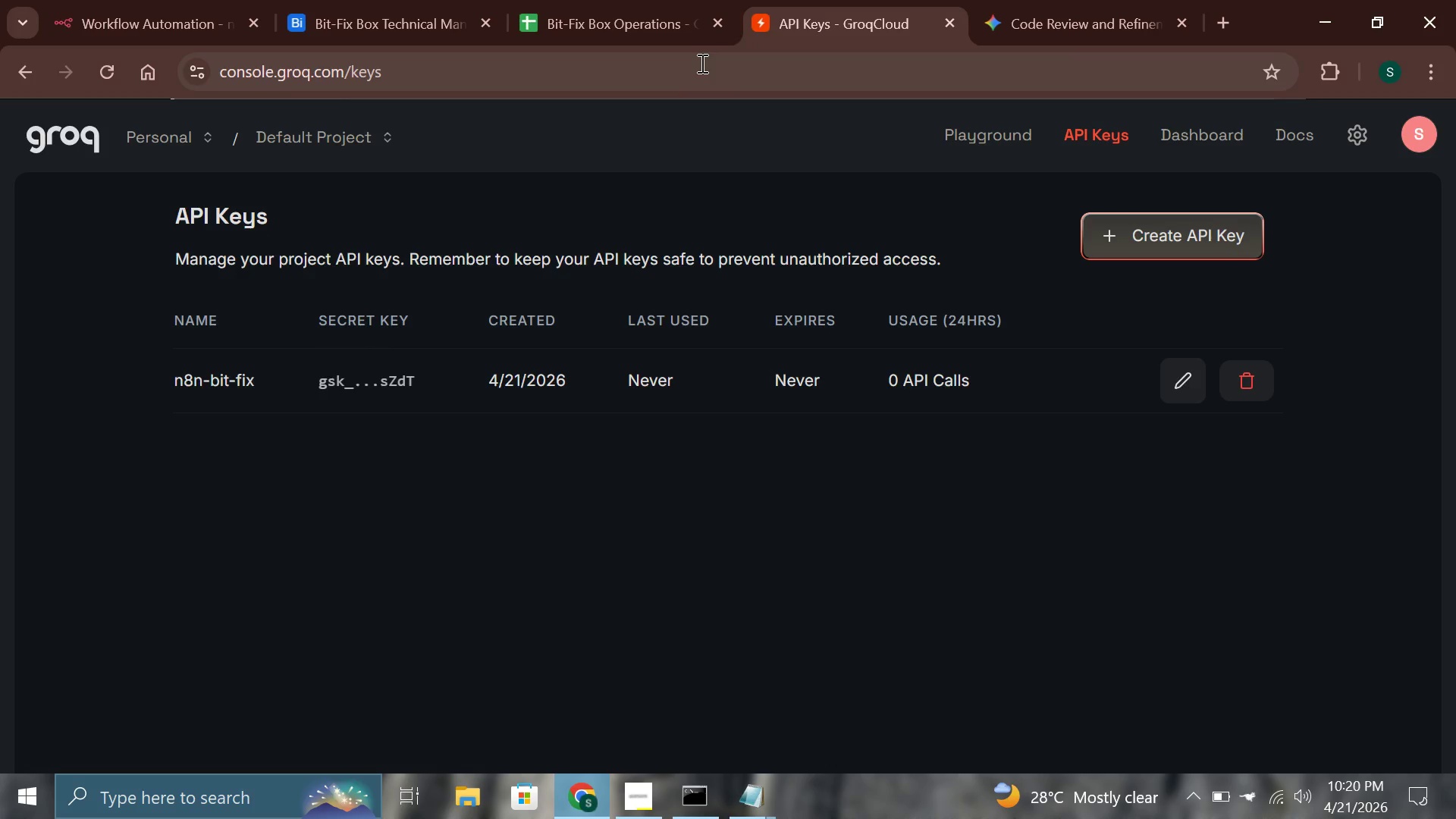 
left_click([698, 64])
 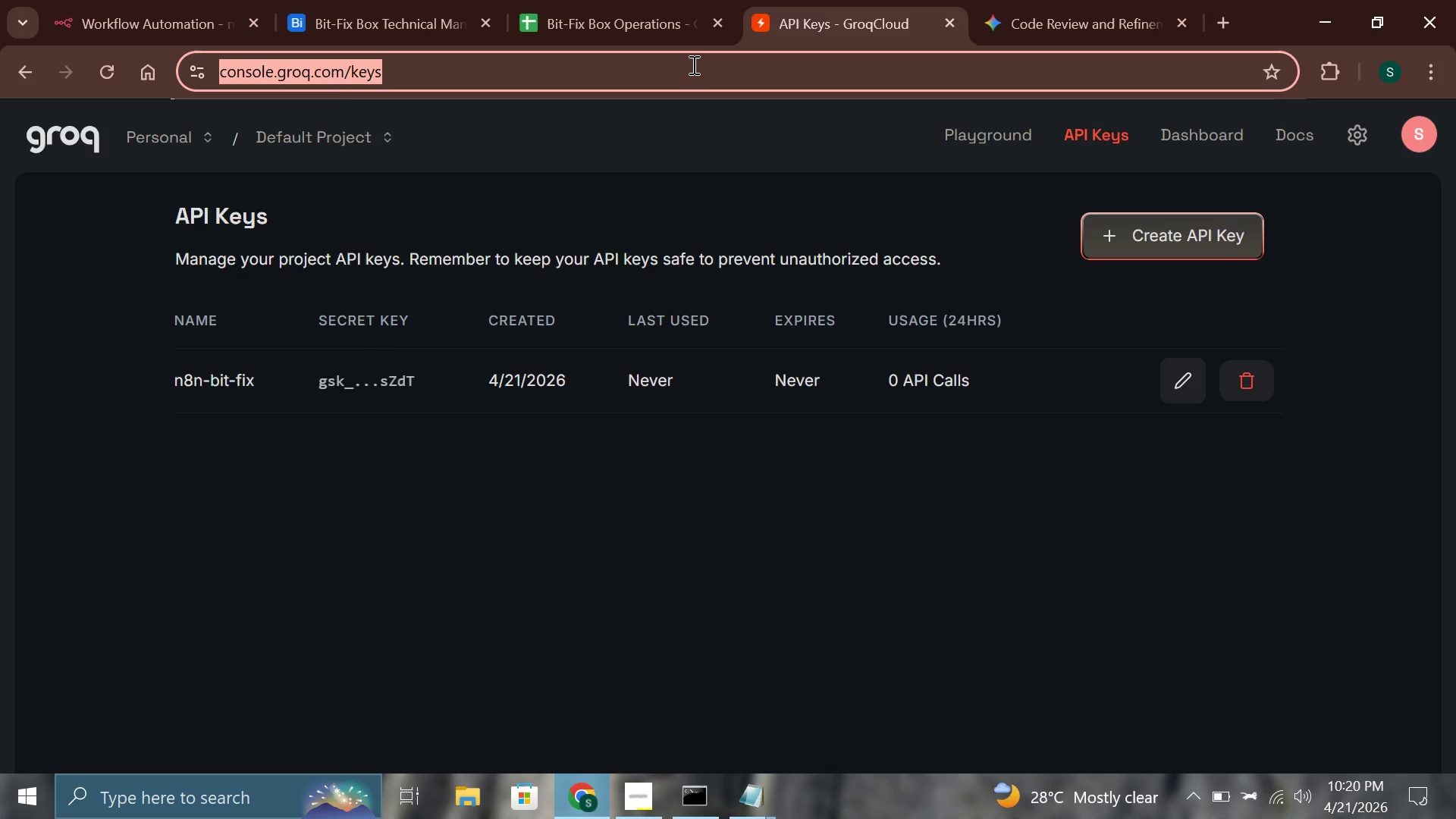 
type(slack)
 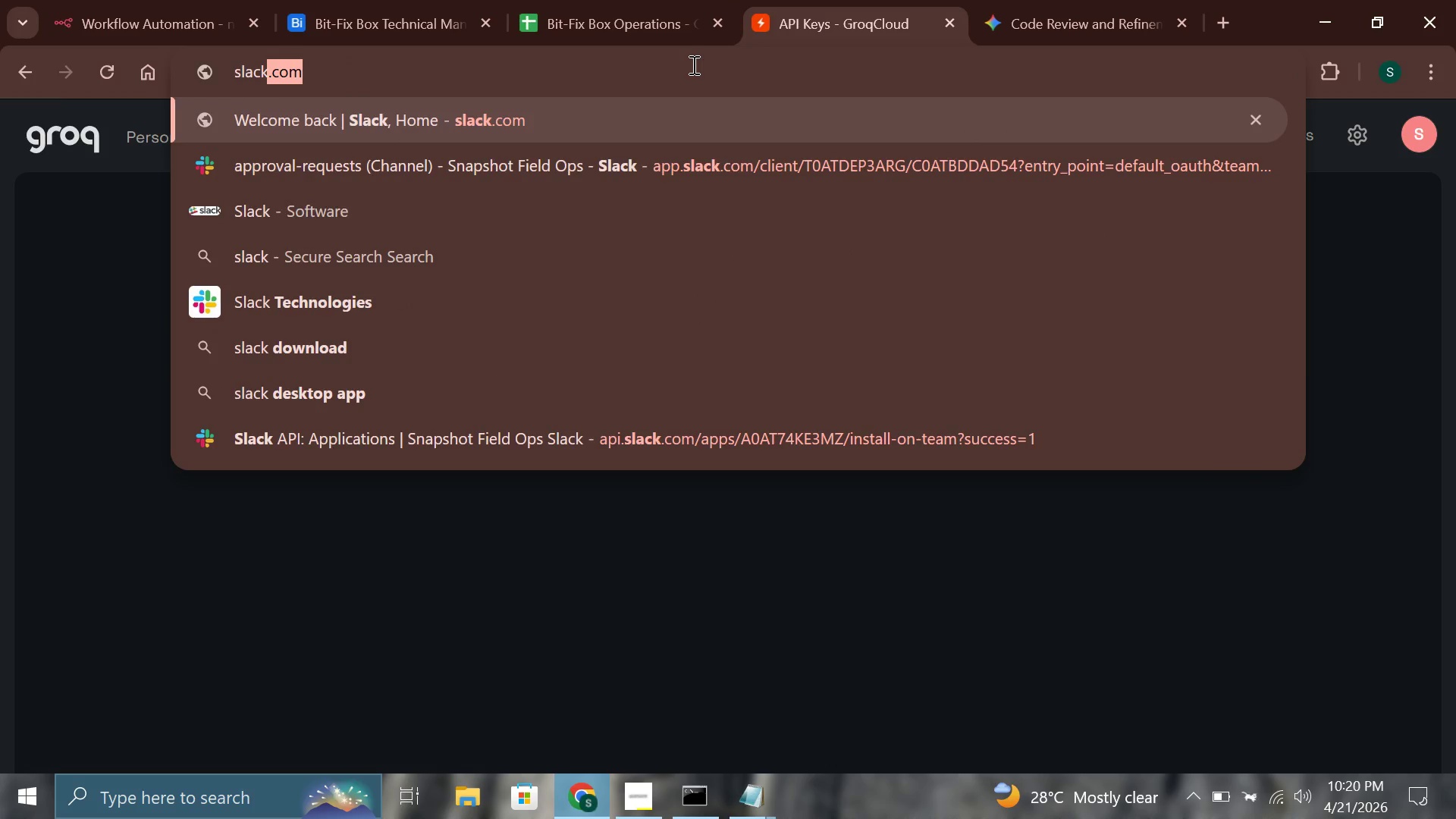 
key(Enter)
 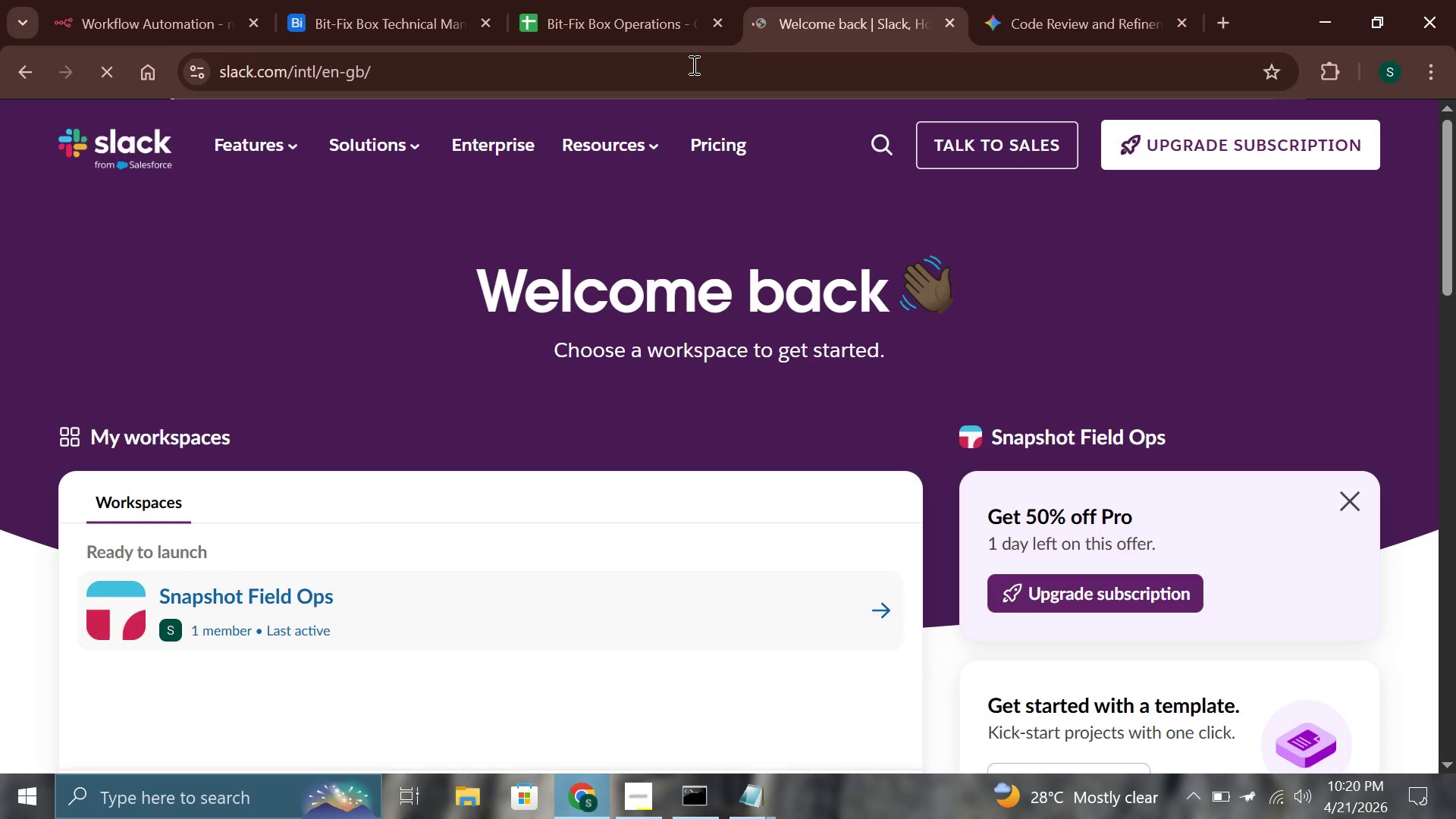 
wait(5.19)
 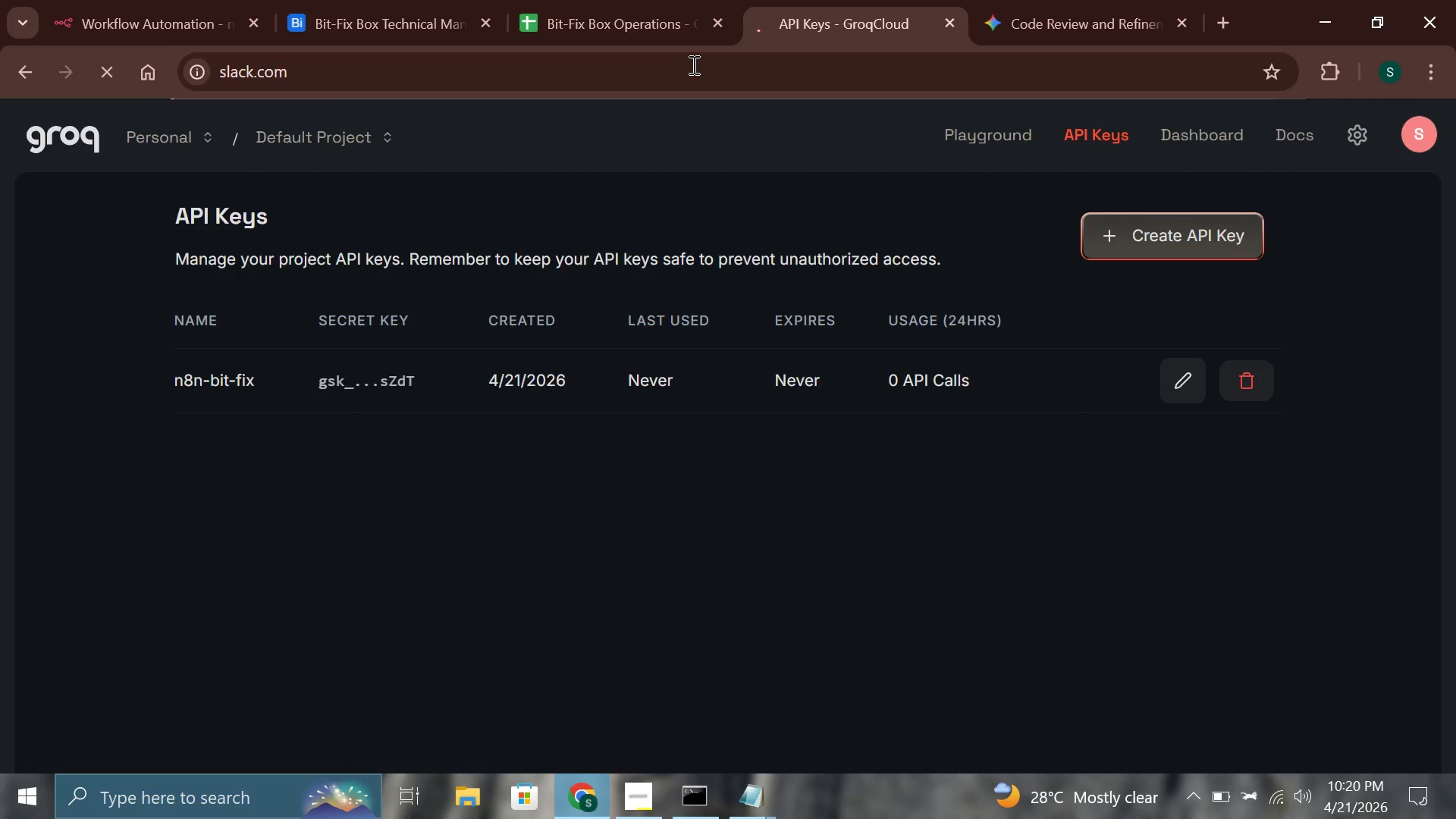 
left_click([677, 72])
 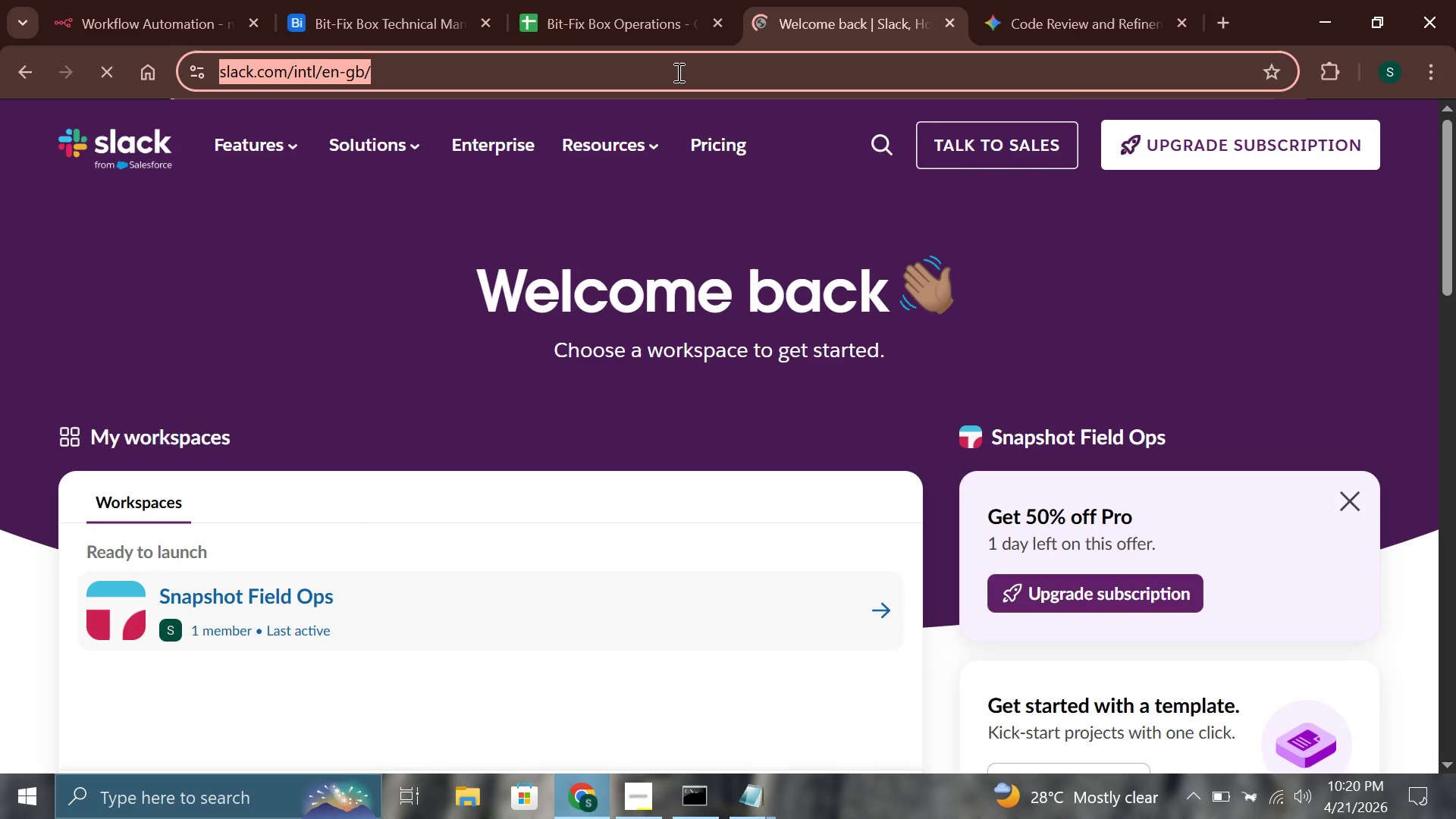 
type(slac)
 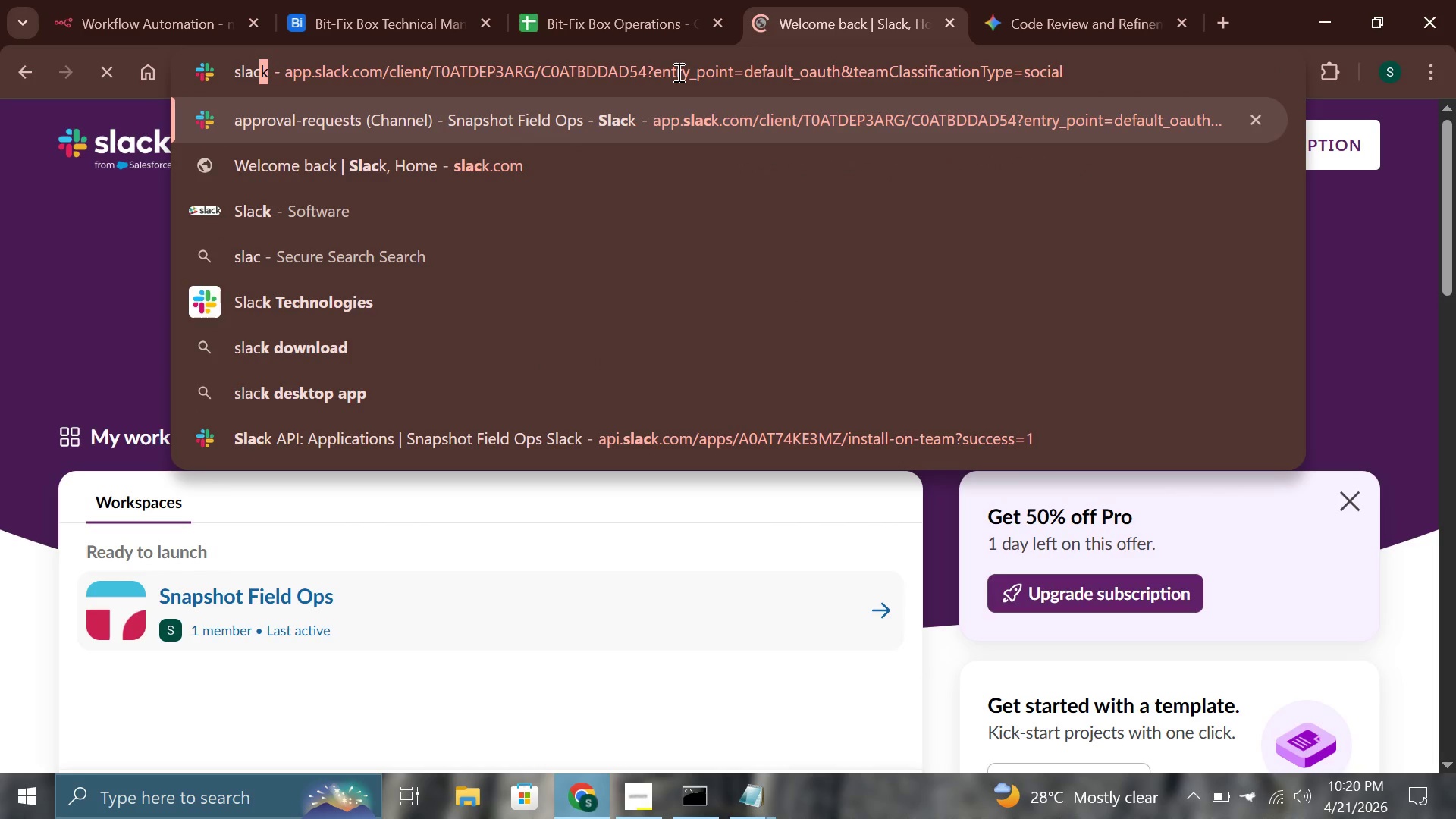 
key(Enter)
 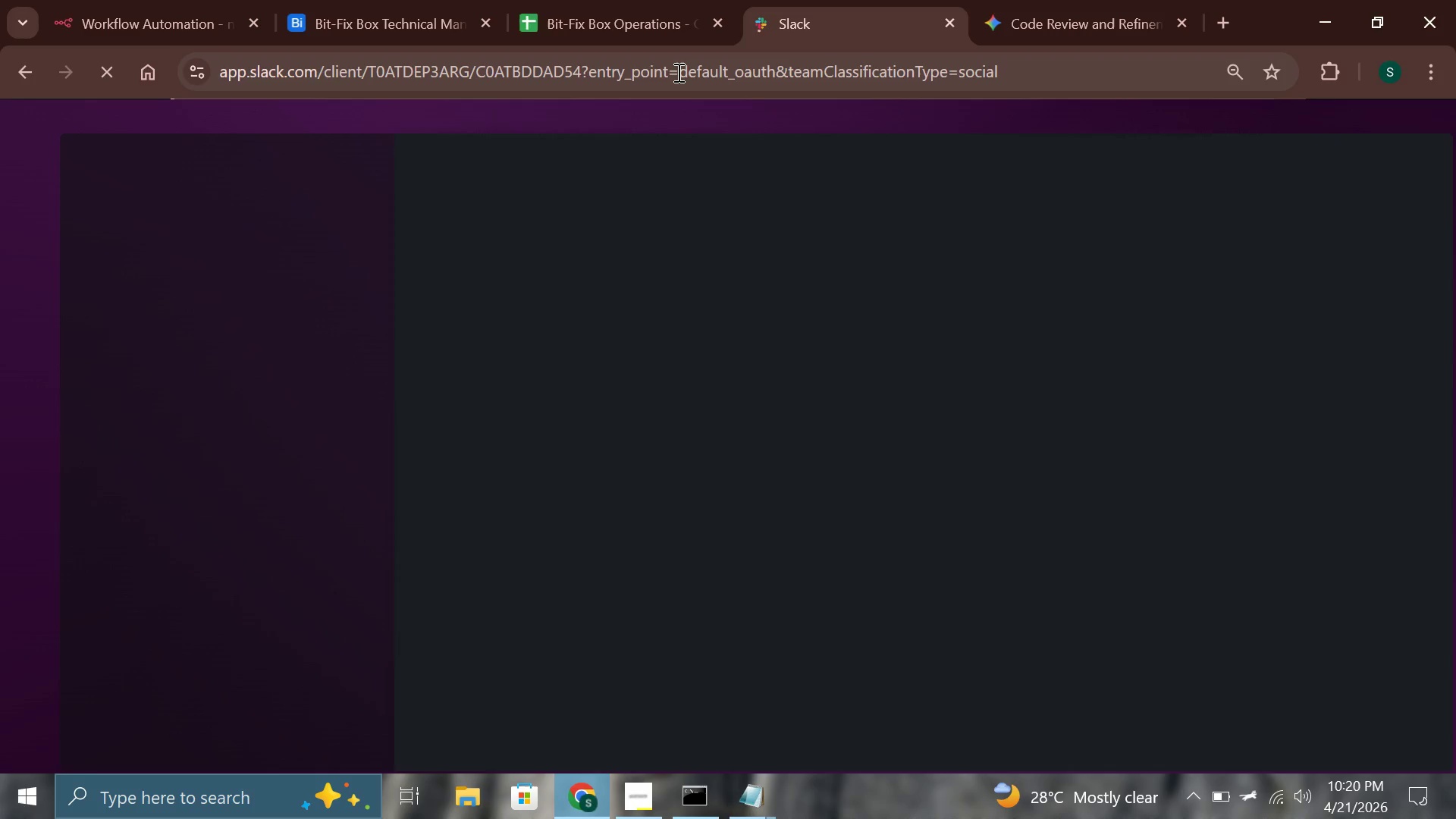 
wait(38.66)
 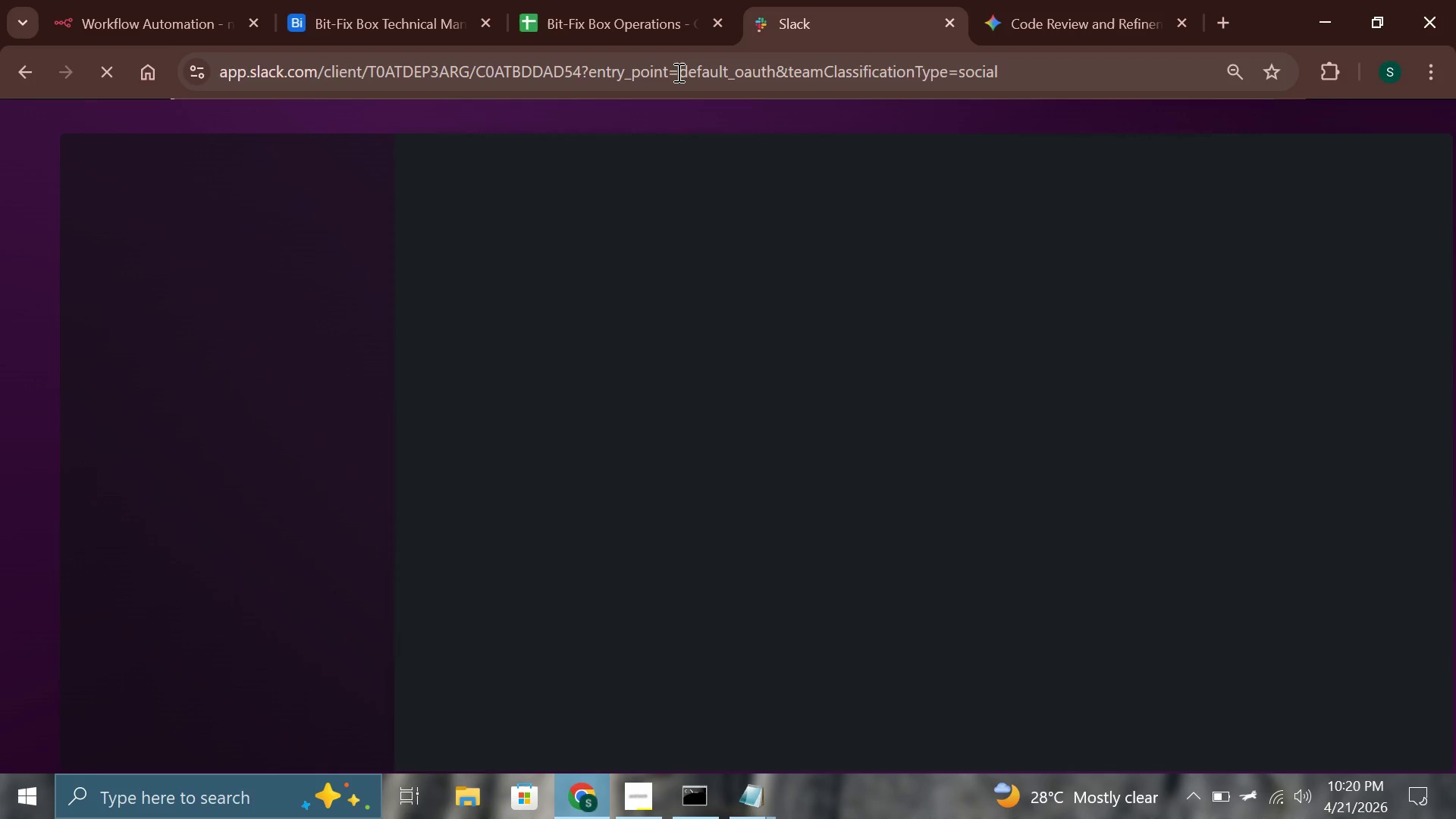 
left_click([65, 0])
 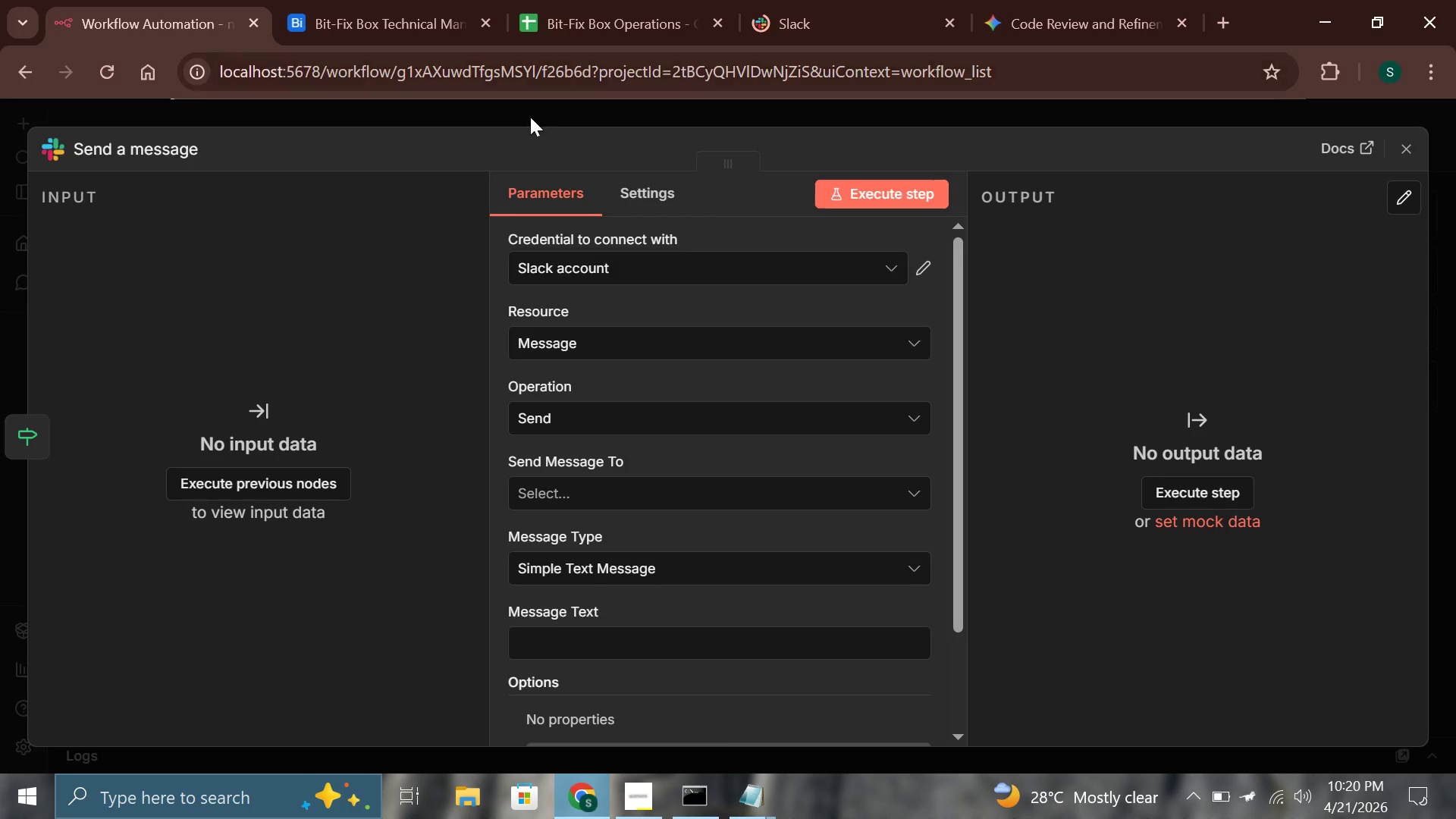 
mouse_move([712, 14])
 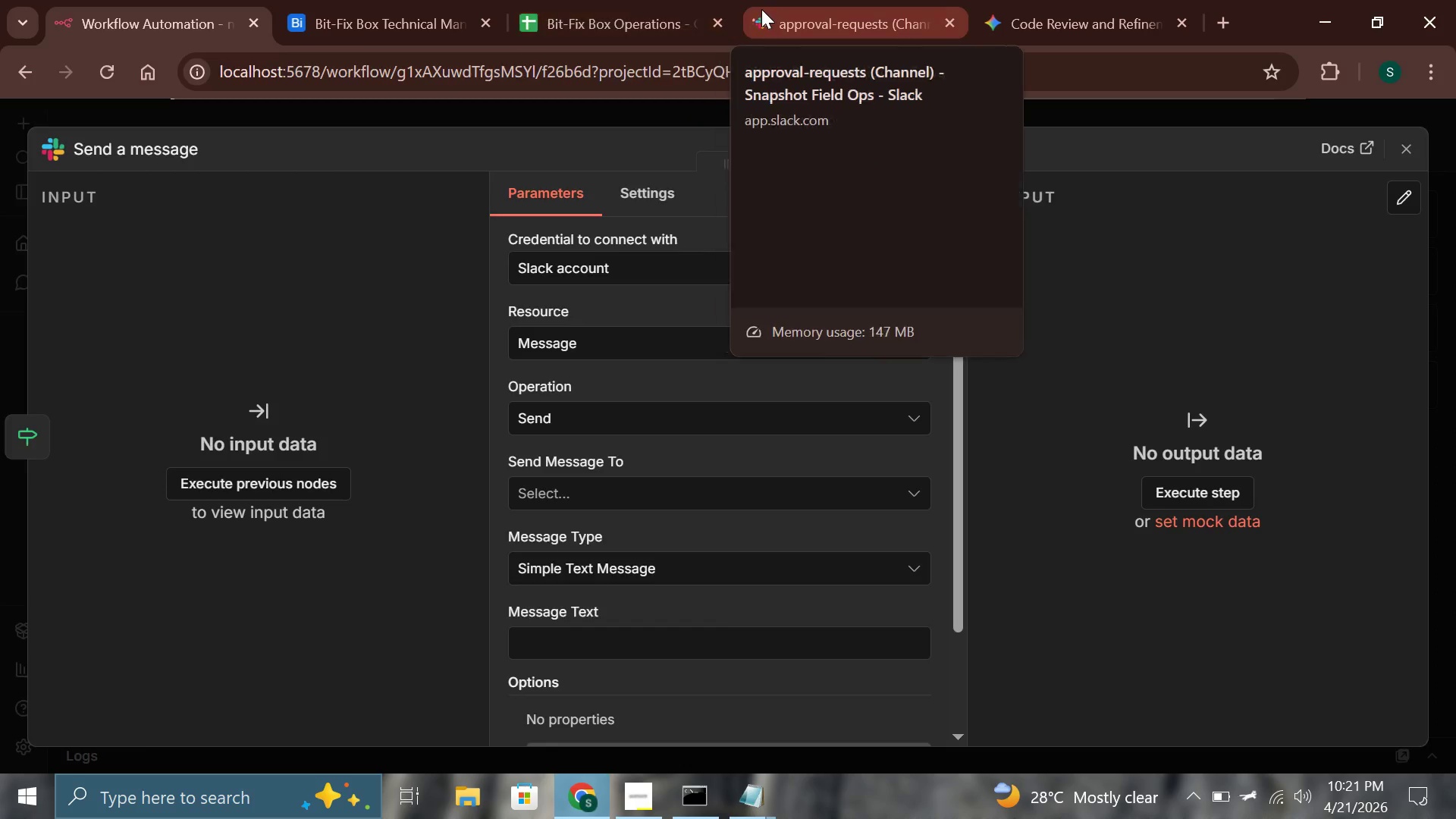 
left_click([761, 9])
 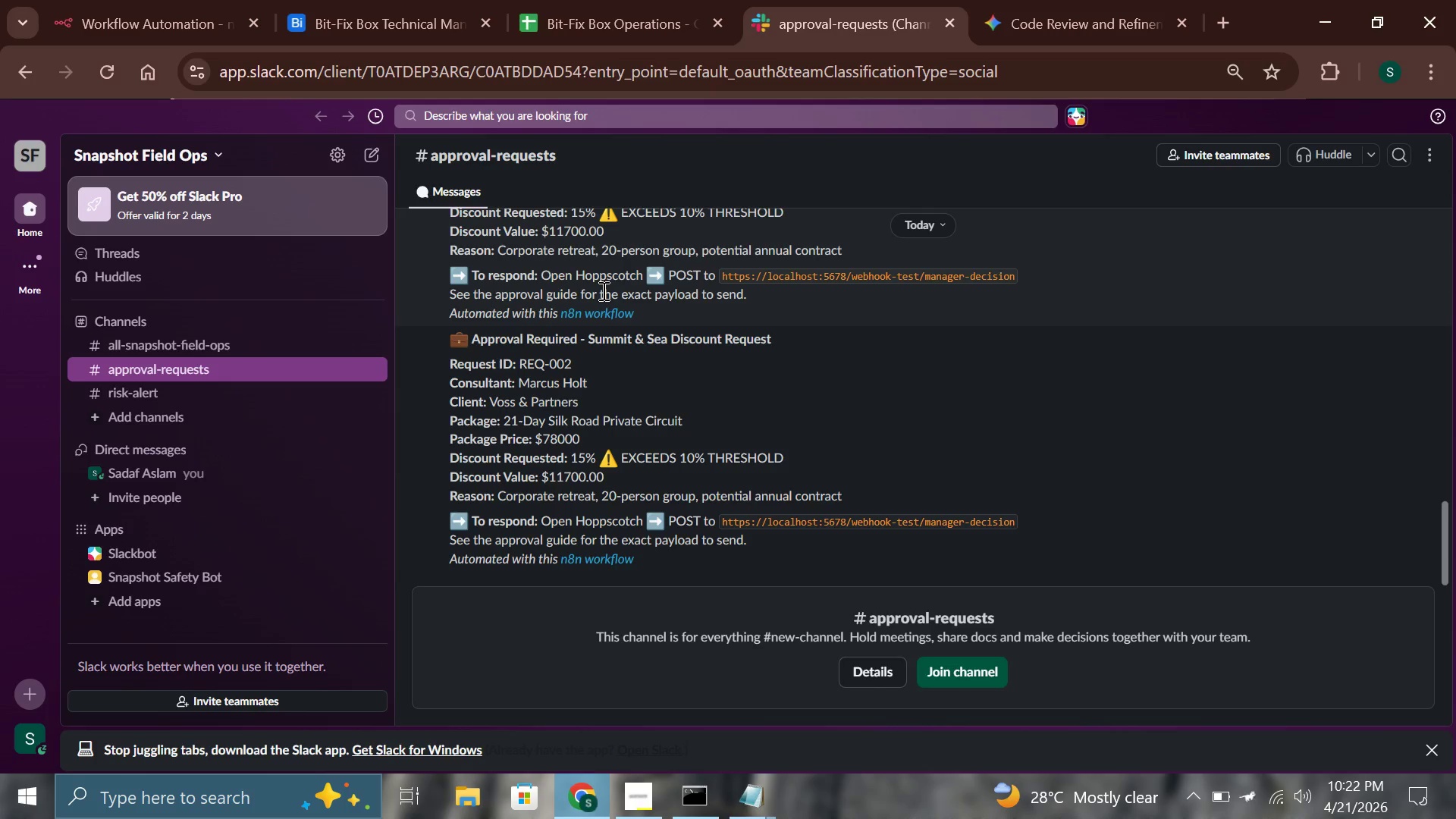 
wait(81.72)
 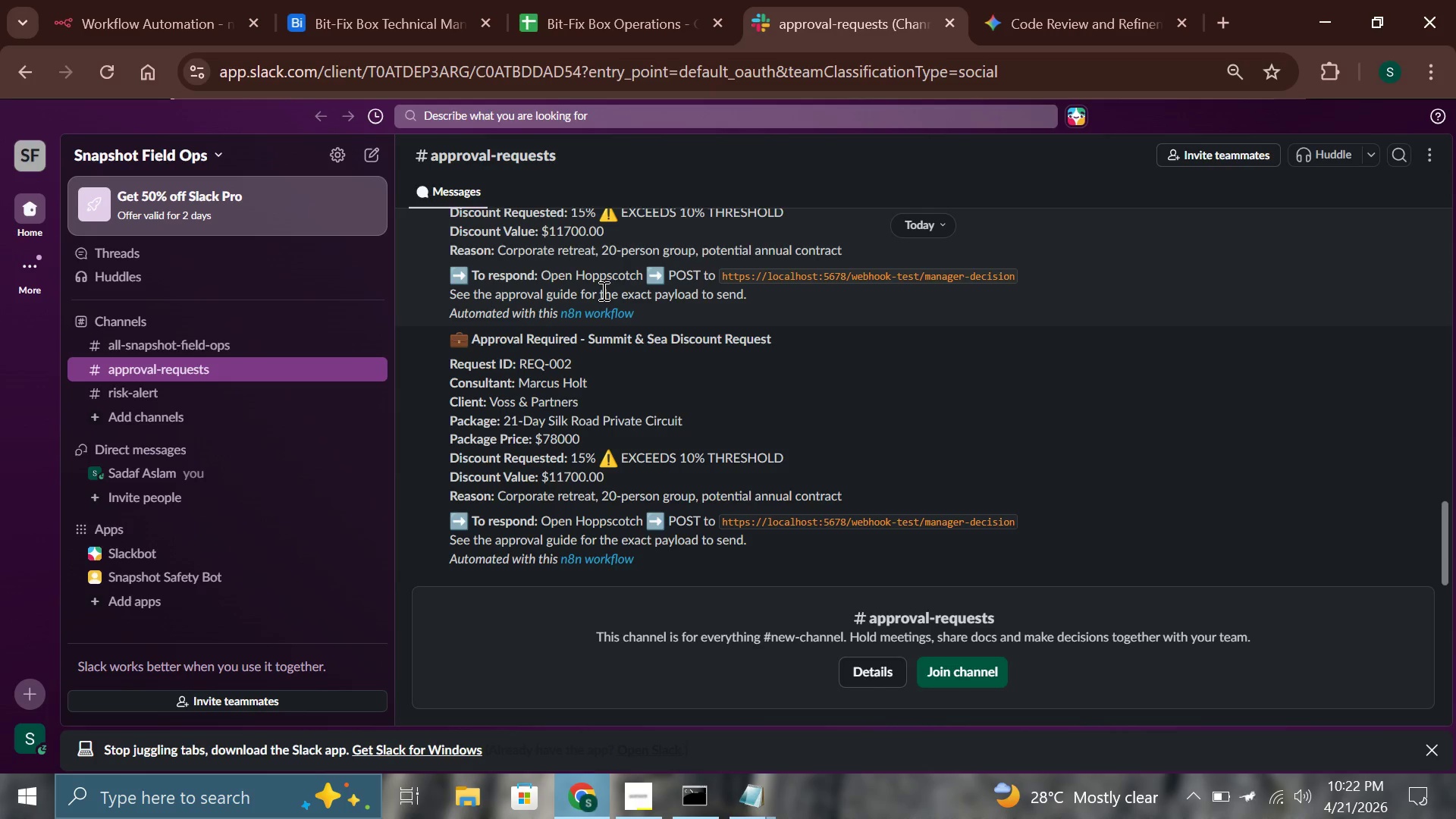 
left_click([275, 391])
 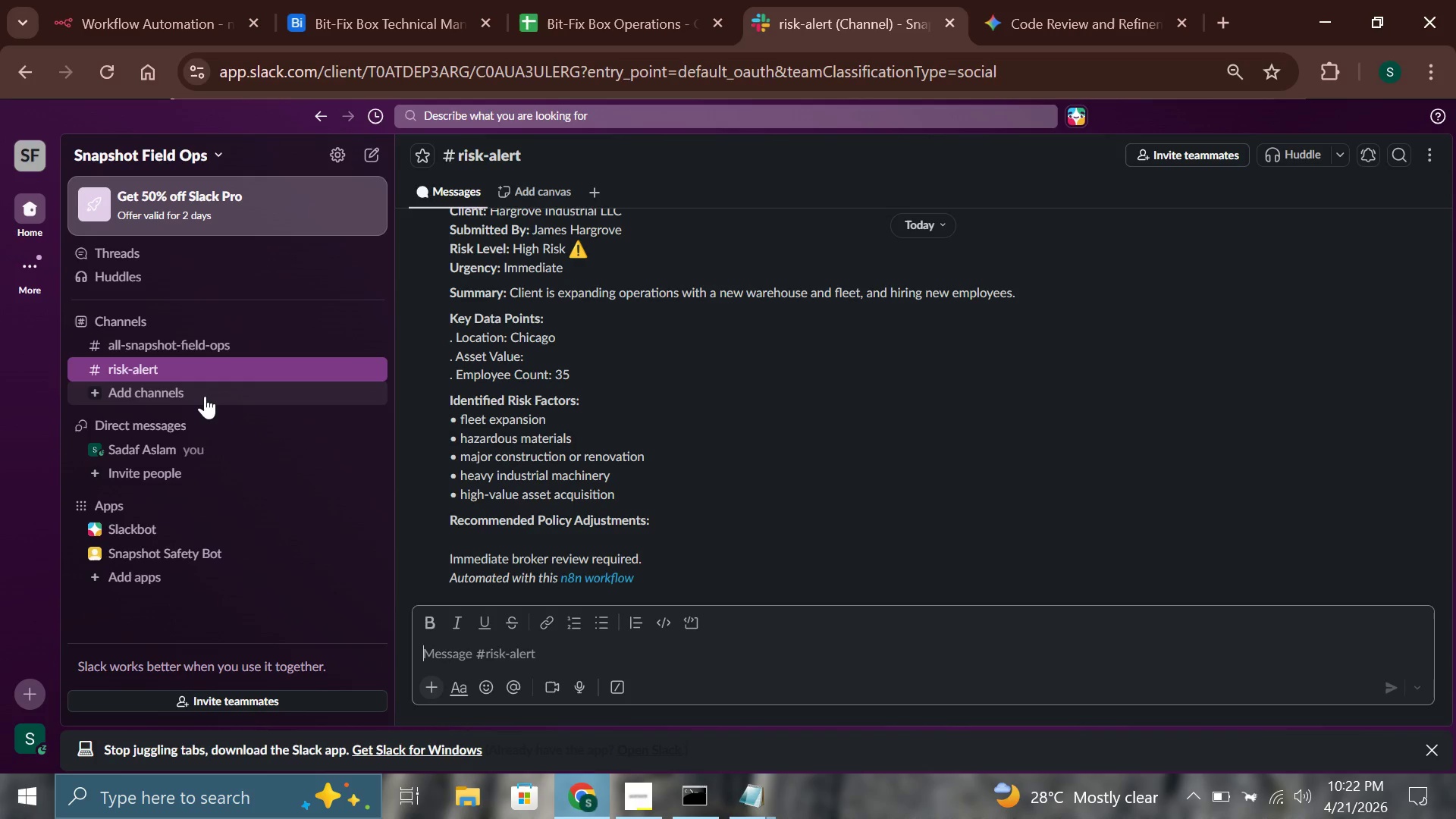 
wait(11.09)
 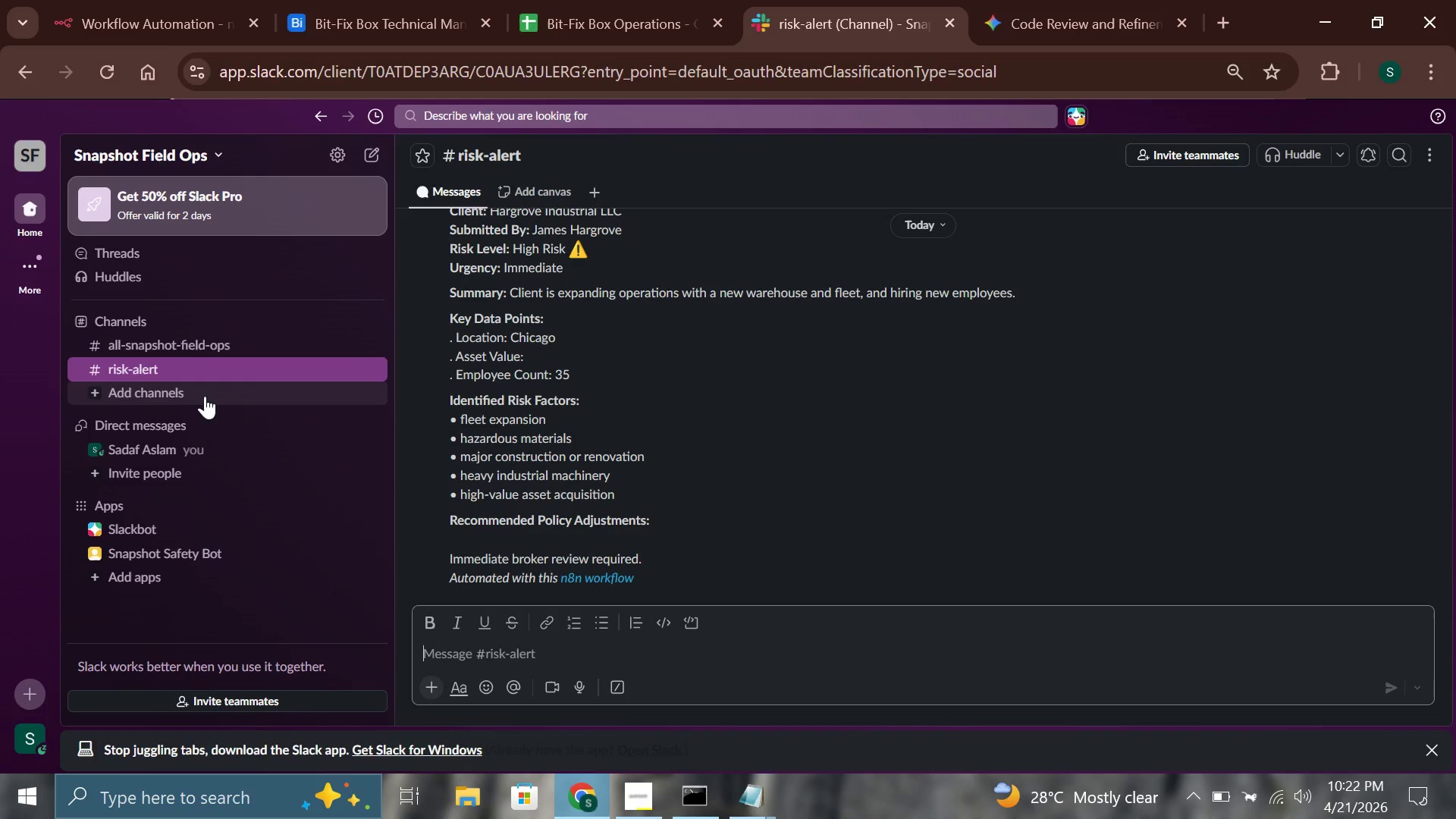 
left_click([205, 396])
 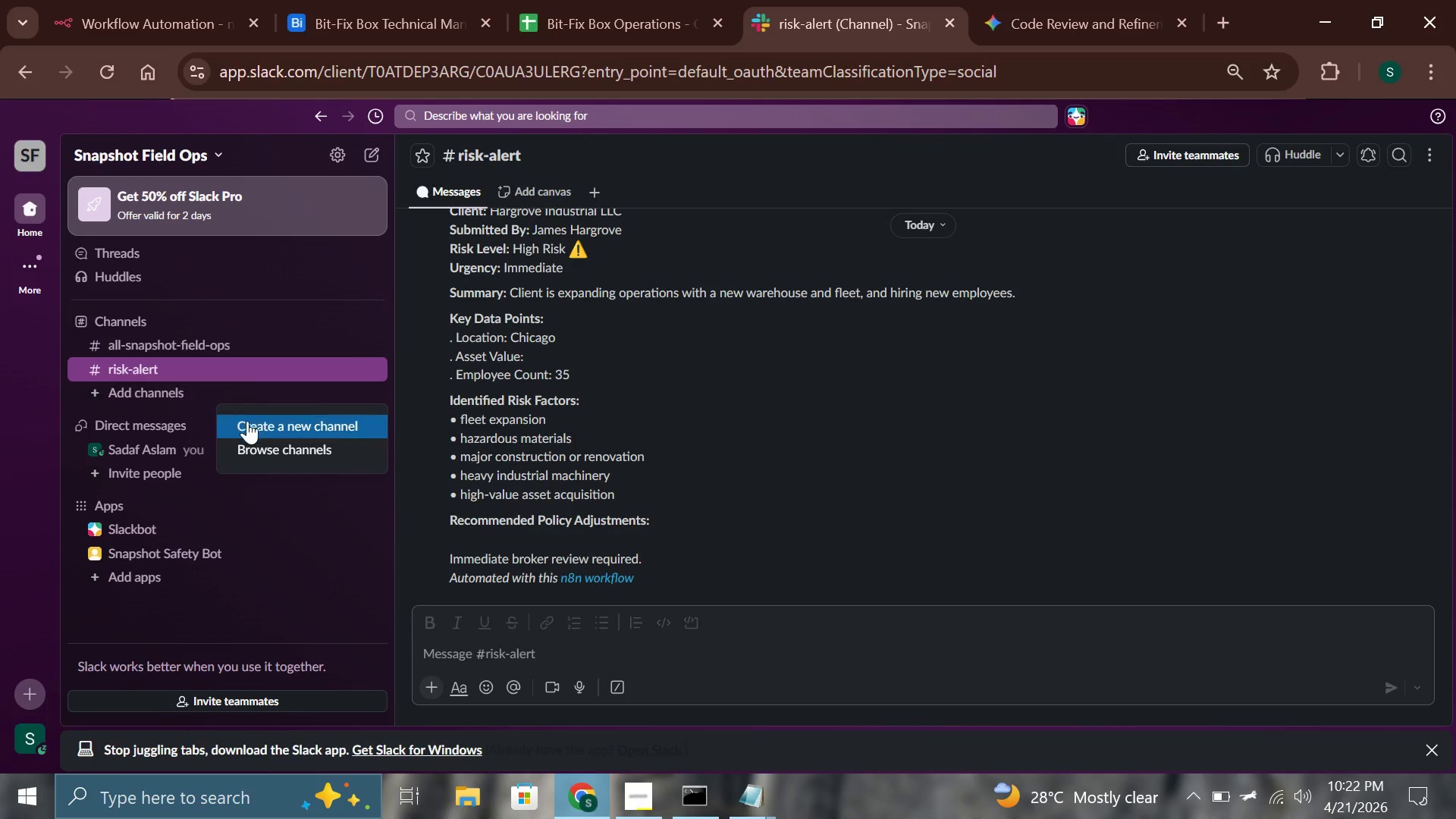 
left_click([250, 424])
 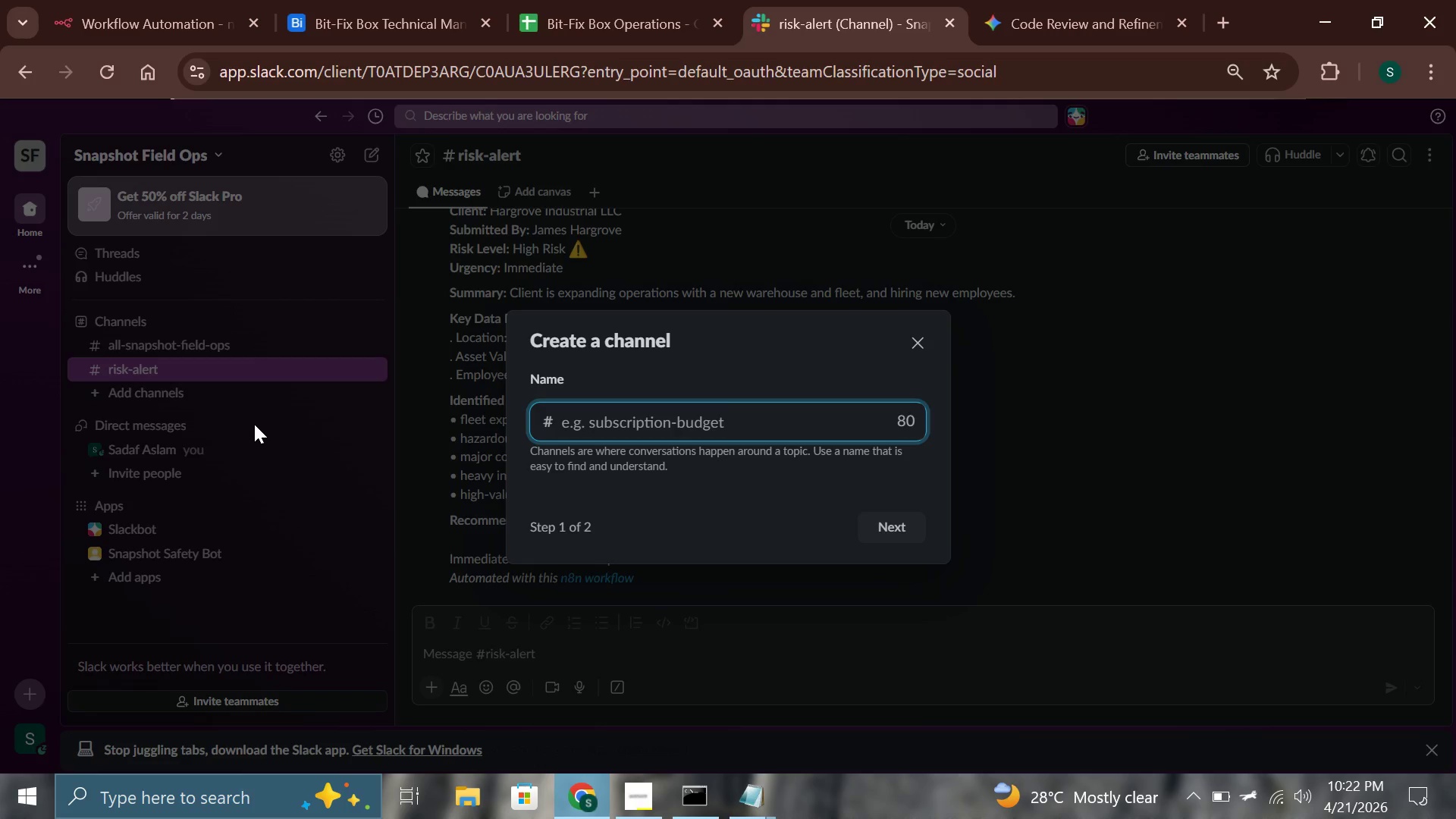 
type(alert-team)
 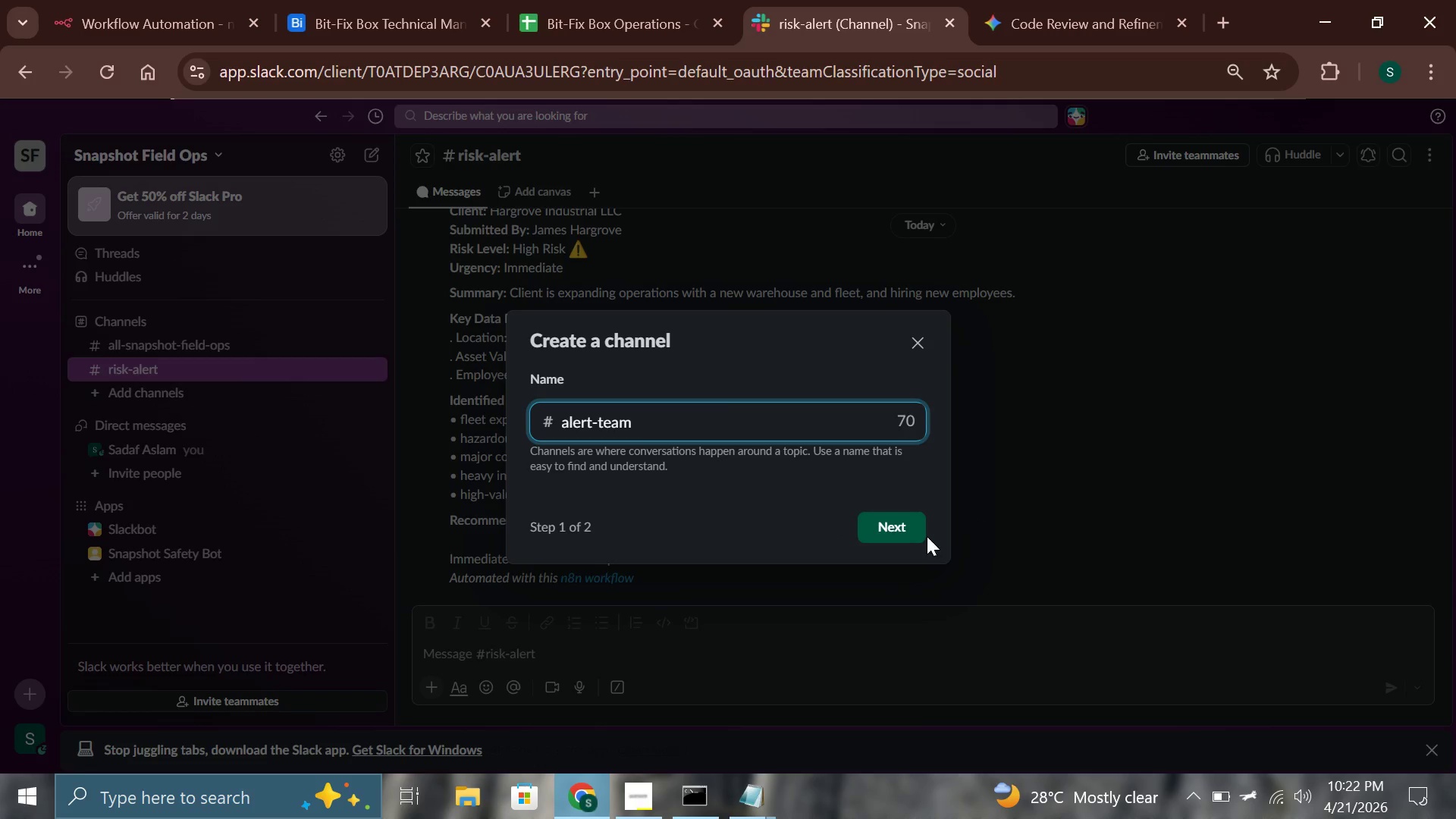 
left_click([918, 533])
 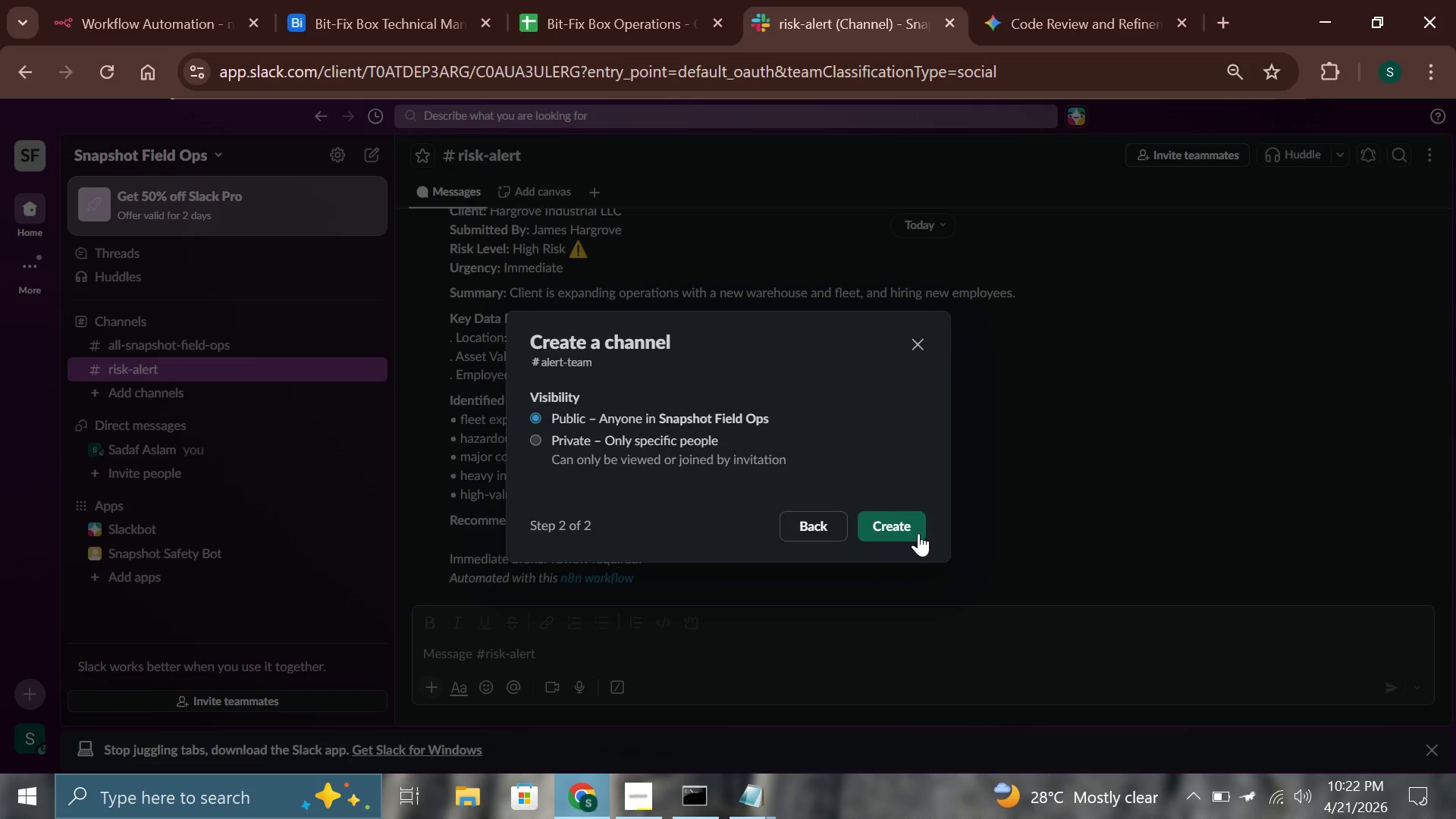 
left_click([918, 533])
 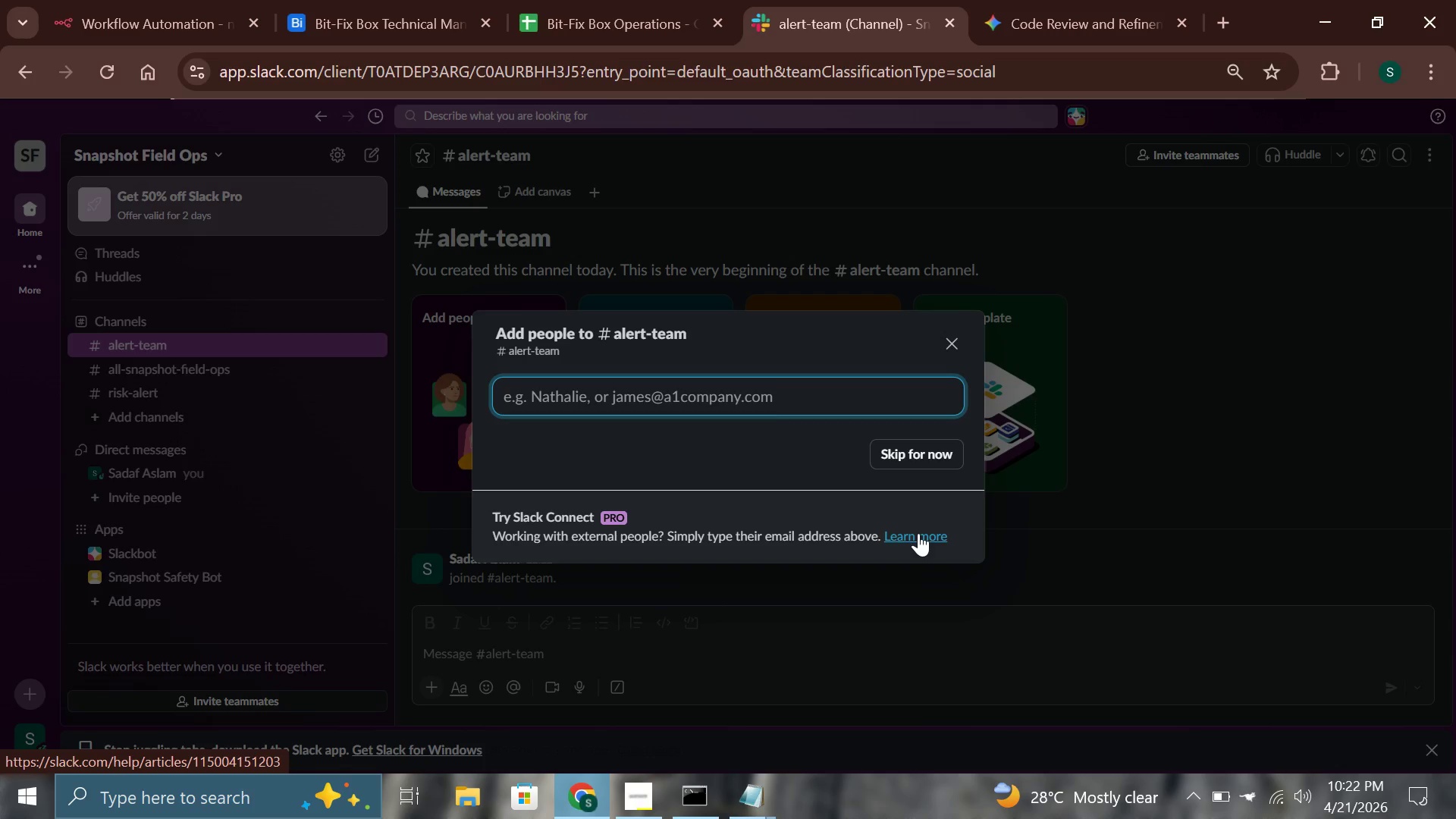 
wait(18.42)
 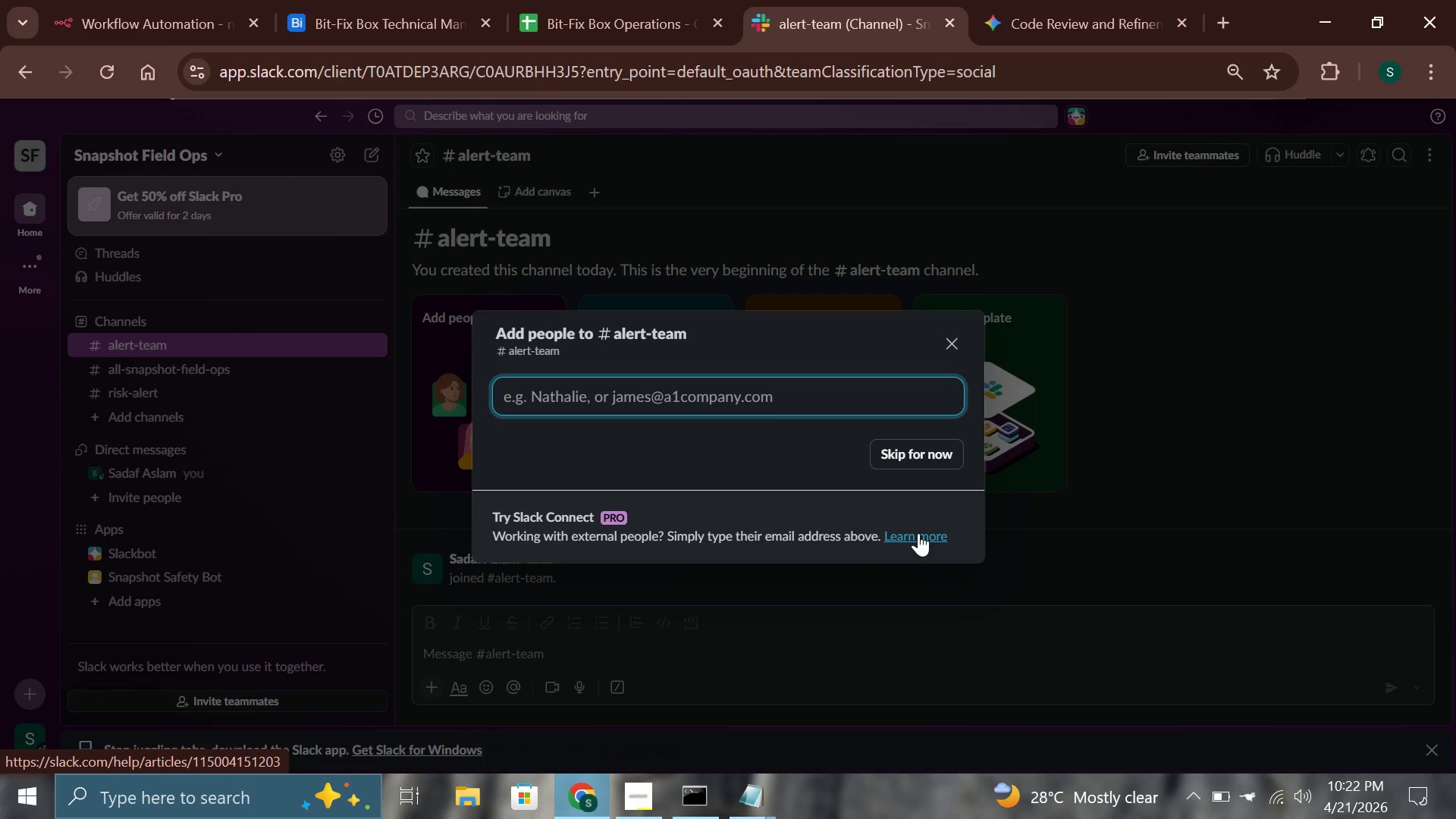 
left_click([924, 457])
 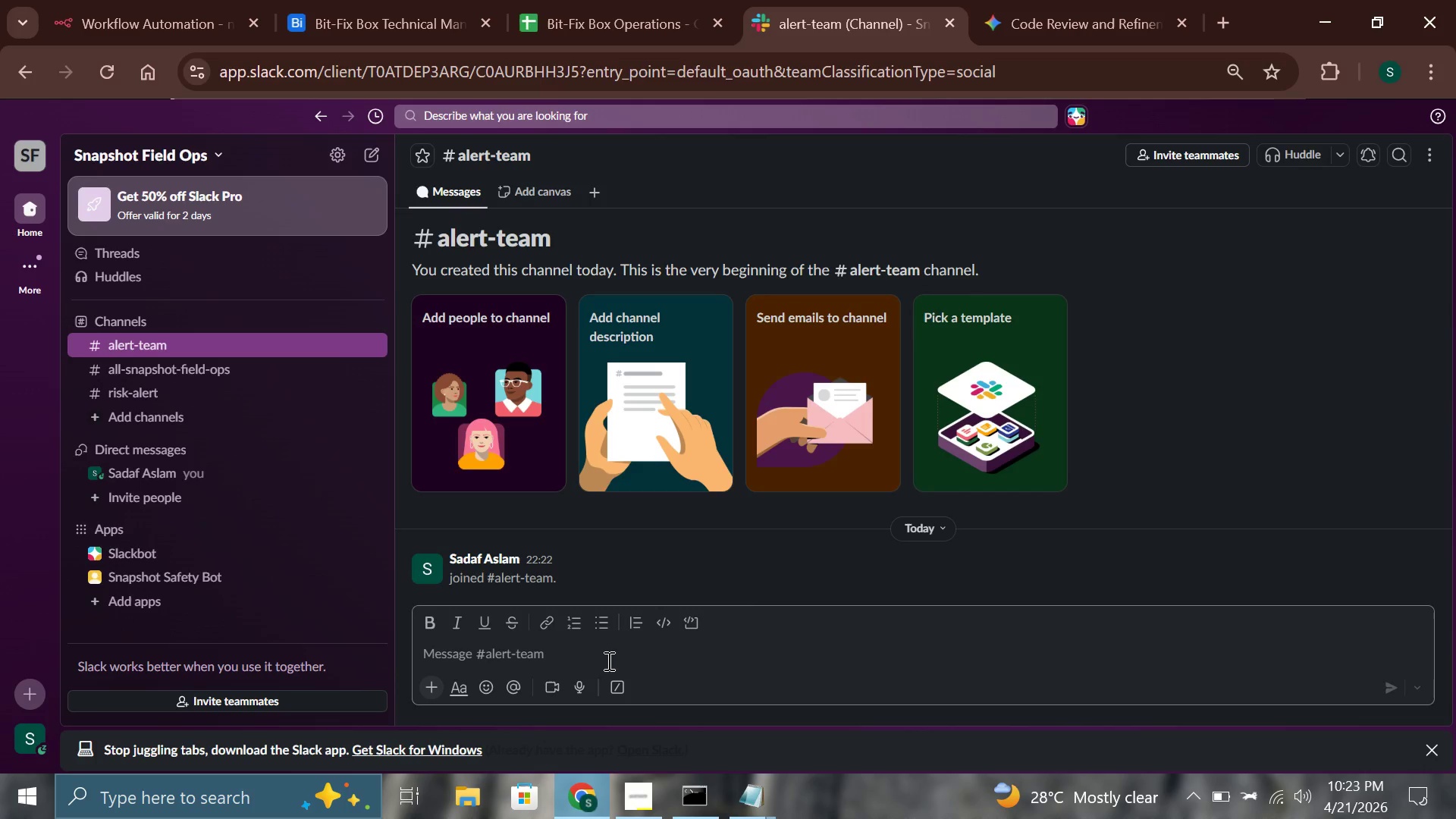 
left_click([607, 661])
 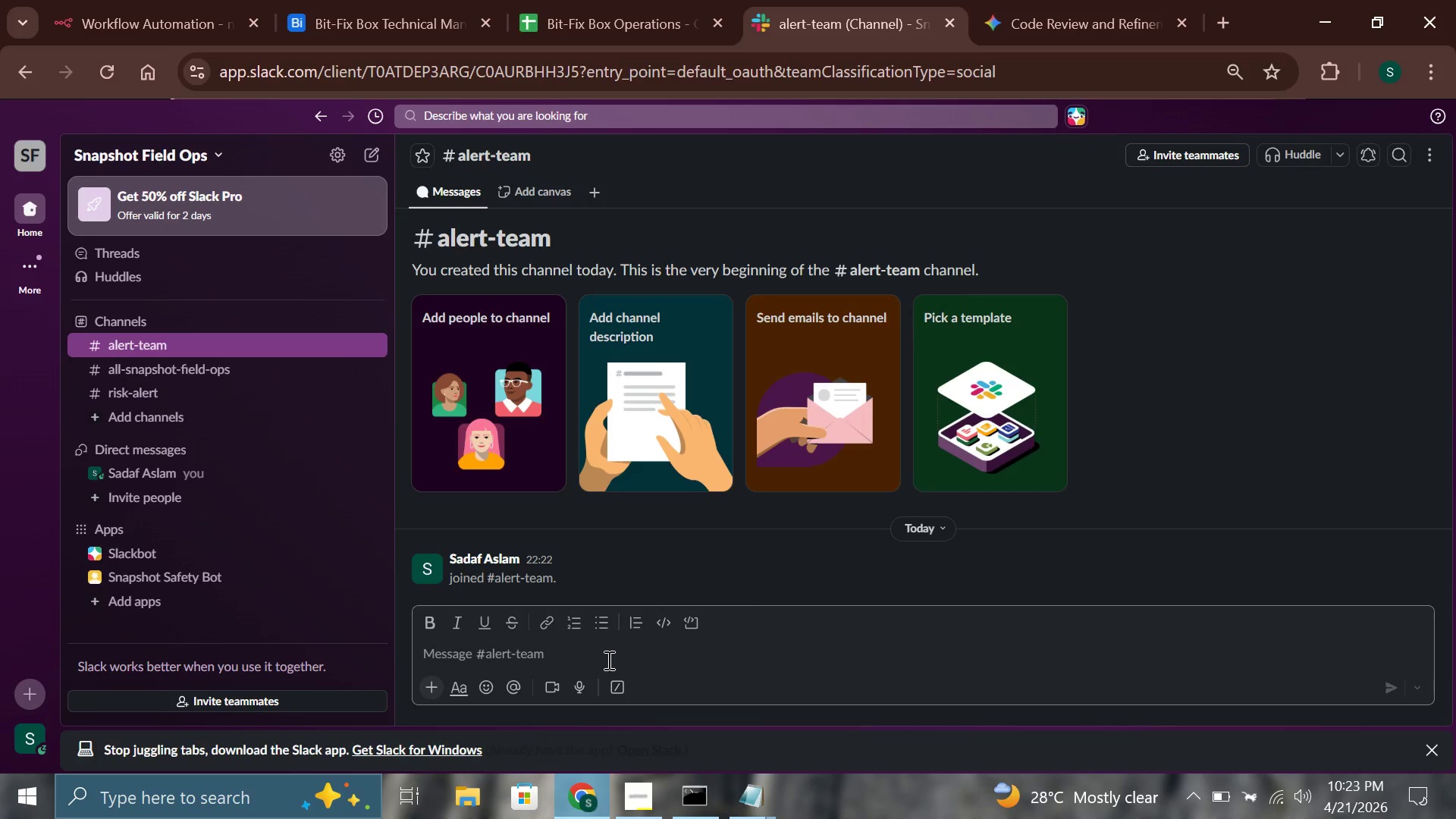 
type(/invite @)
 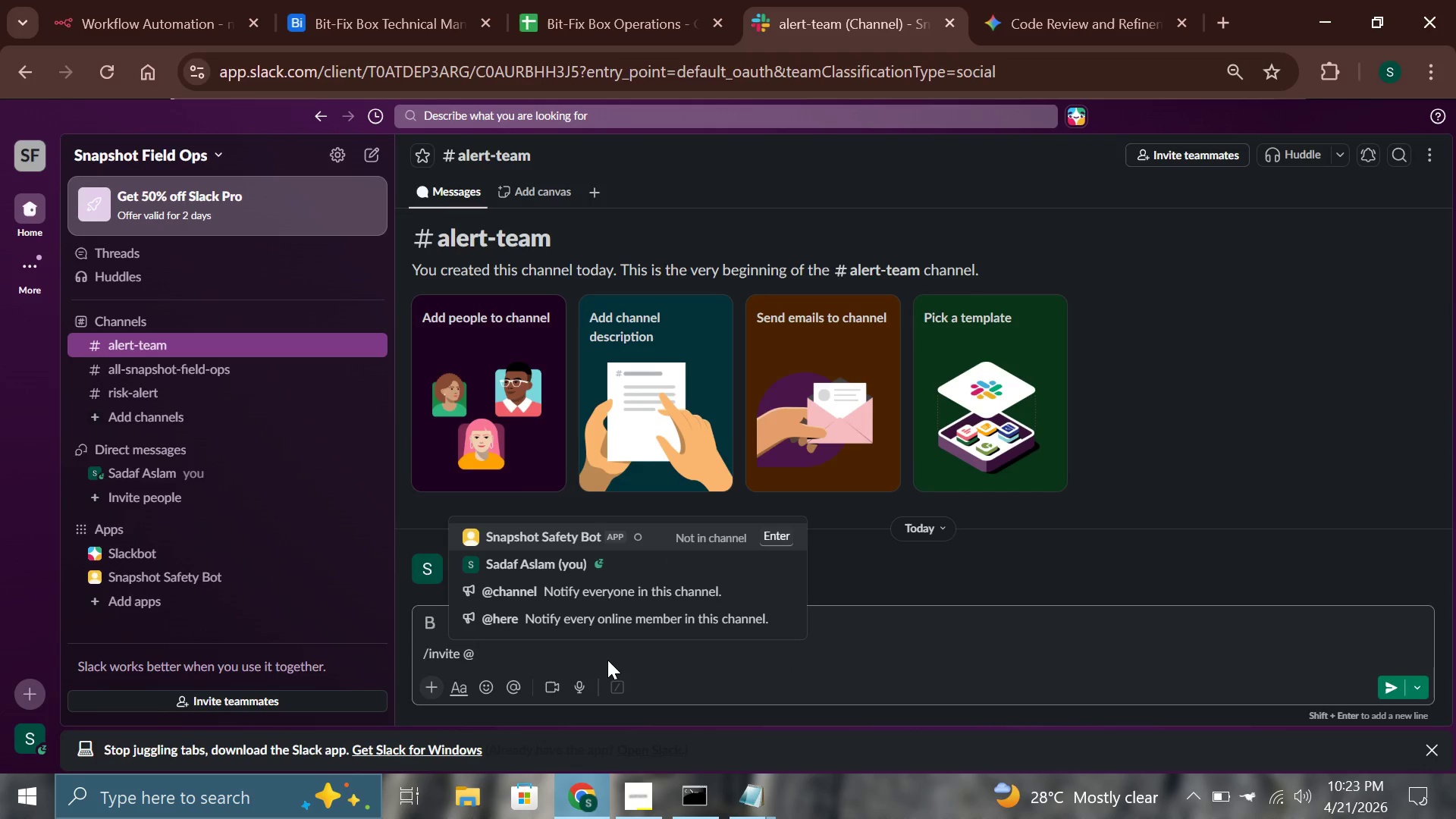 
wait(20.48)
 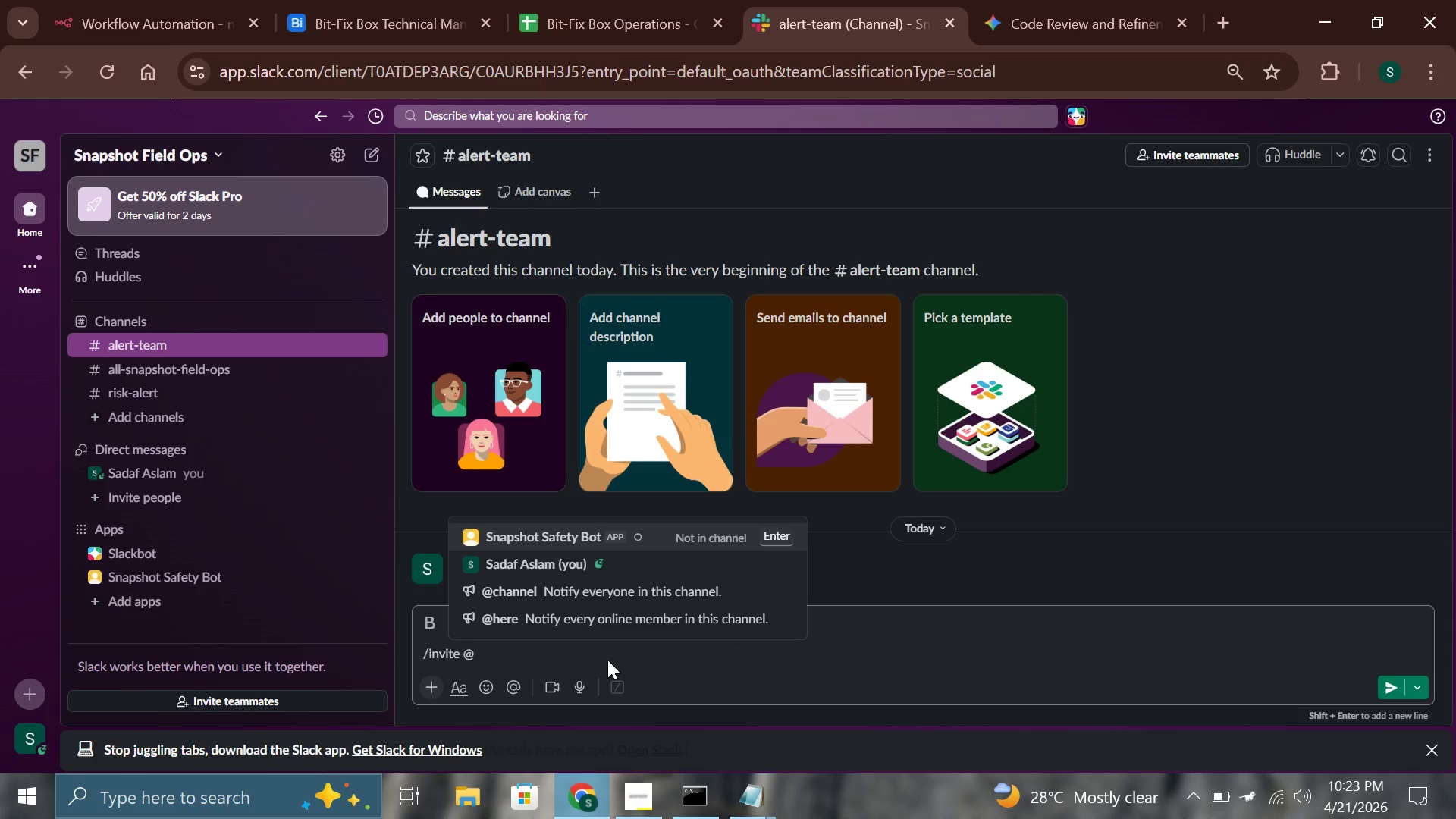 
key(Enter)
 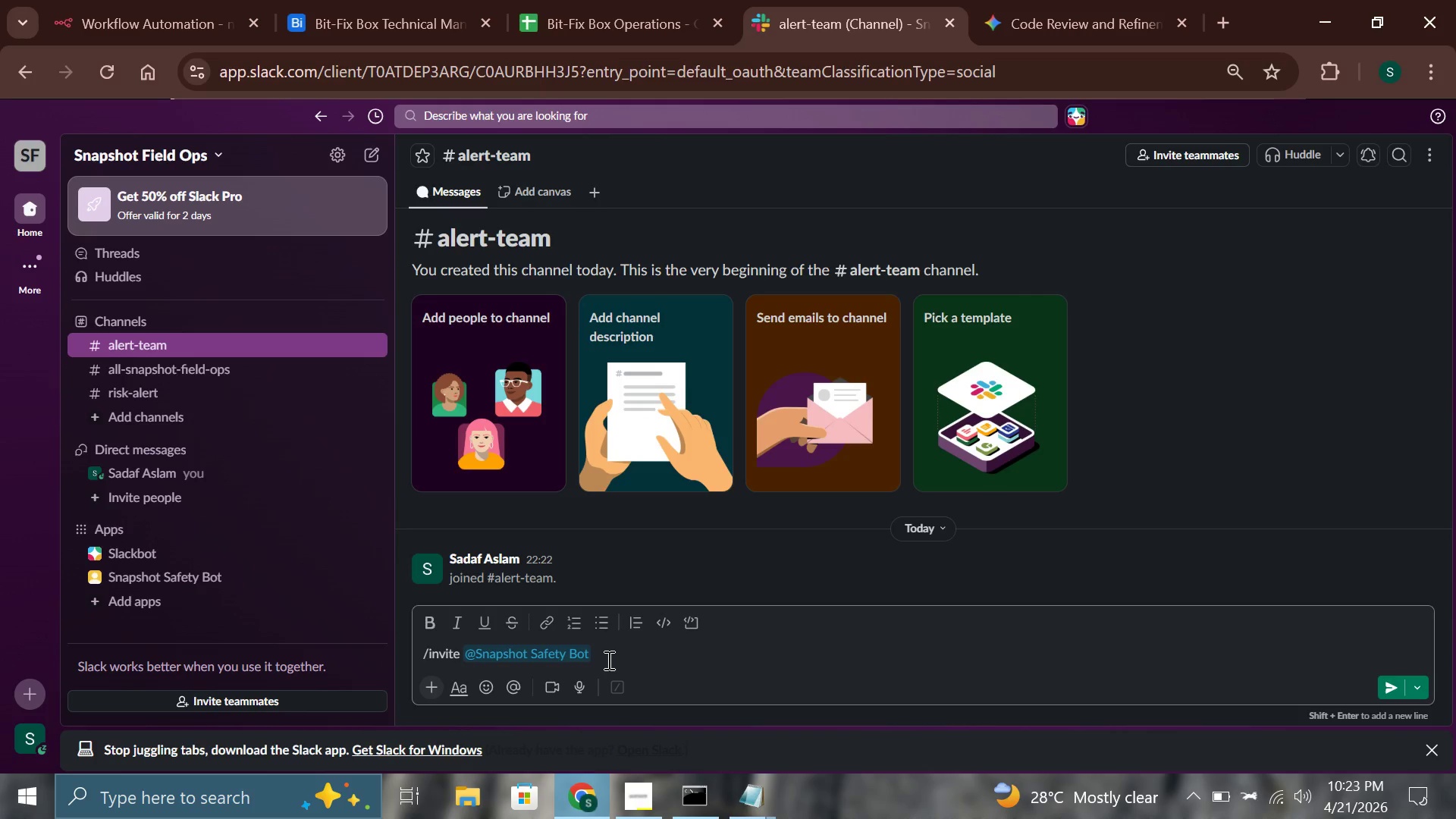 
key(Enter)
 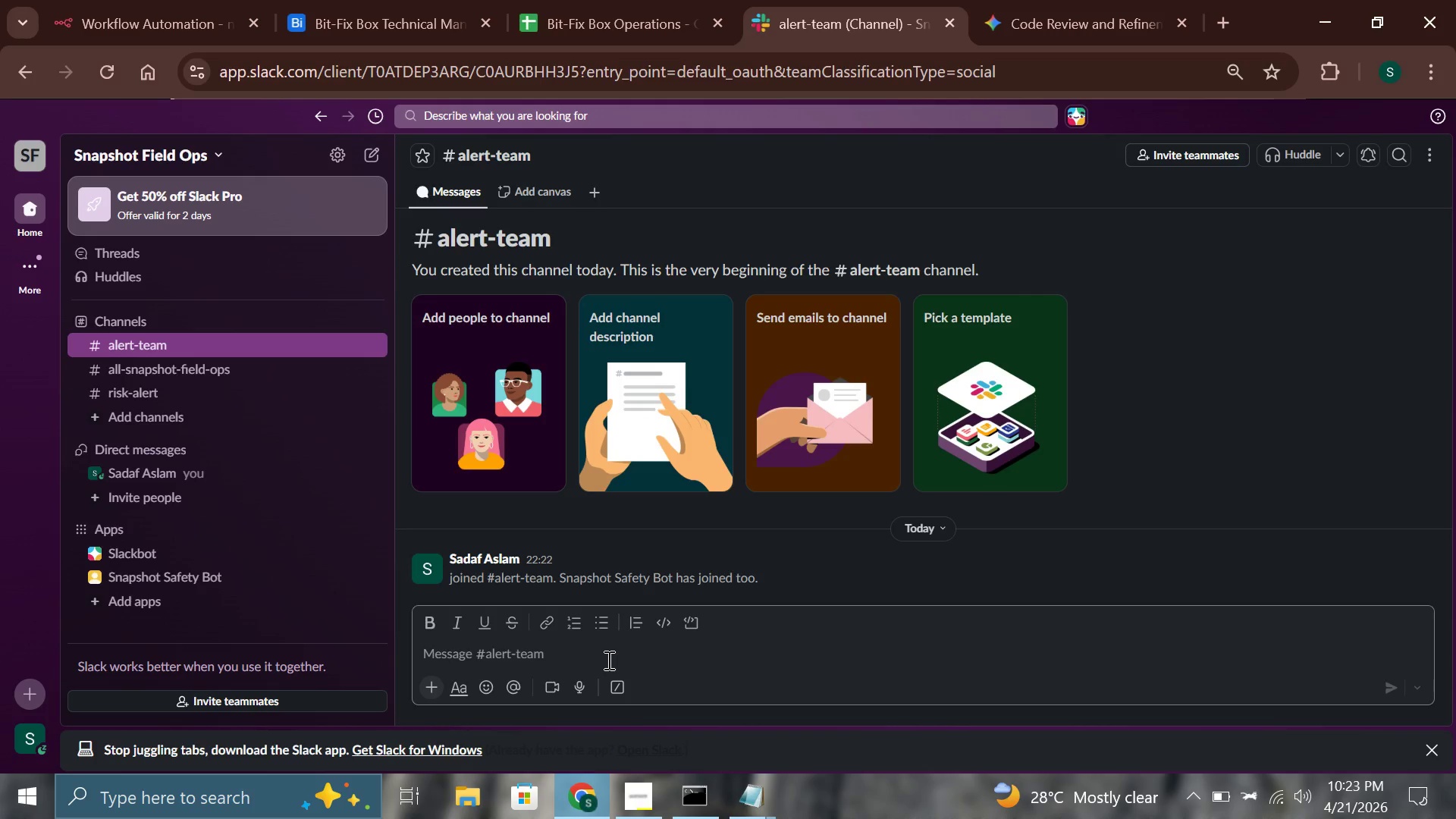 
wait(5.34)
 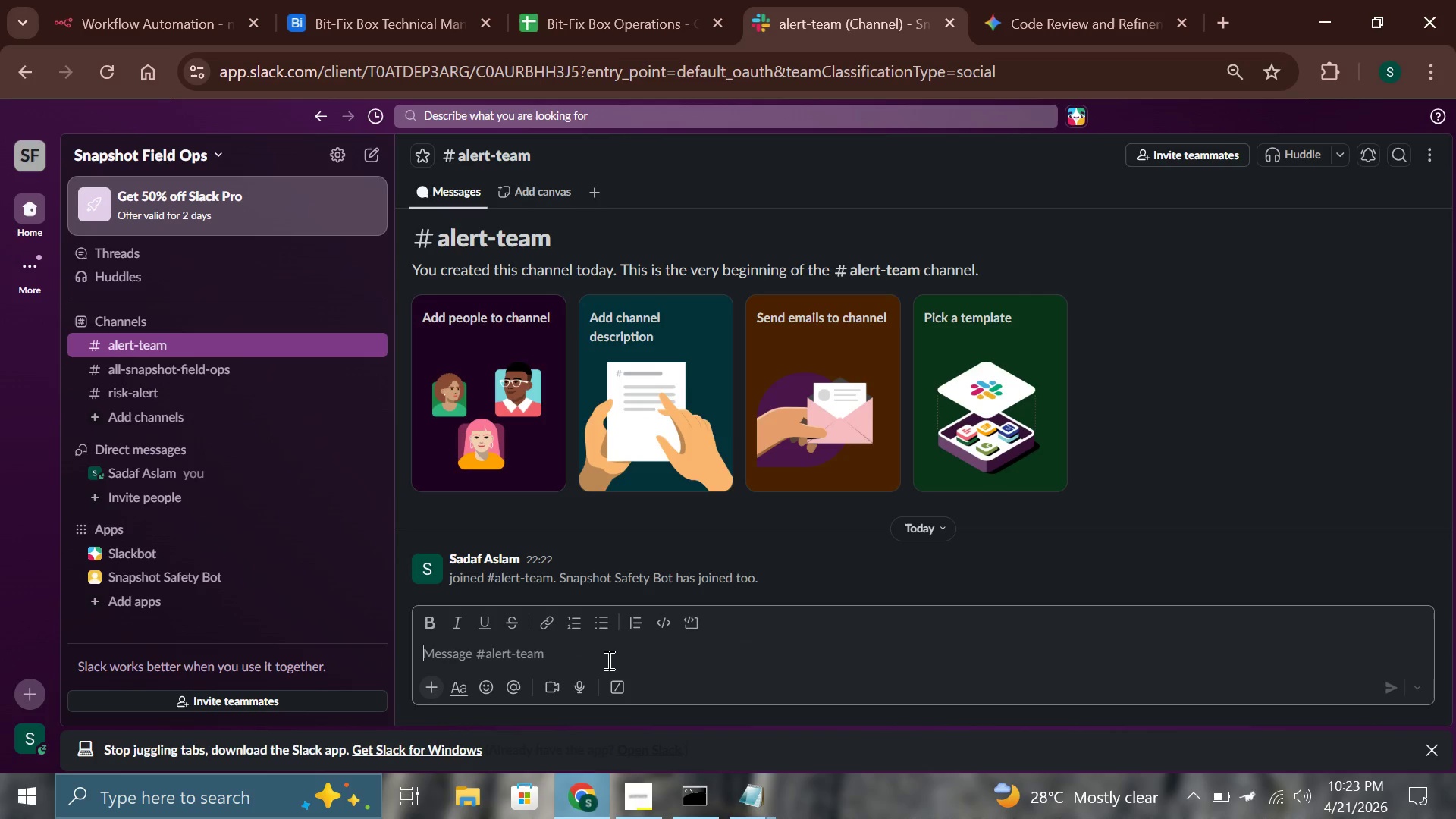 
hold_key(key=AltLeft, duration=0.66)
 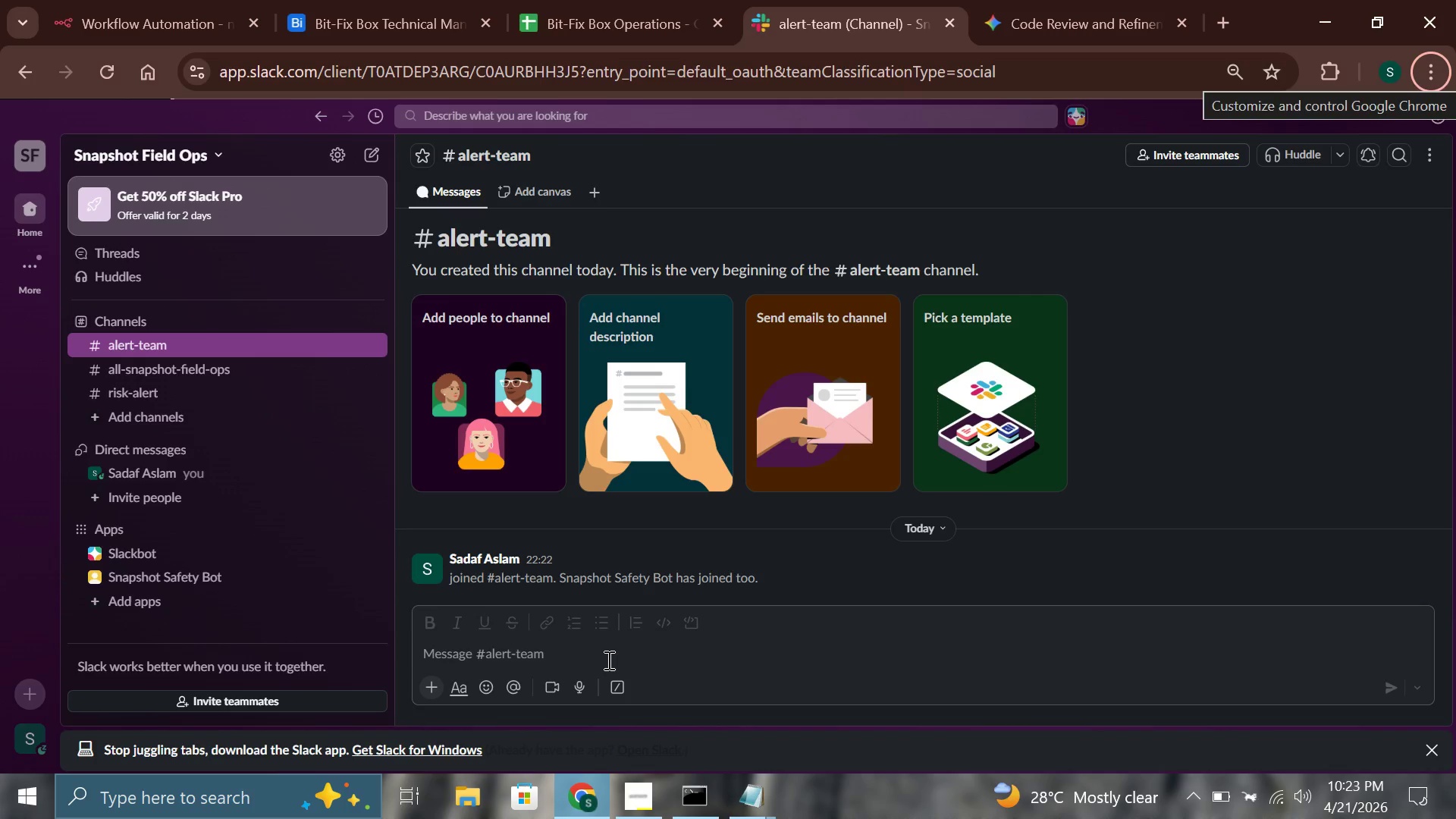 
hold_key(key=AltLeft, duration=0.41)
 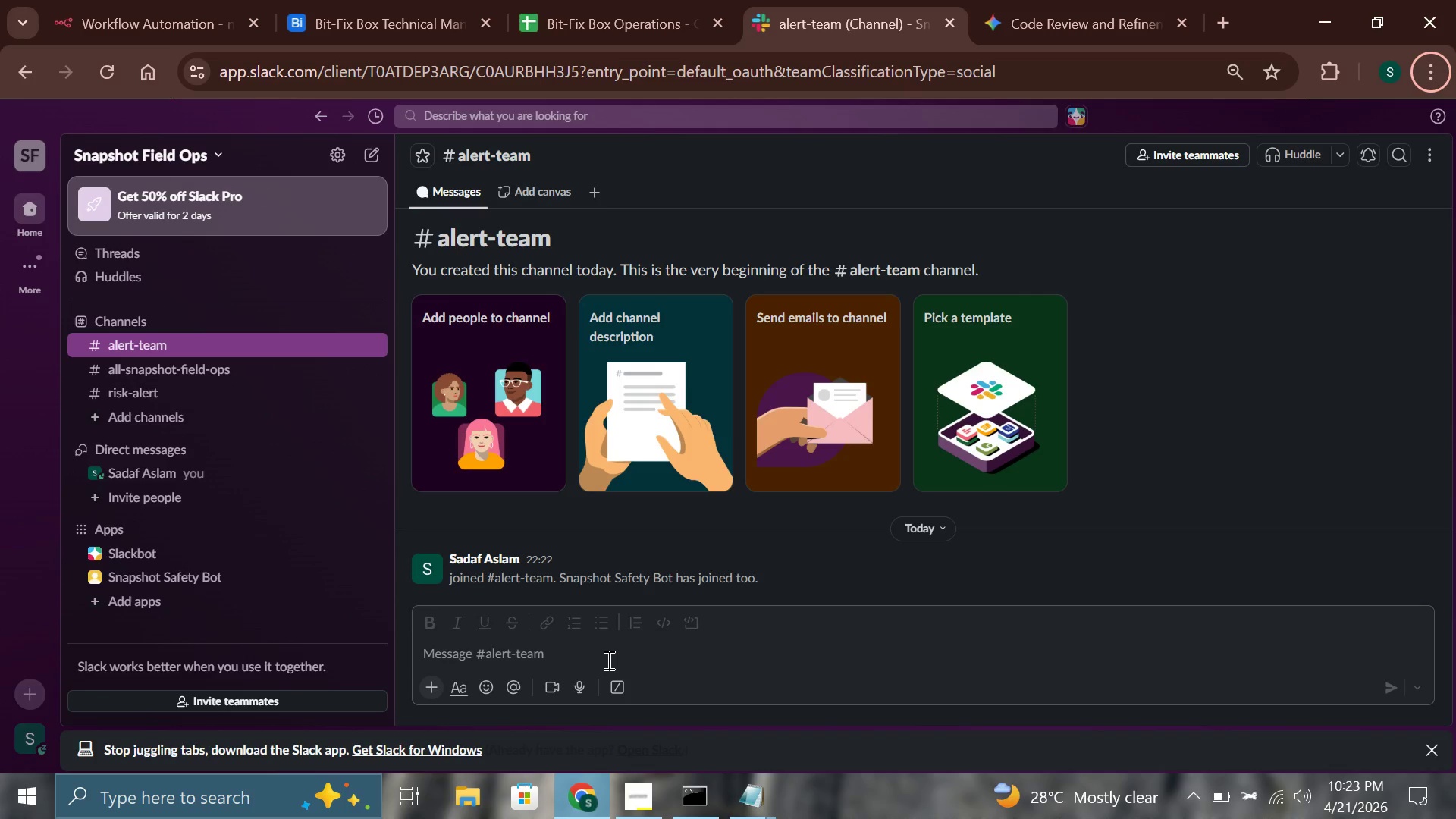 
key(Alt+AltLeft)
 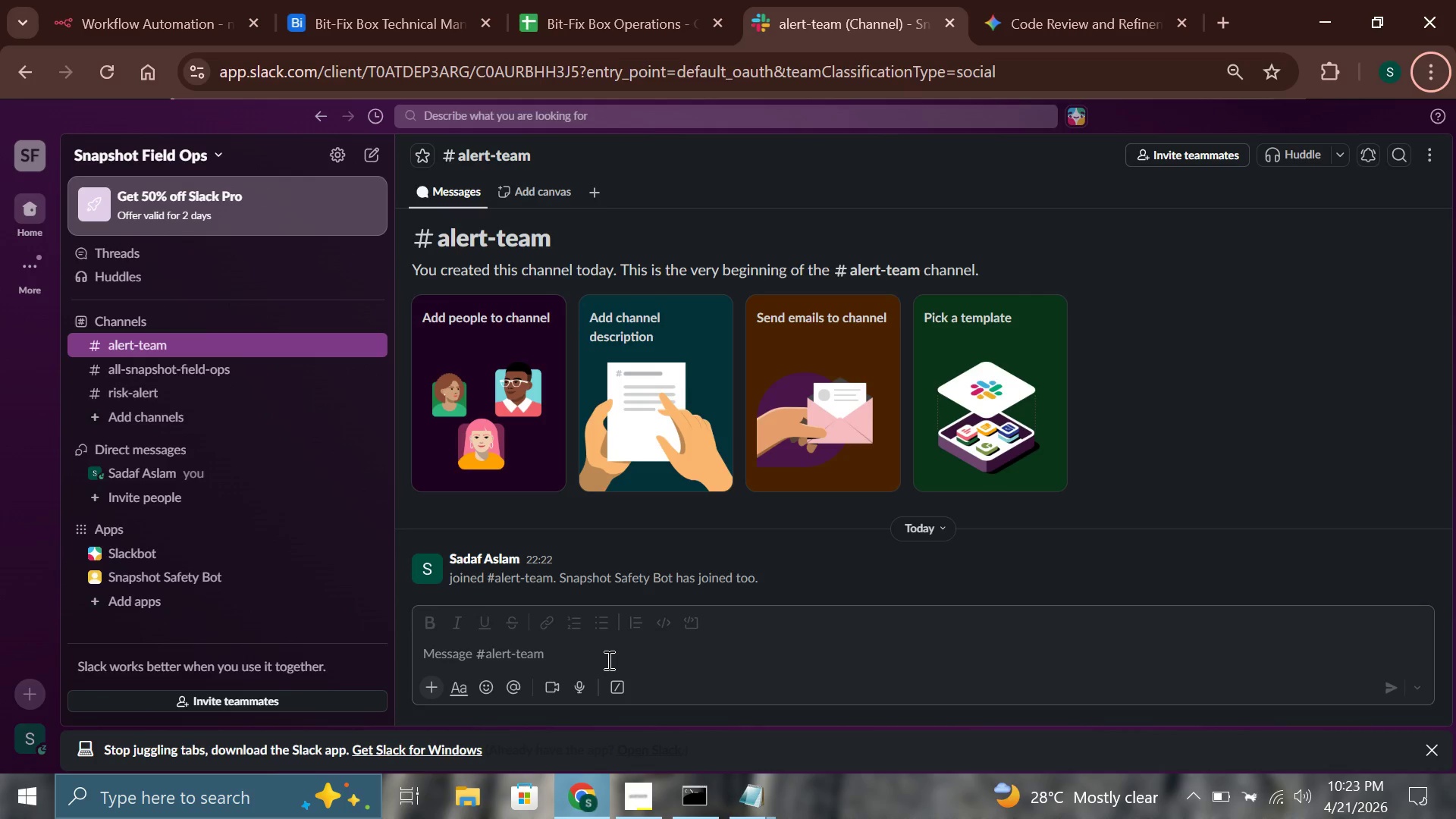 
key(Alt+AltRight)
 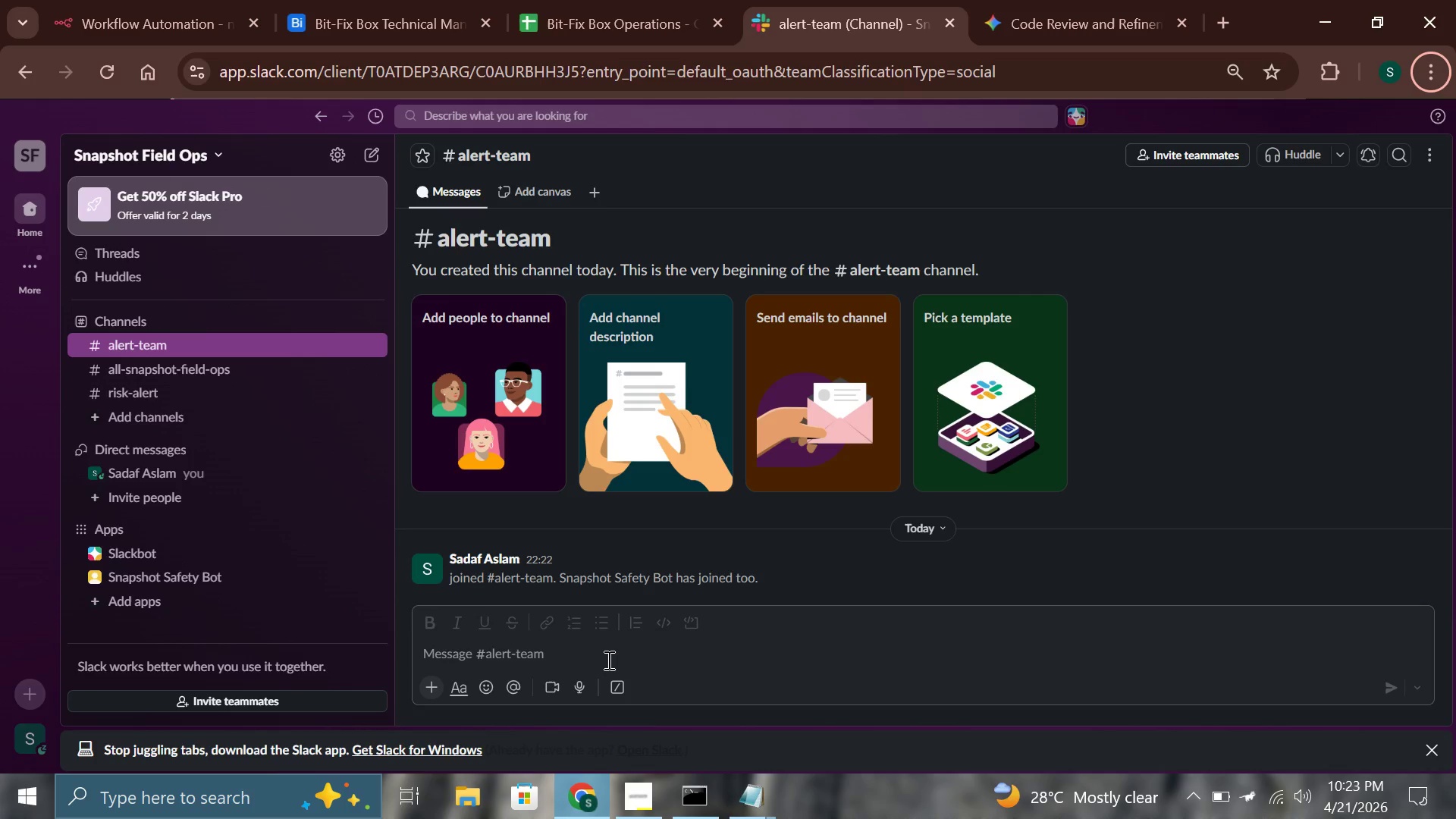 
key(Alt+AltLeft)
 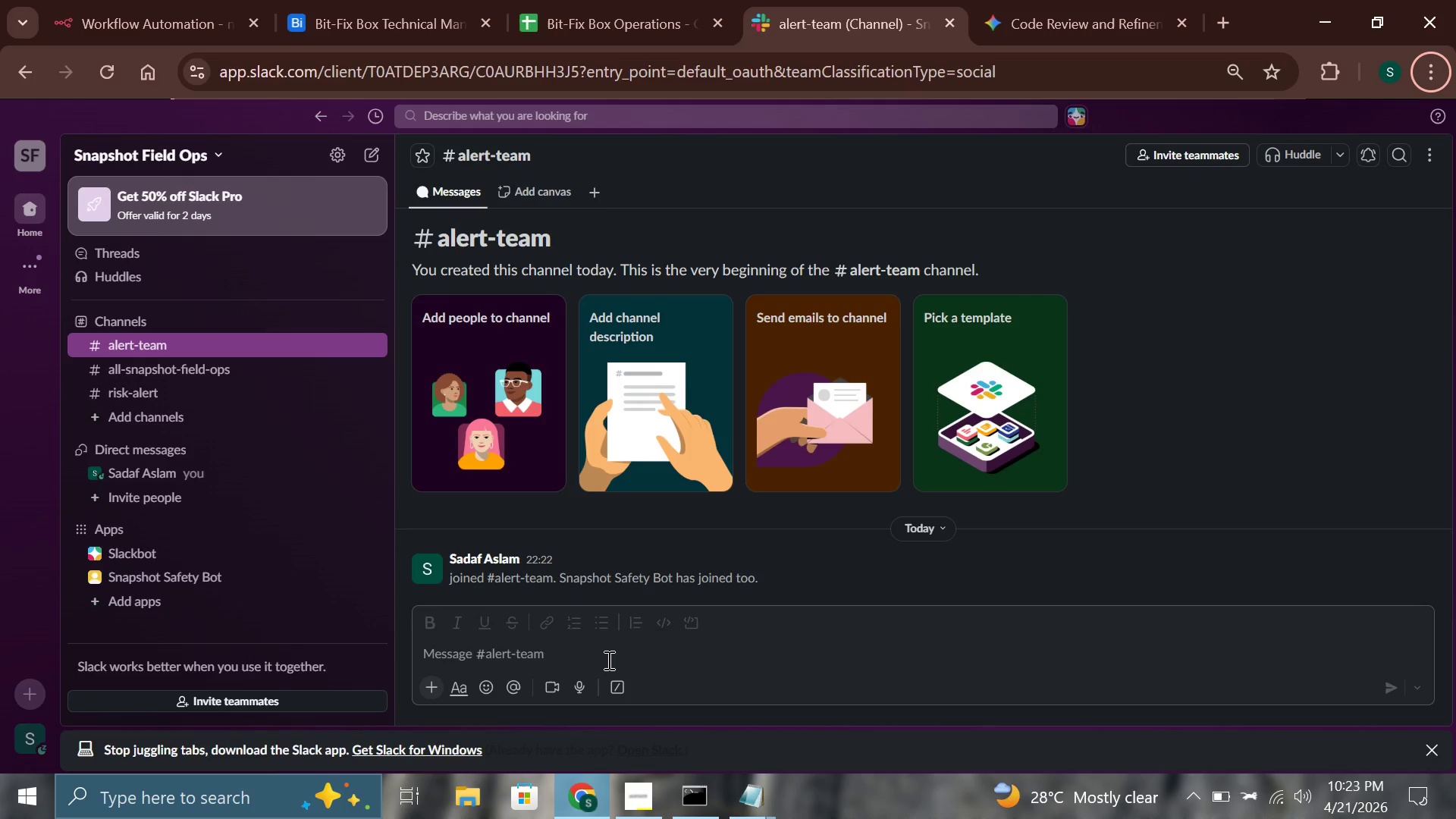 
key(Alt+AltRight)
 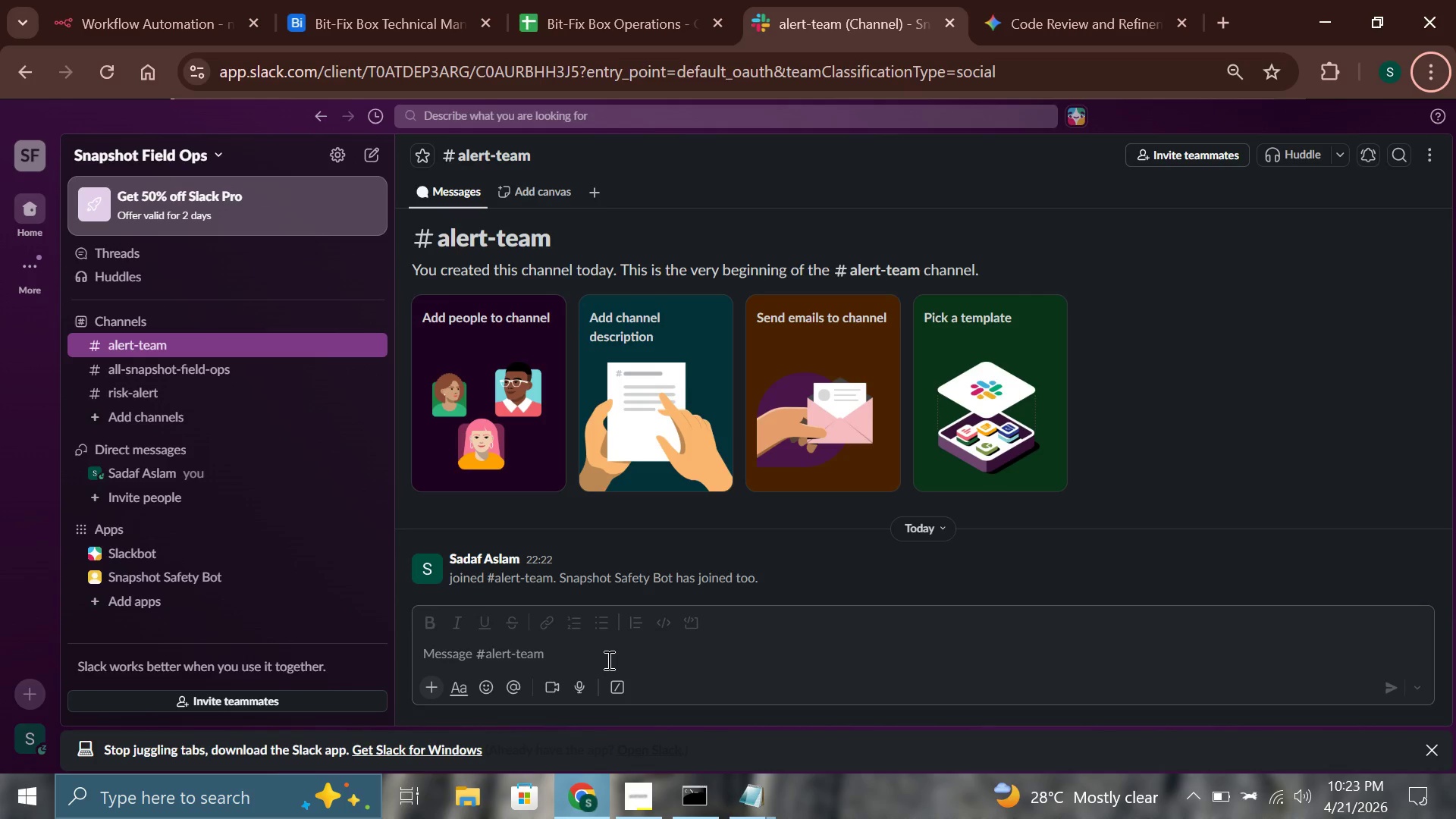 
key(Alt+AltRight)
 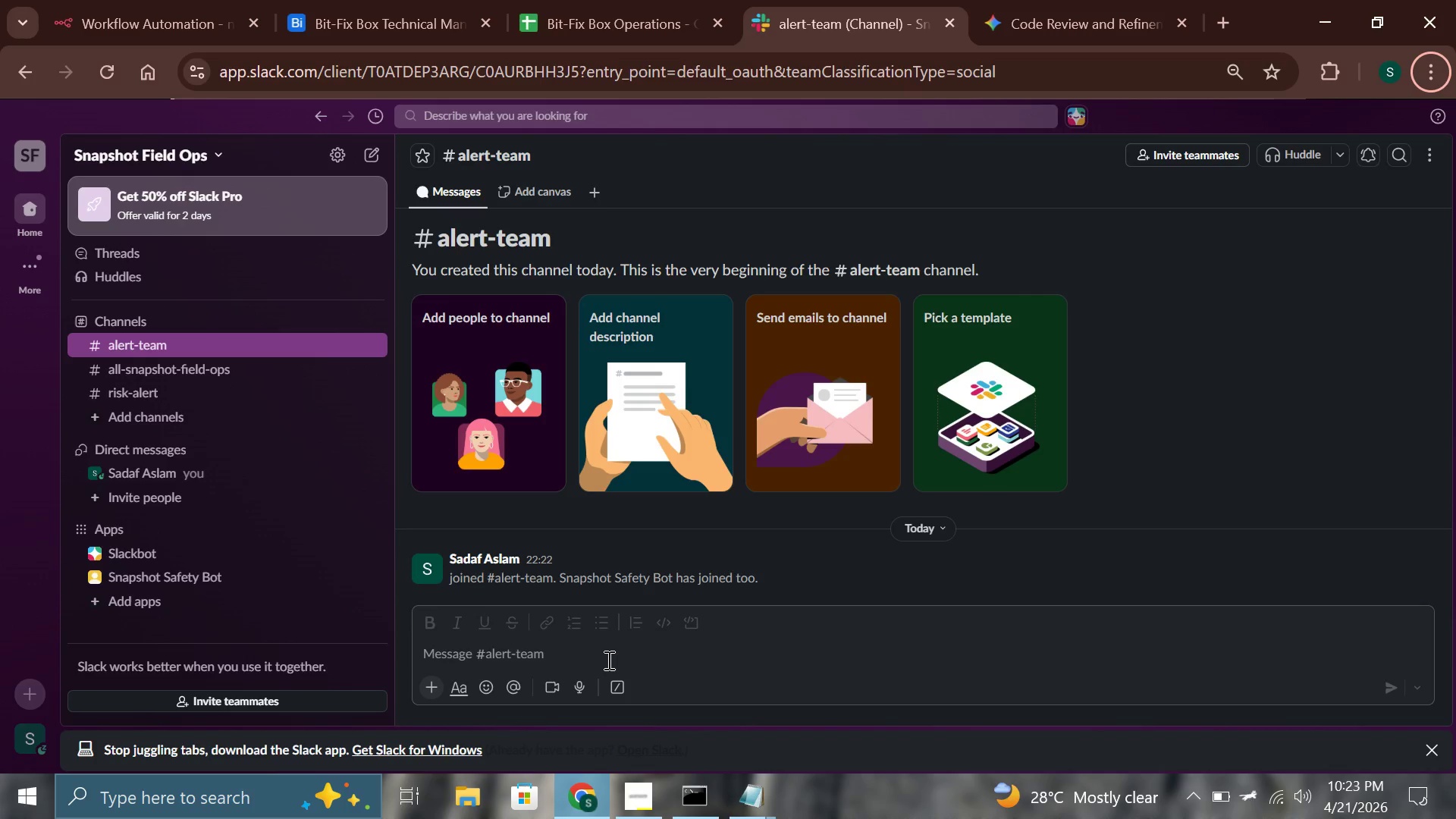 
key(Alt+AltLeft)
 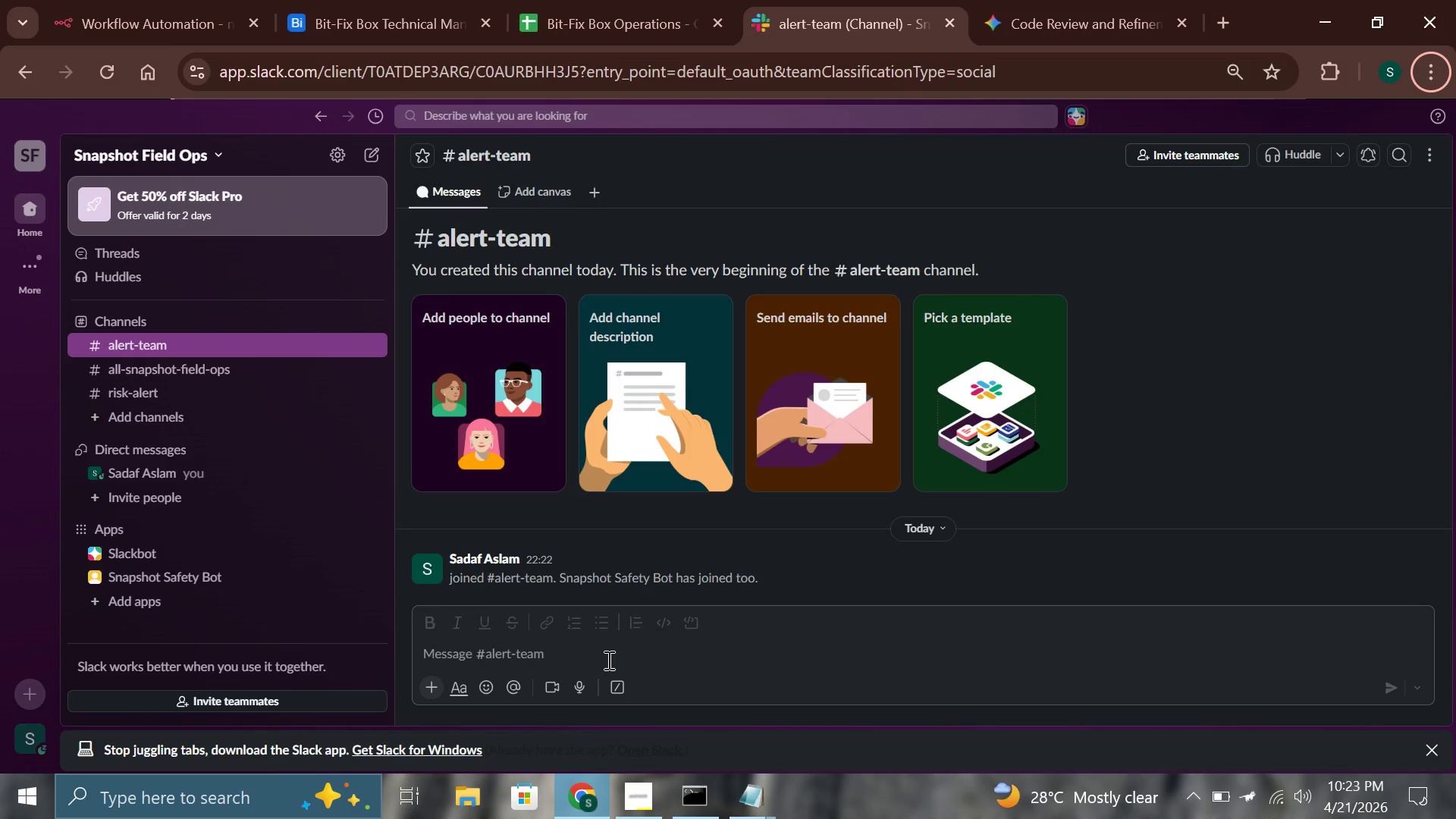 
key(Alt+AltRight)
 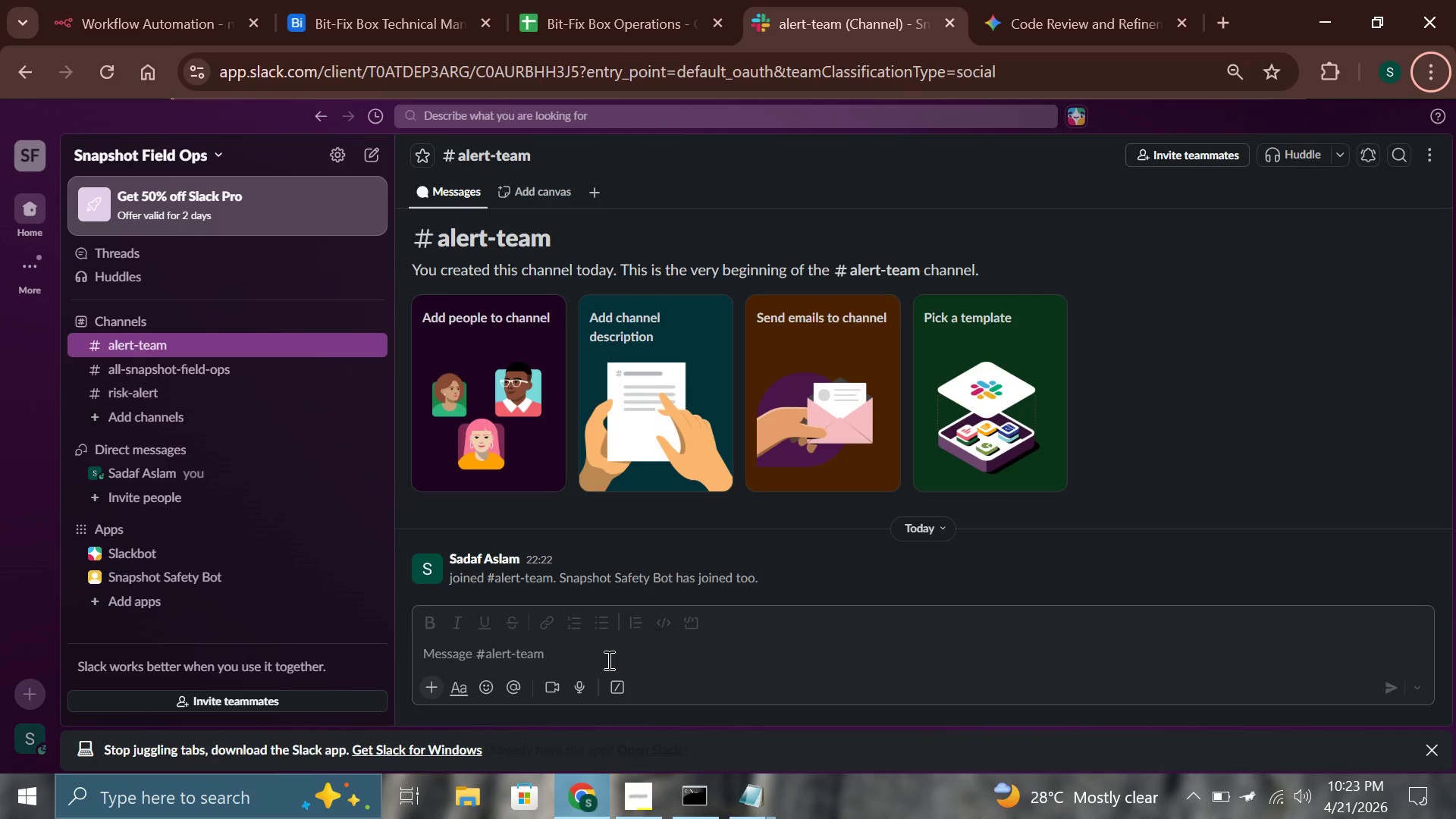 
key(Alt+AltRight)
 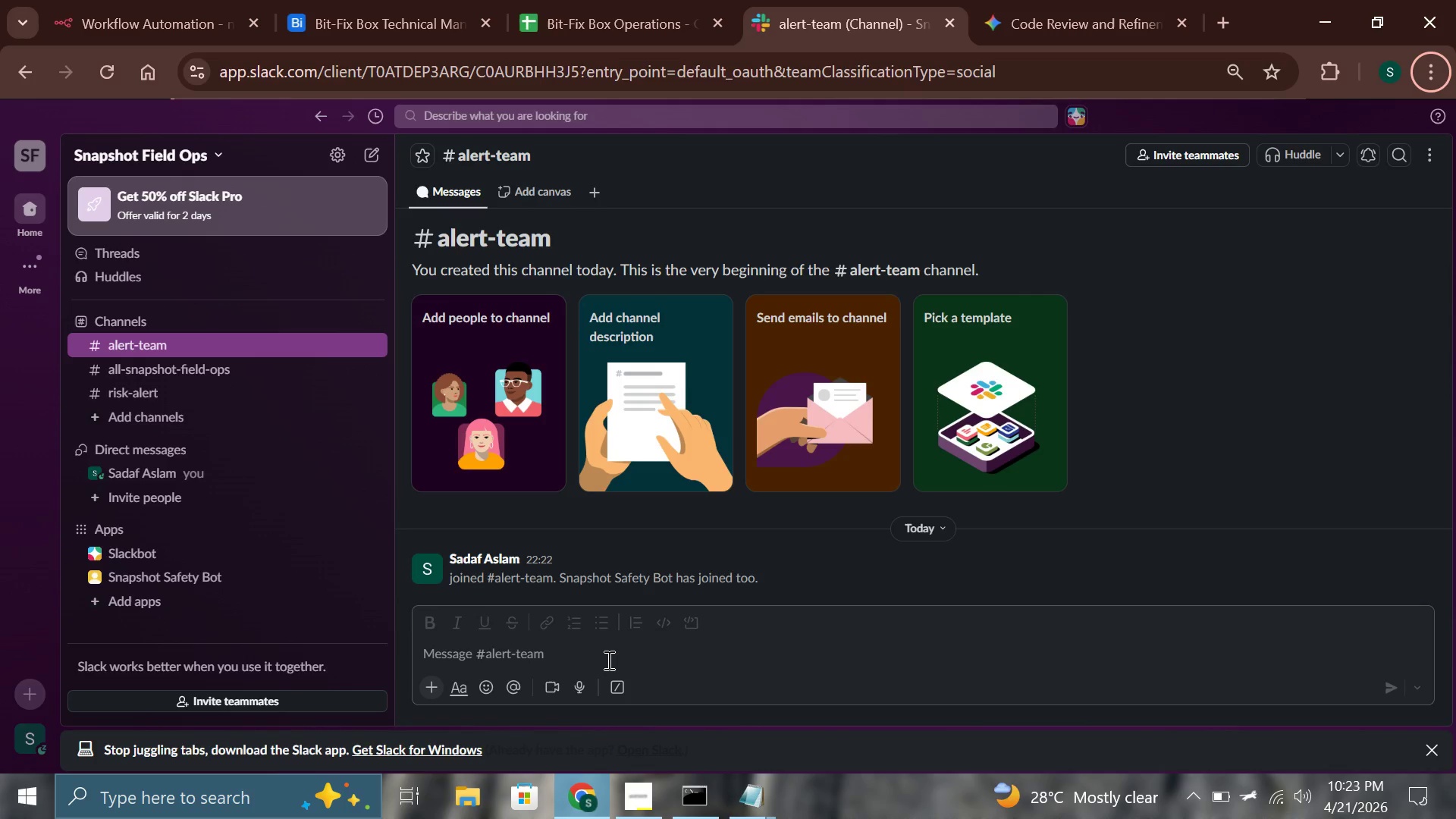 
key(Alt+AltRight)
 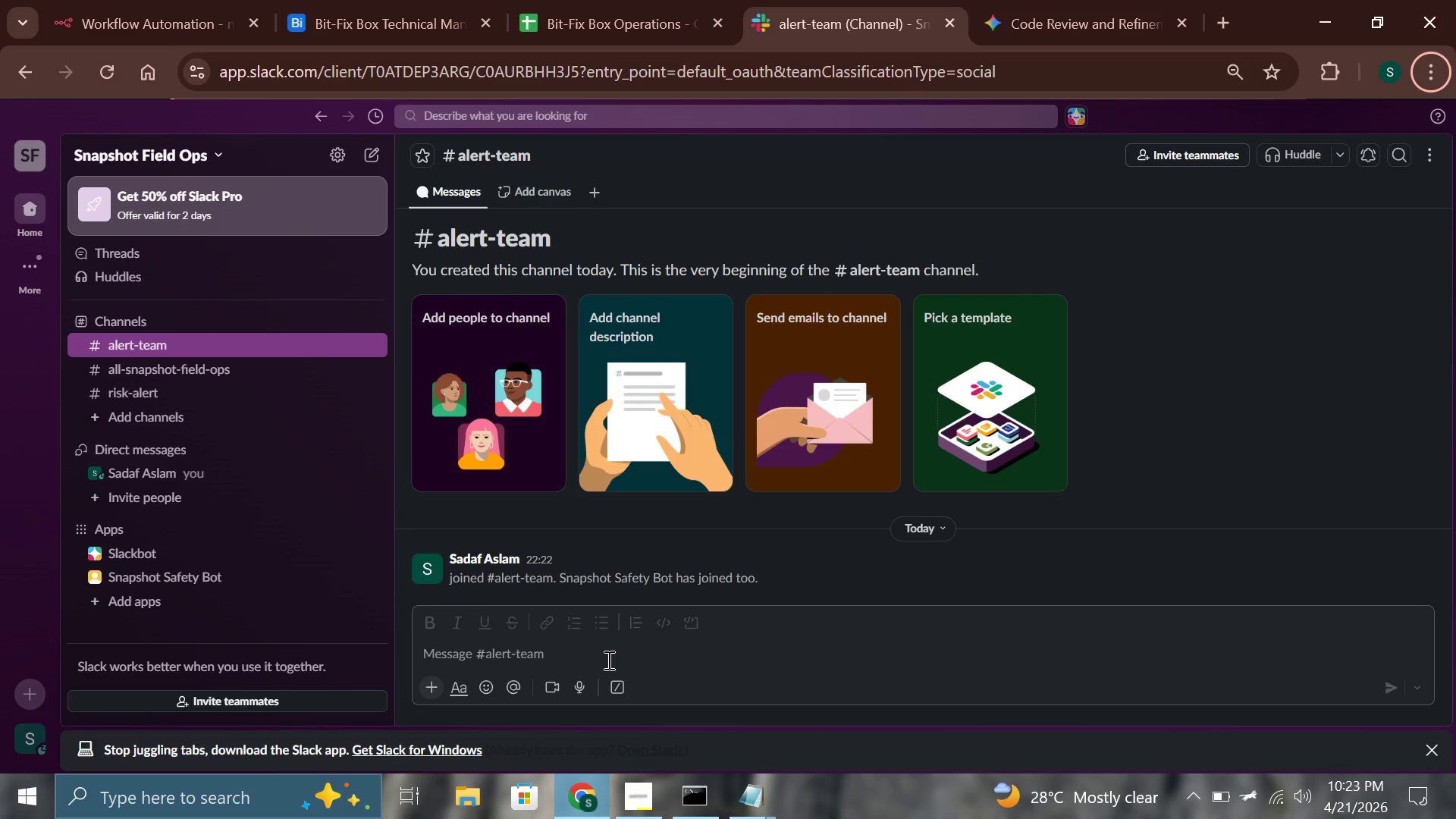 
key(Alt+AltRight)
 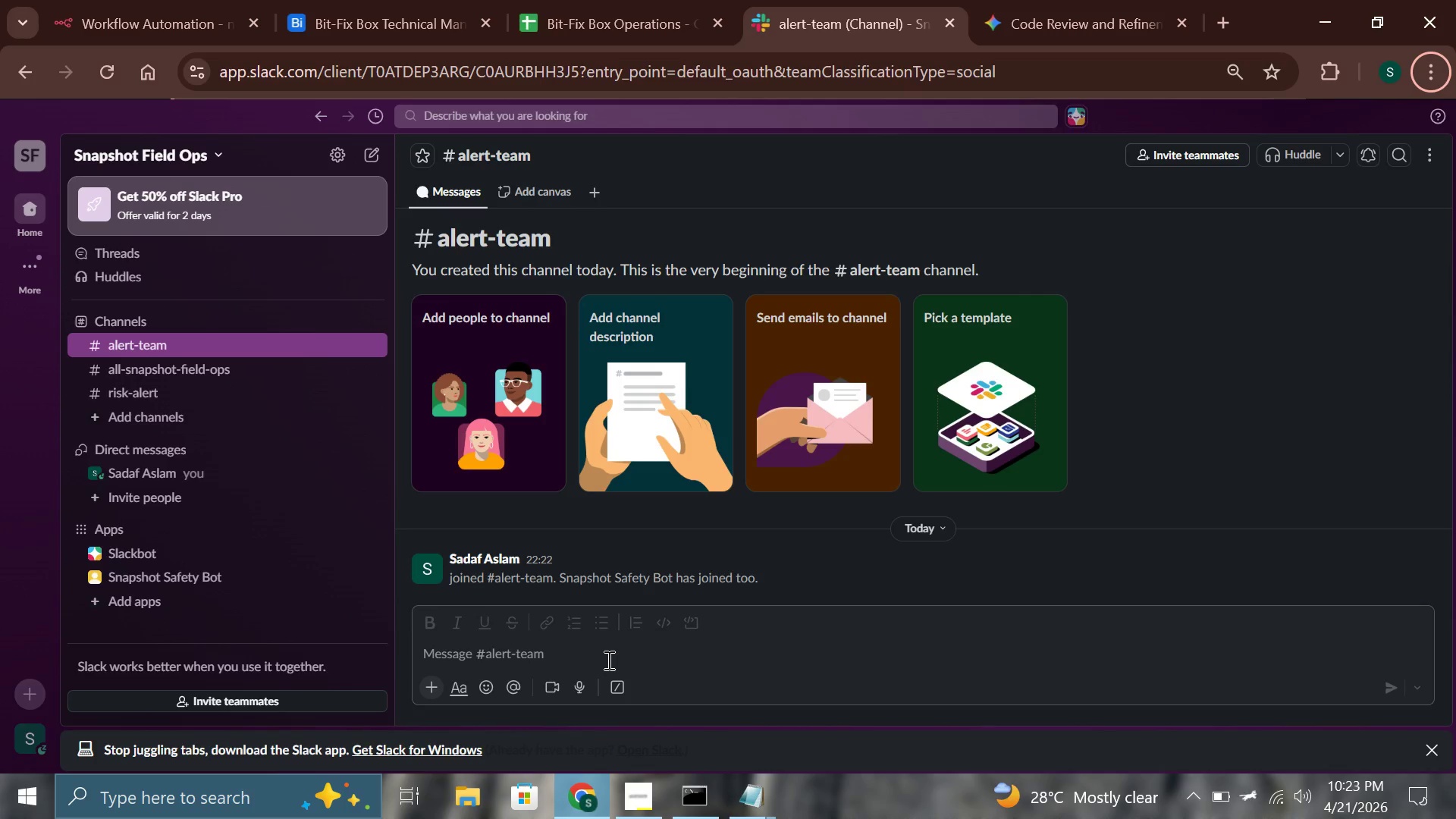 
key(Alt+AltRight)
 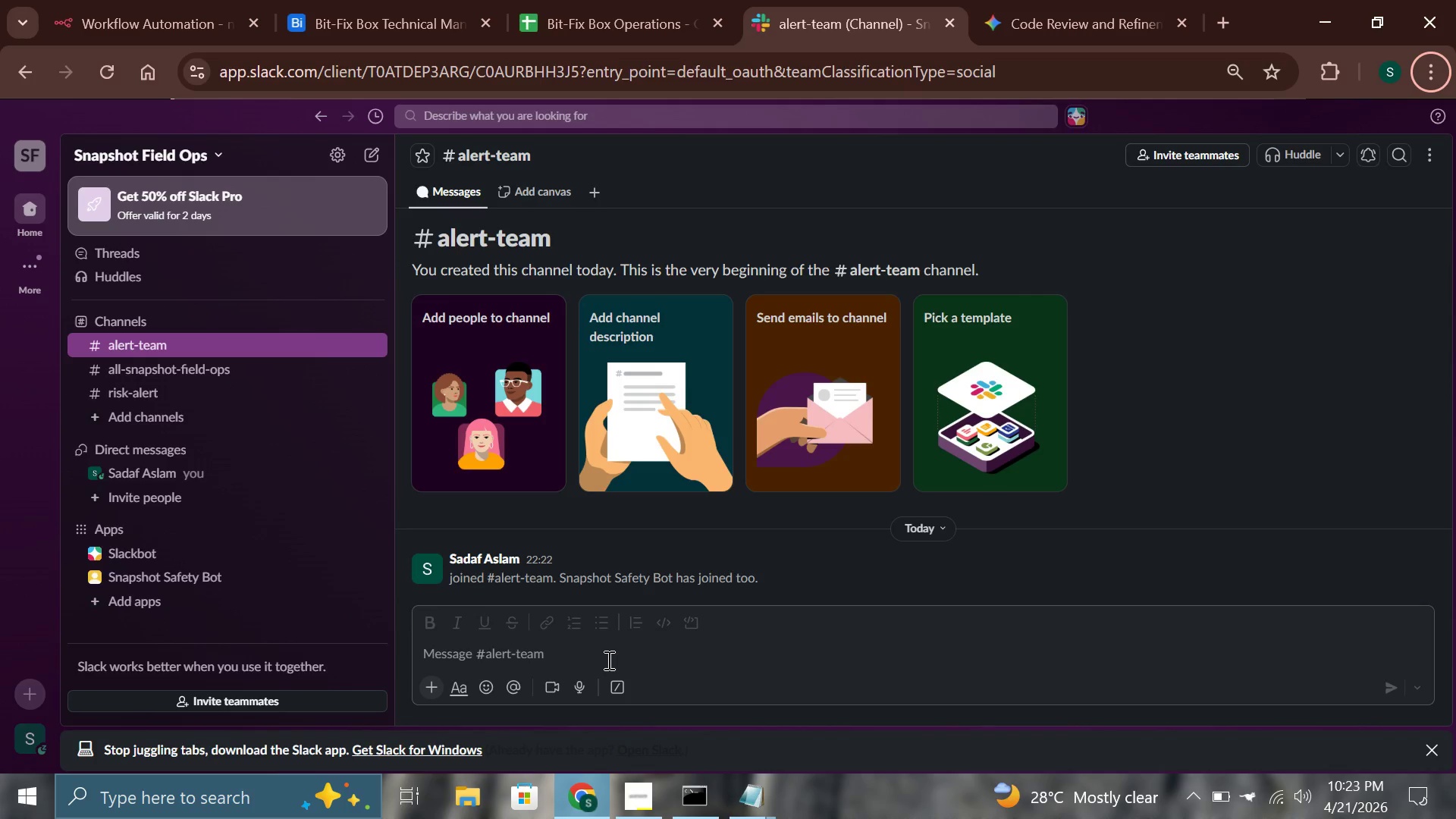 
key(Alt+AltLeft)
 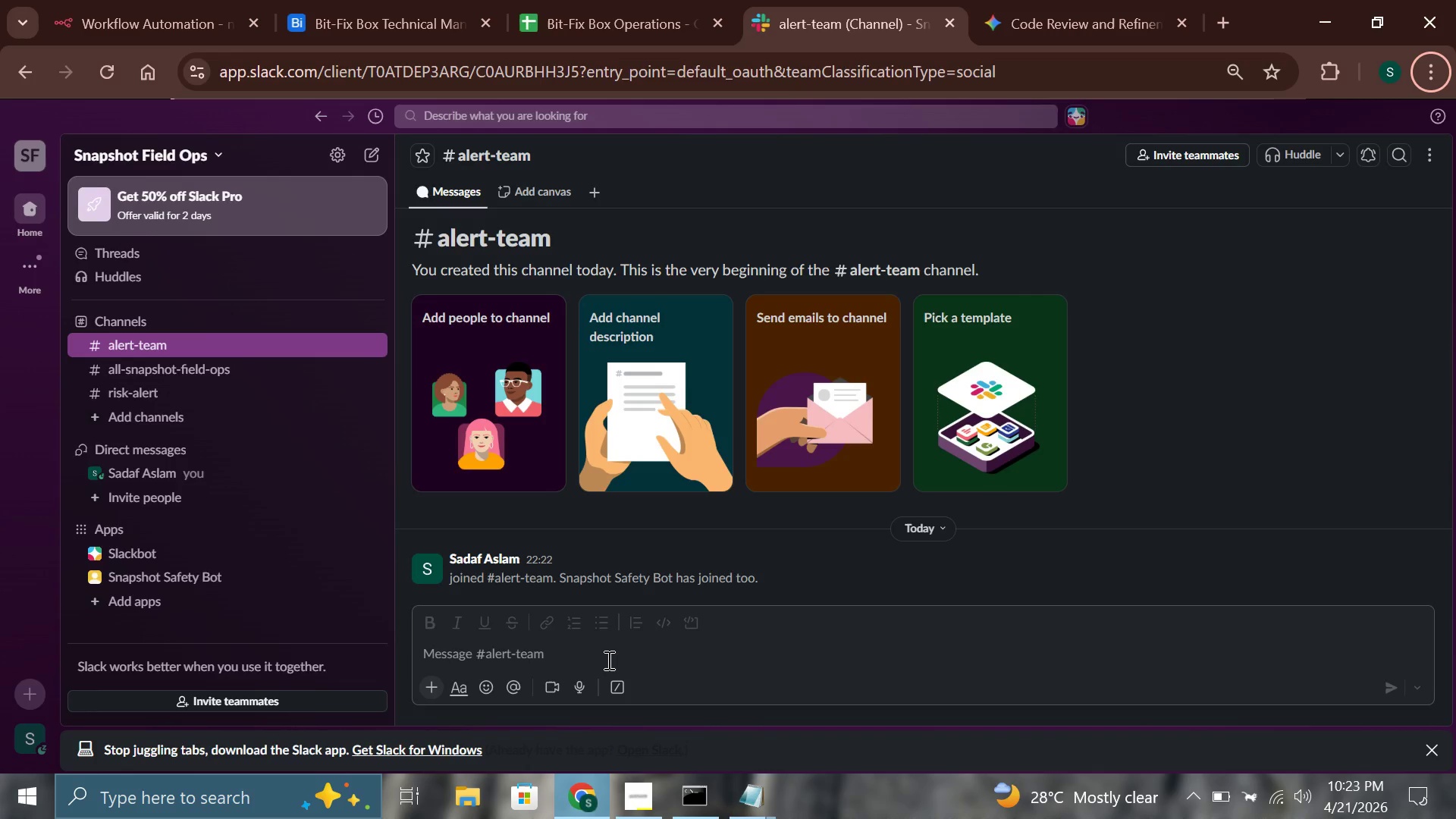 
hold_key(key=ControlLeft, duration=1.5)
scroll: coordinate [609, 632], scroll_direction: none, amount: 0.0
 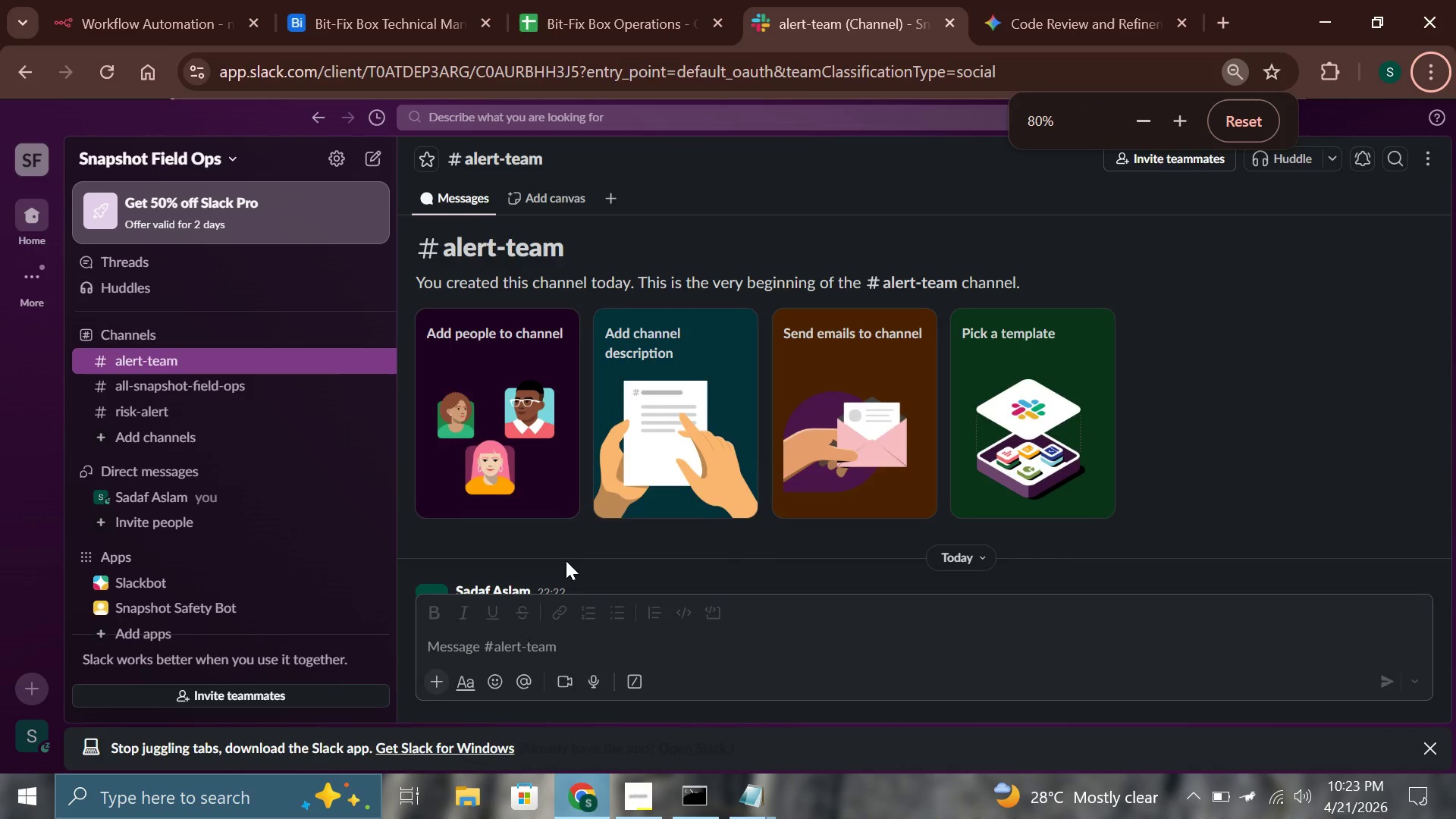 
hold_key(key=ControlLeft, duration=1.52)
scroll: coordinate [563, 559], scroll_direction: up, amount: 1.0
 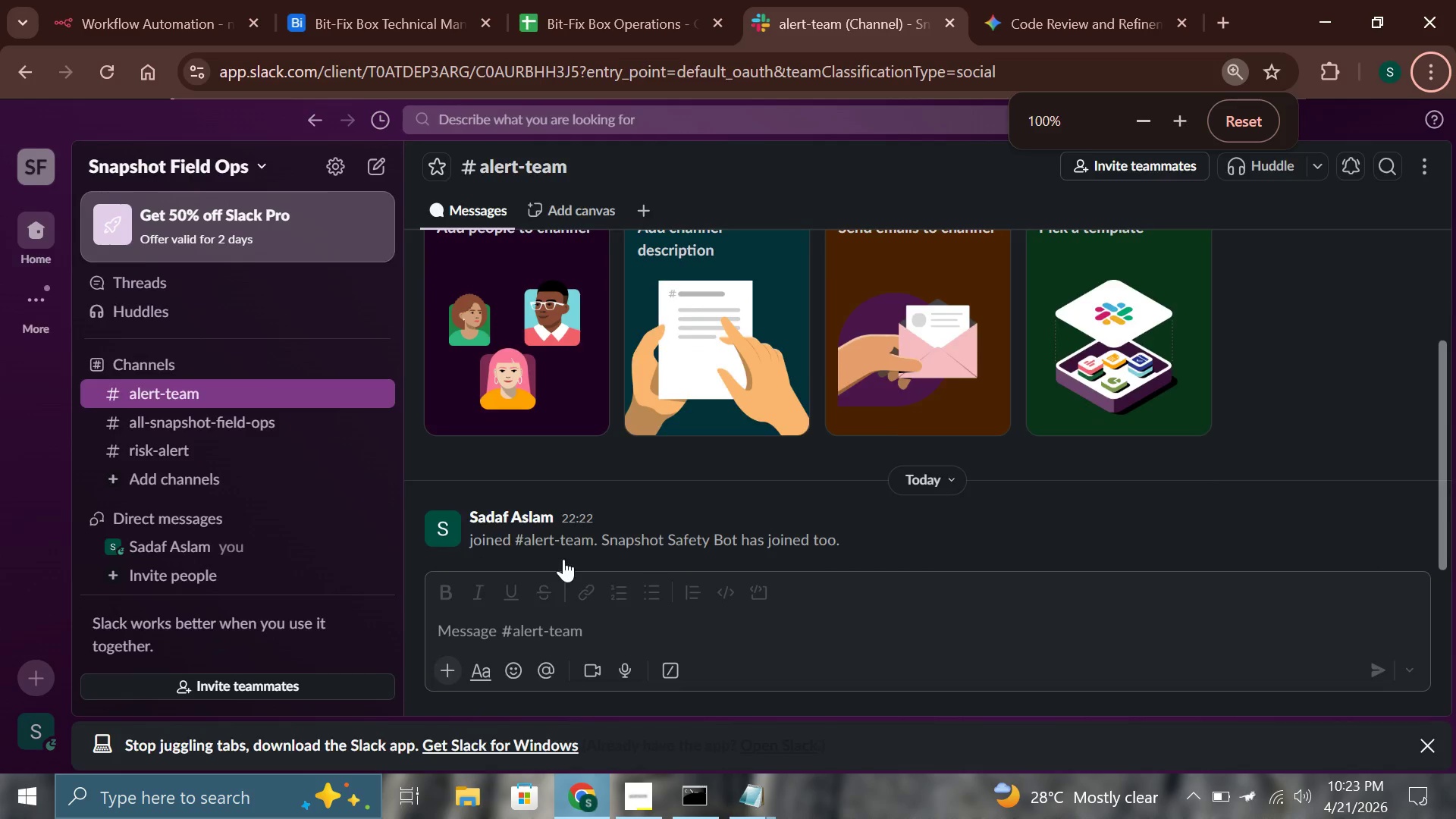 
key(Control+ControlLeft)
 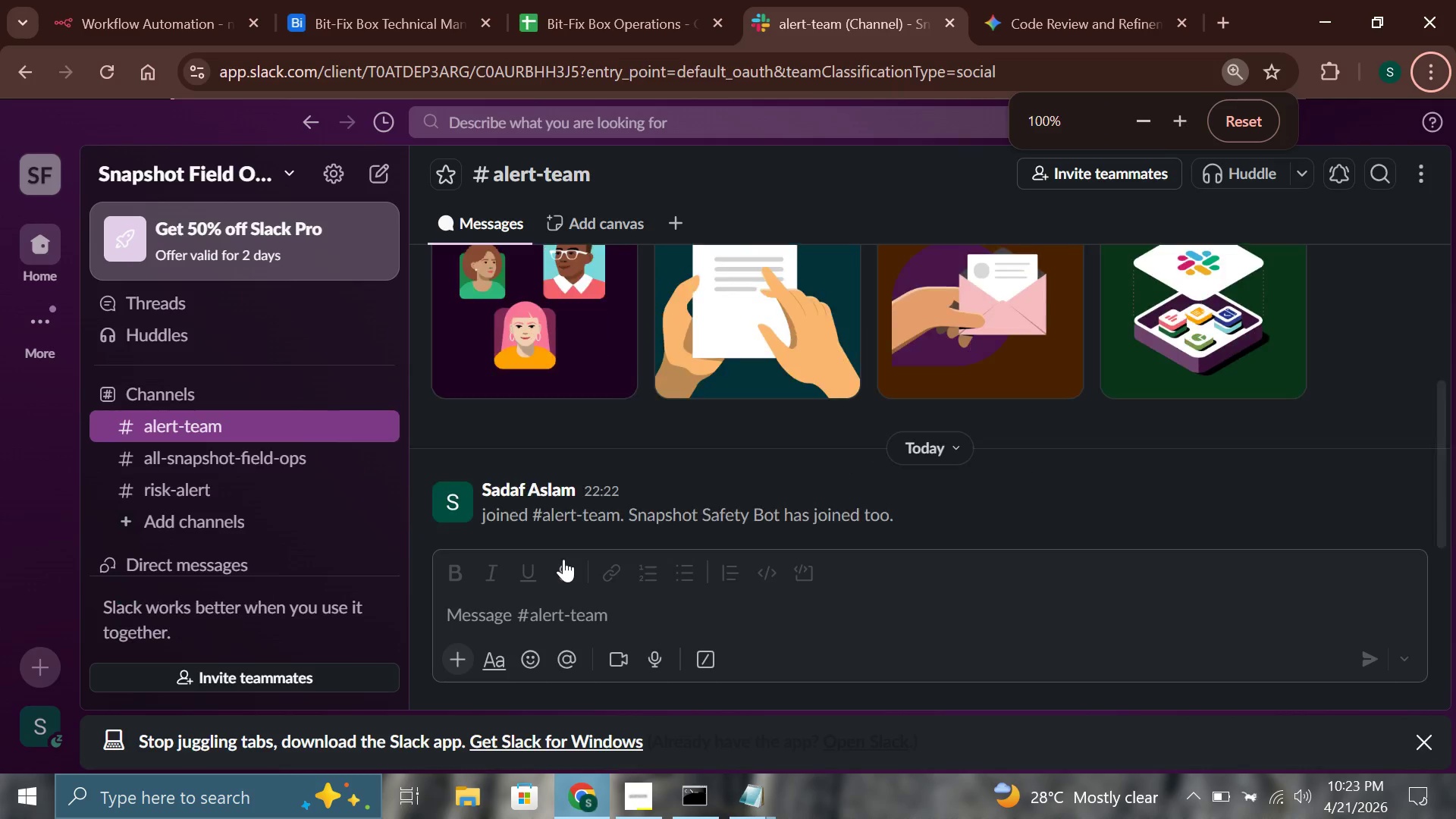 
key(Control+ControlLeft)
 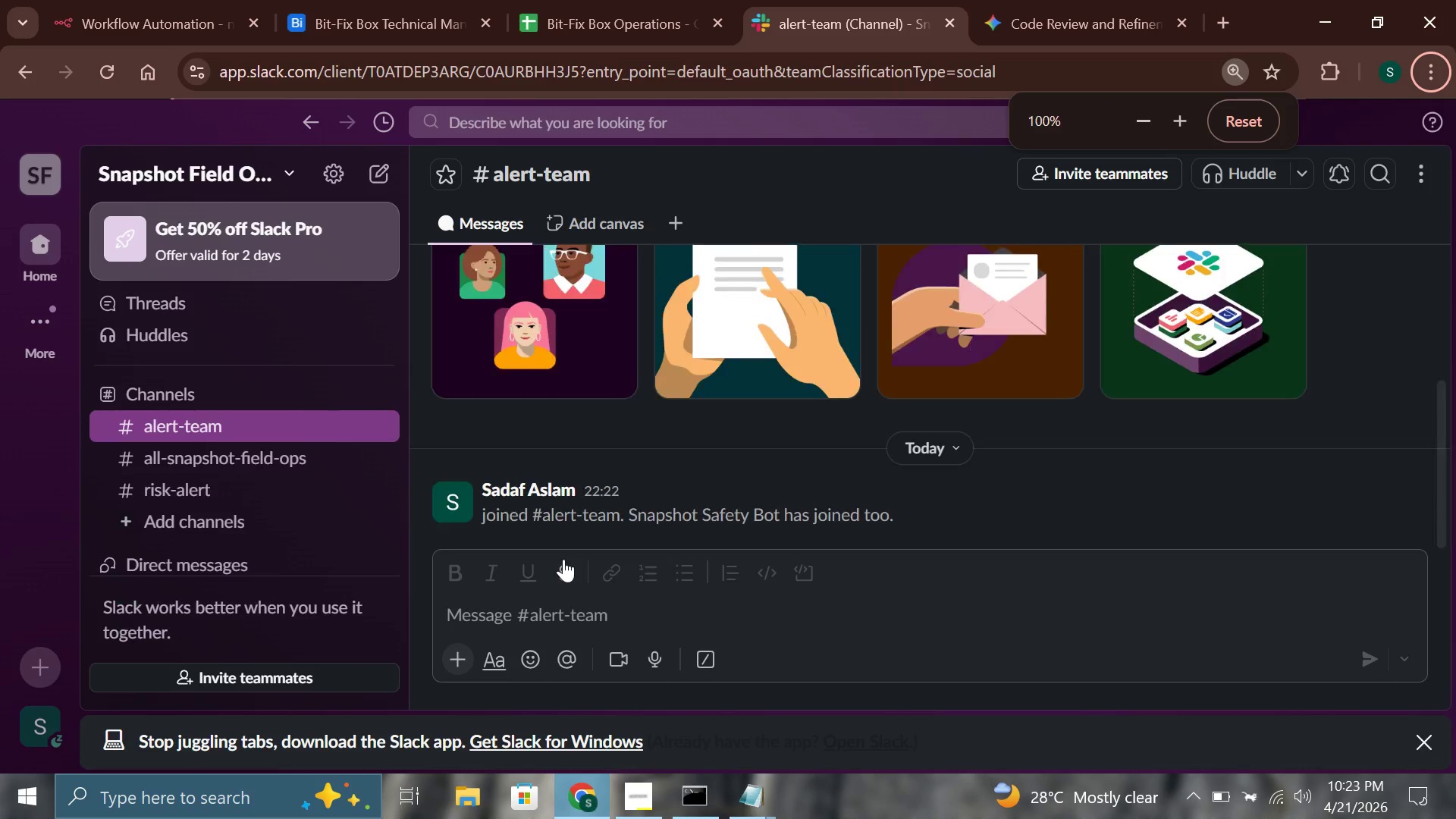 
key(Control+ControlLeft)
 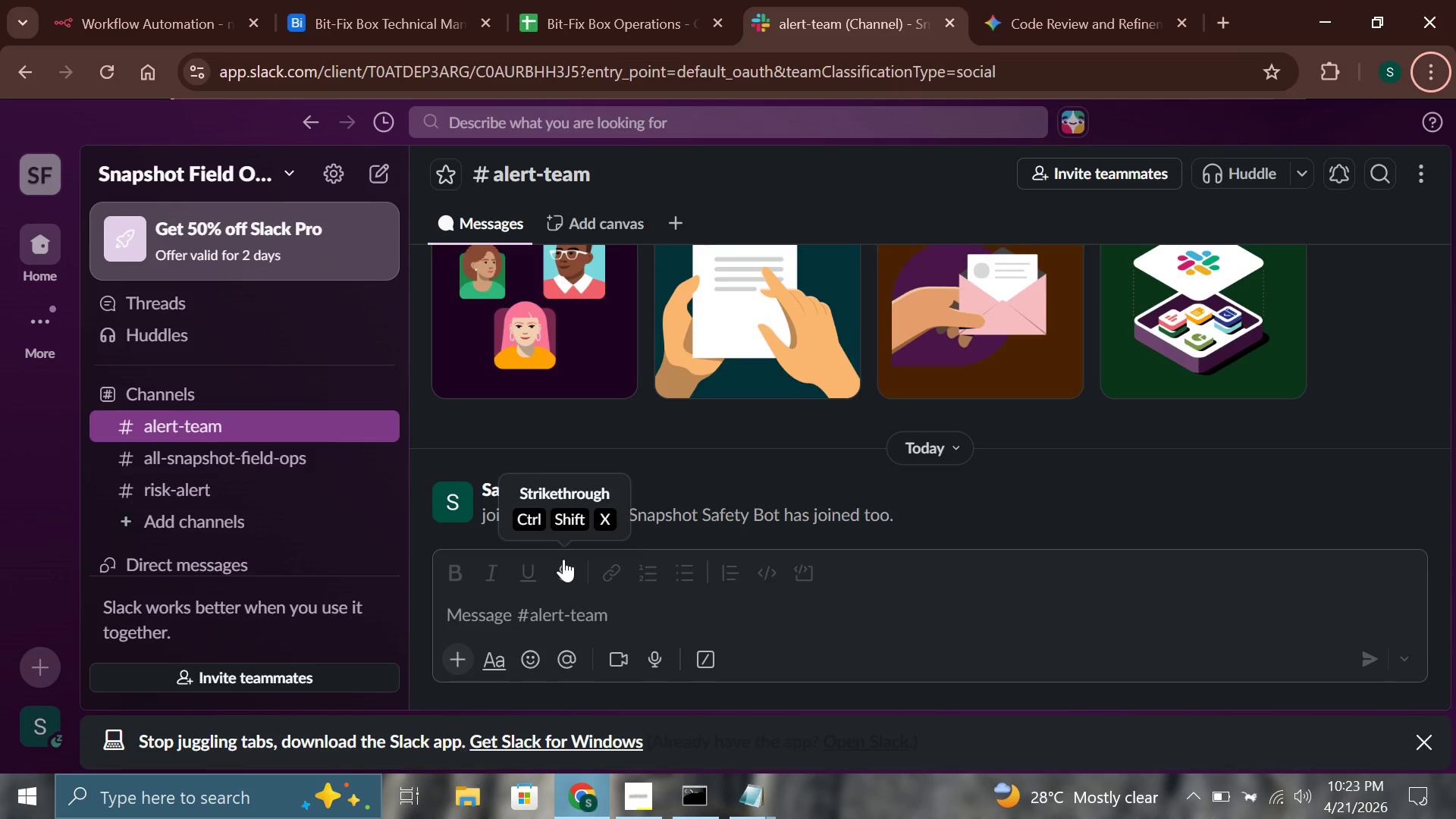 
wait(8.94)
 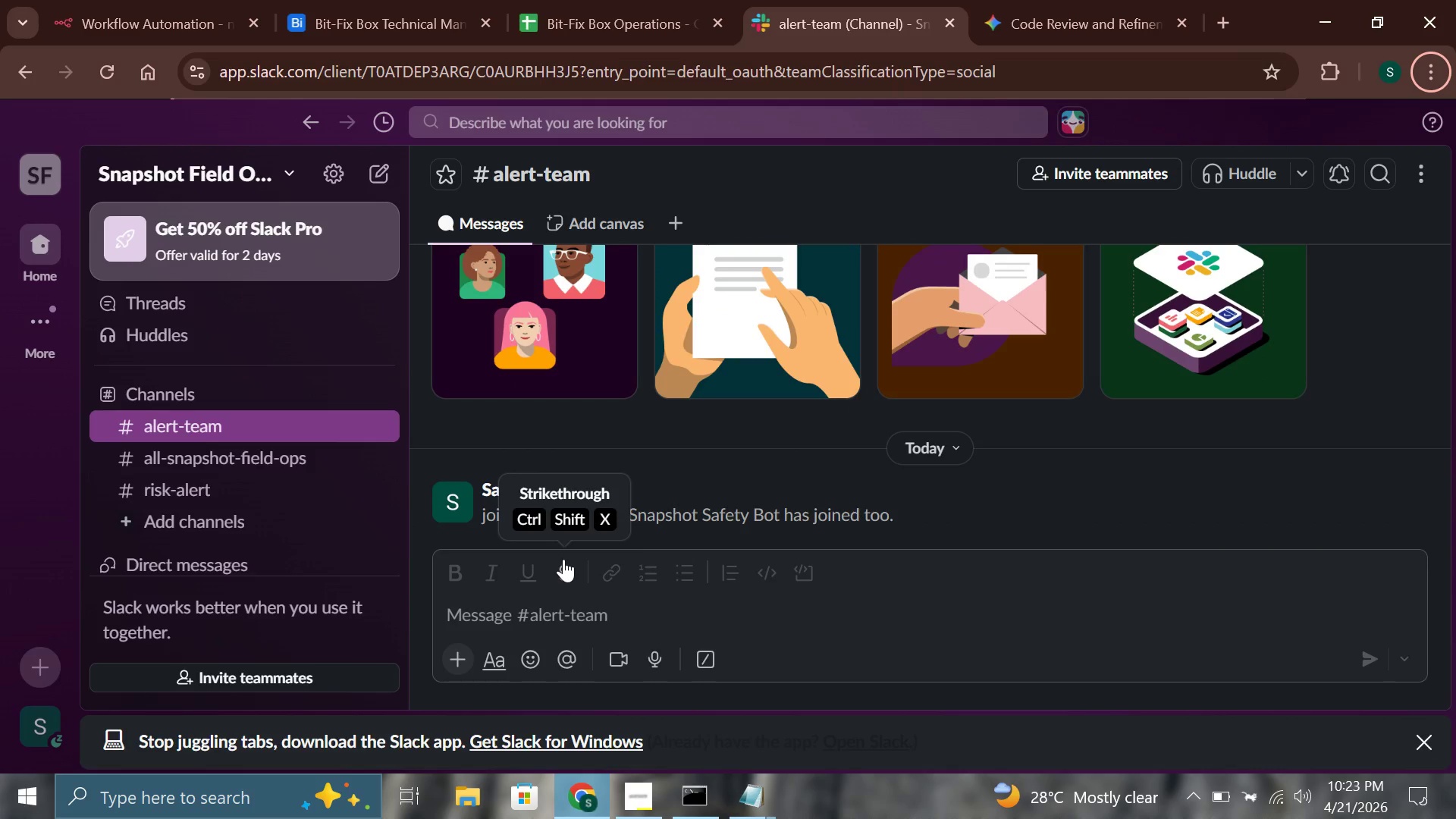 
key(Unknown)
 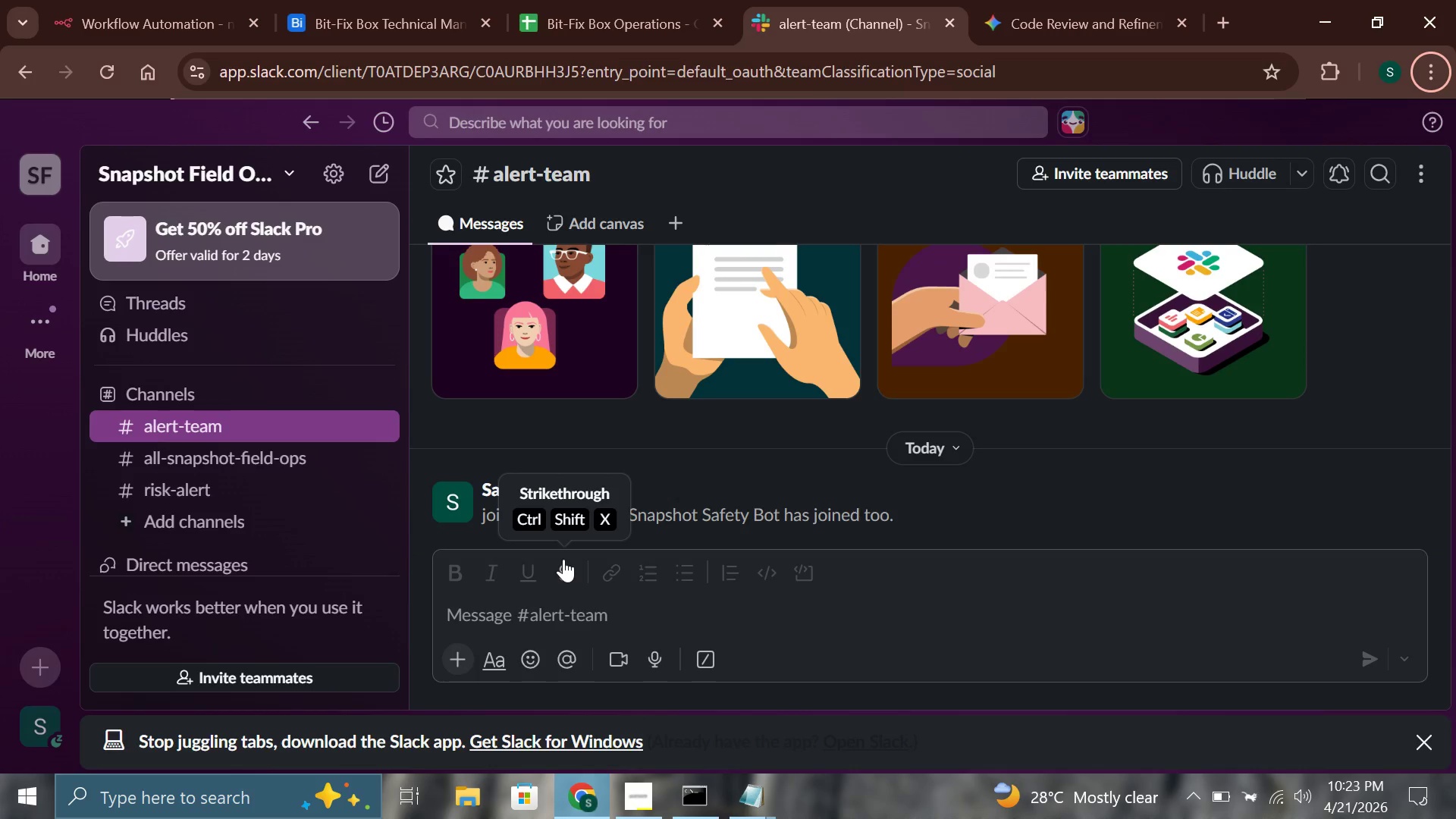 
hold_key(key=Unknown, duration=2.39)
 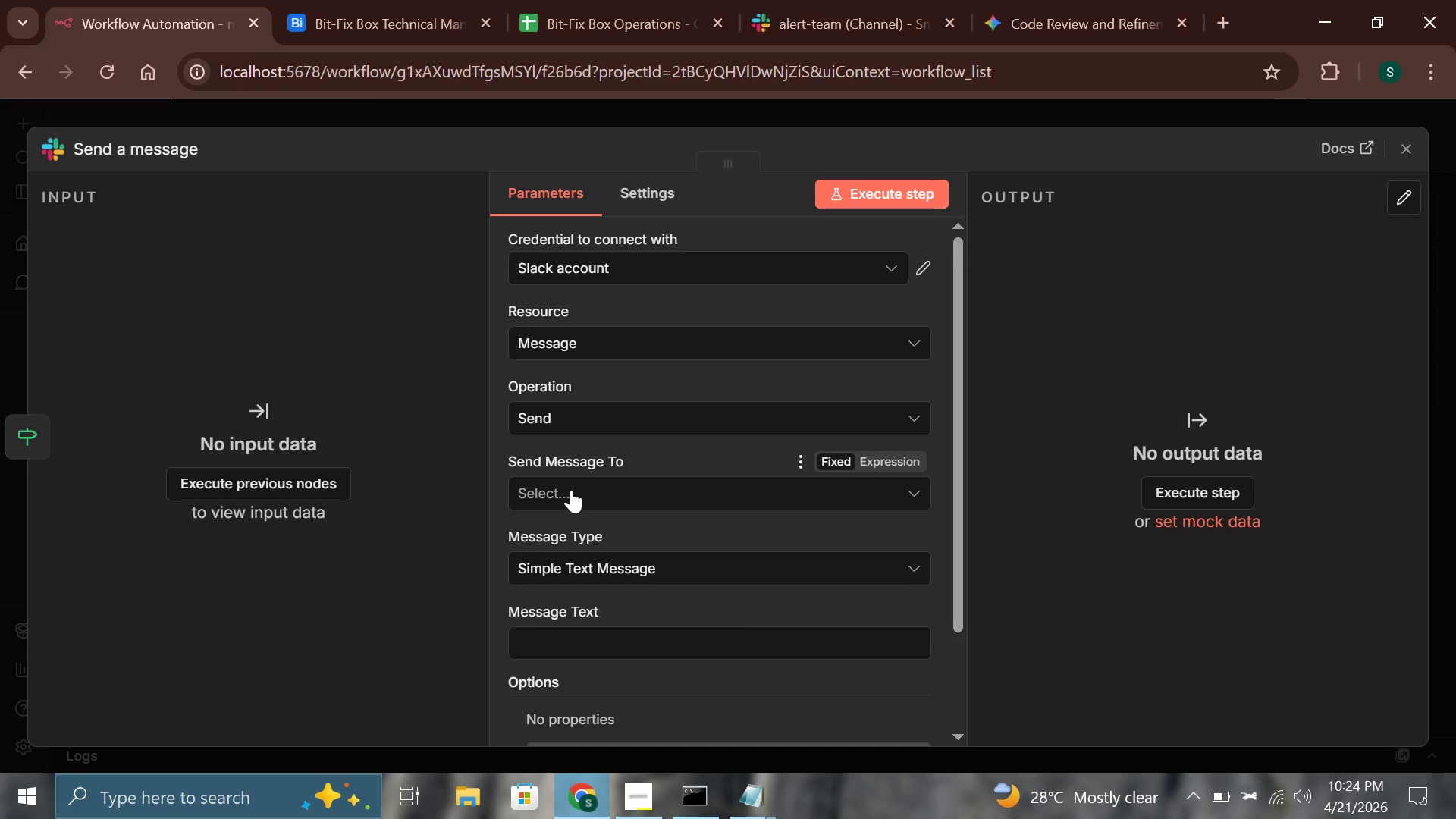 
key(Control+ControlLeft)
 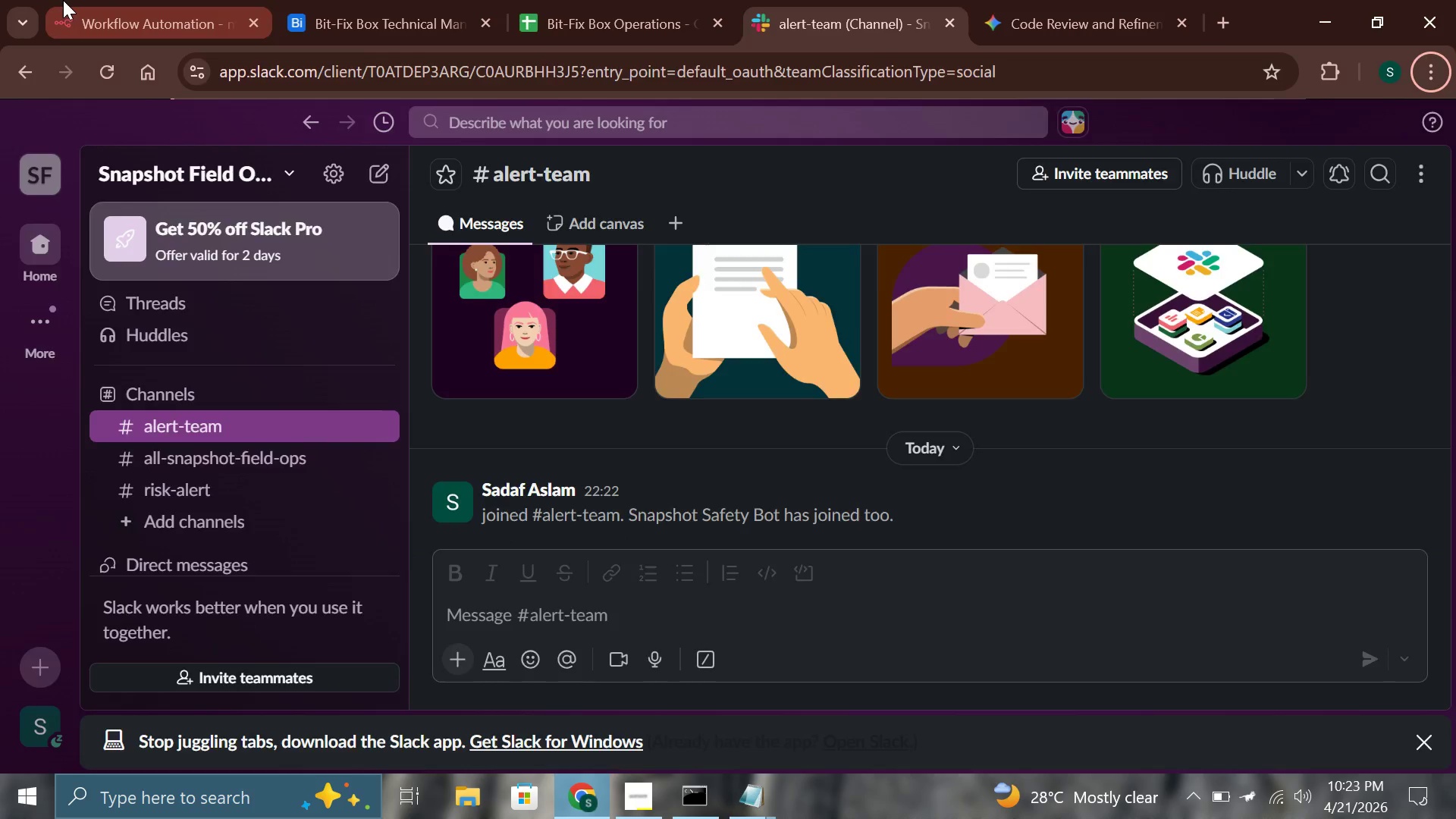 
left_click([63, 0])
 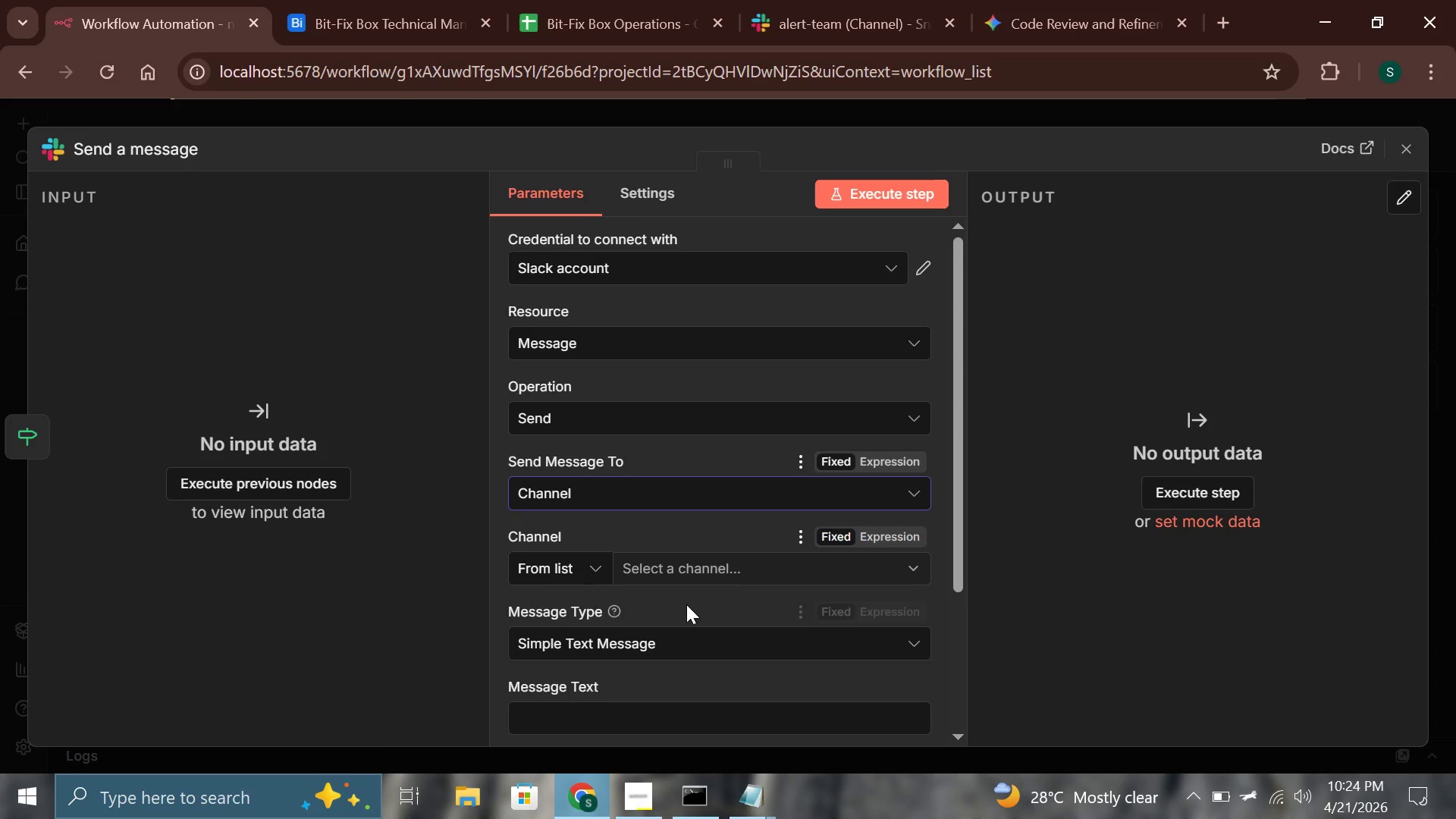 
wait(7.53)
 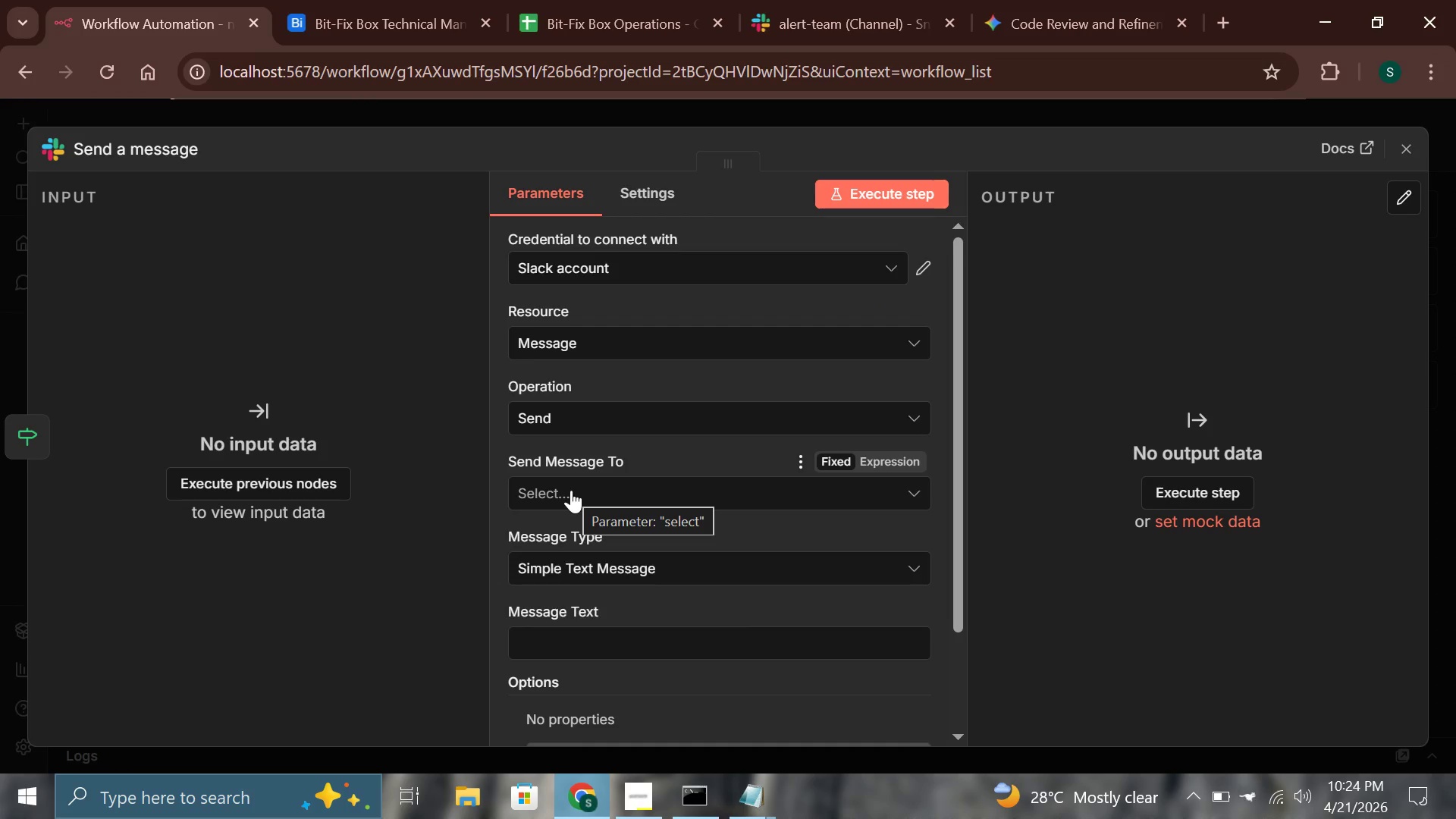 
left_click([597, 439])
 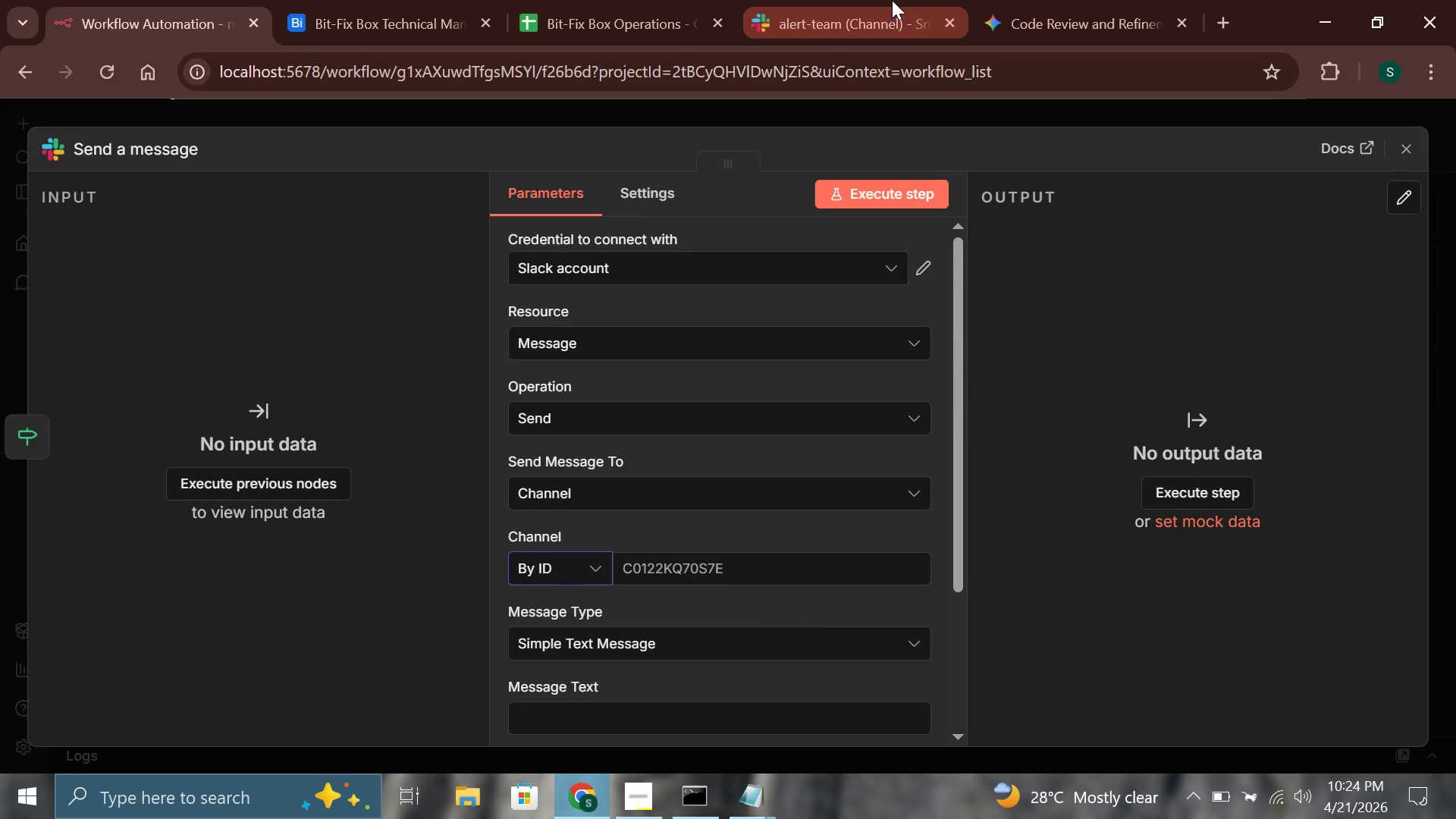 
left_click([879, 0])
 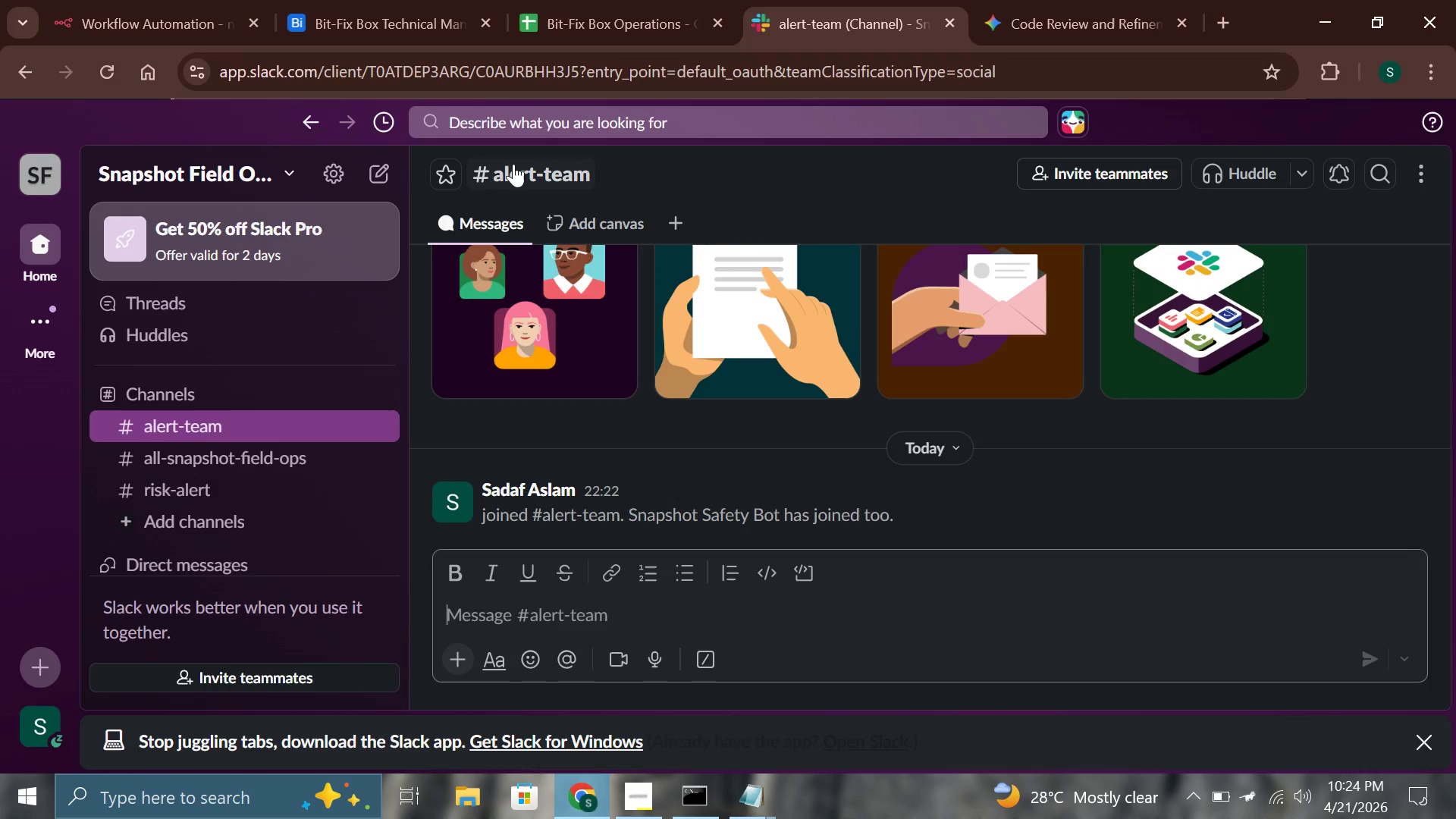 
left_click([505, 167])
 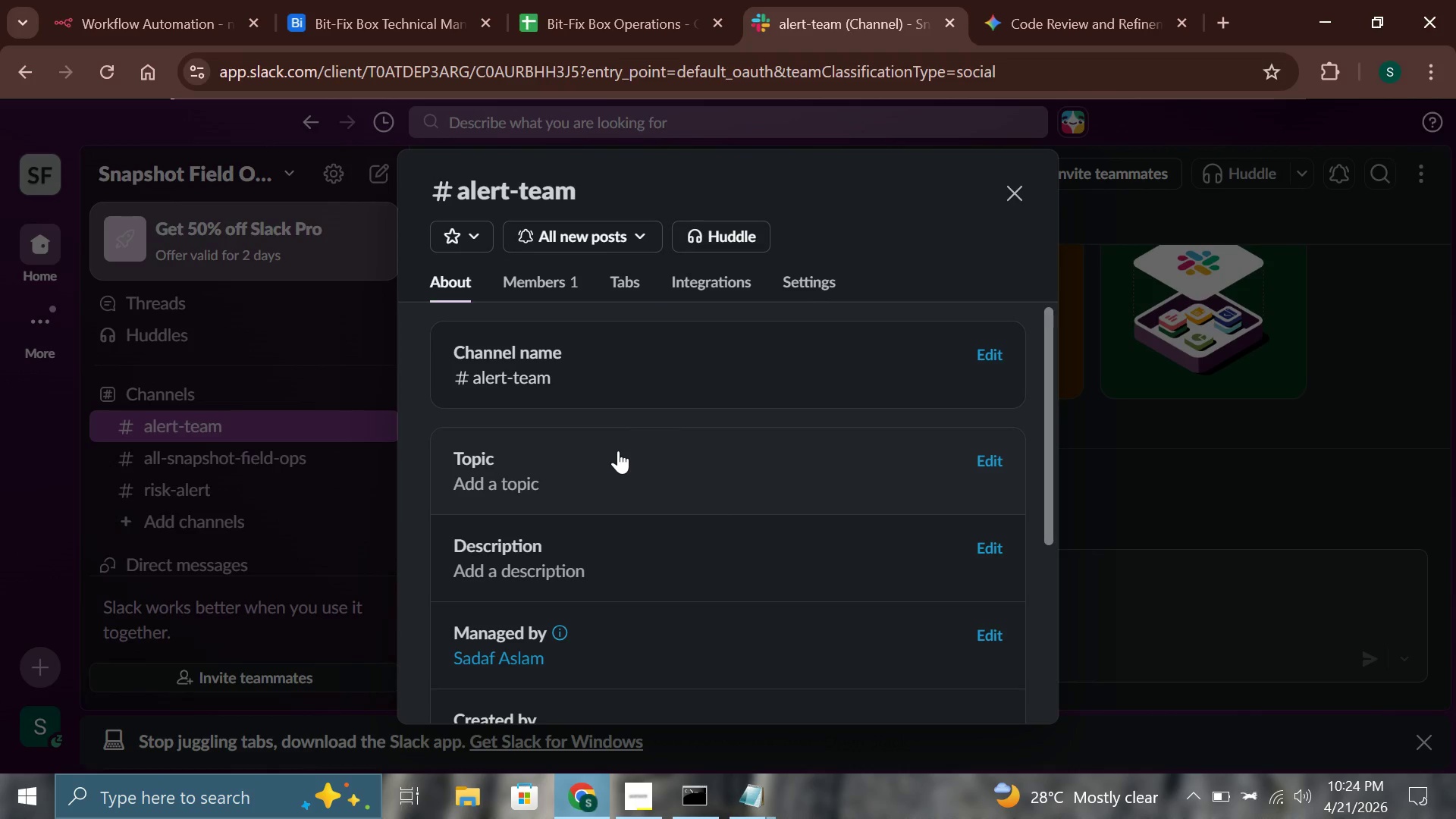 
scroll: coordinate [575, 462], scroll_direction: down, amount: 7.0
 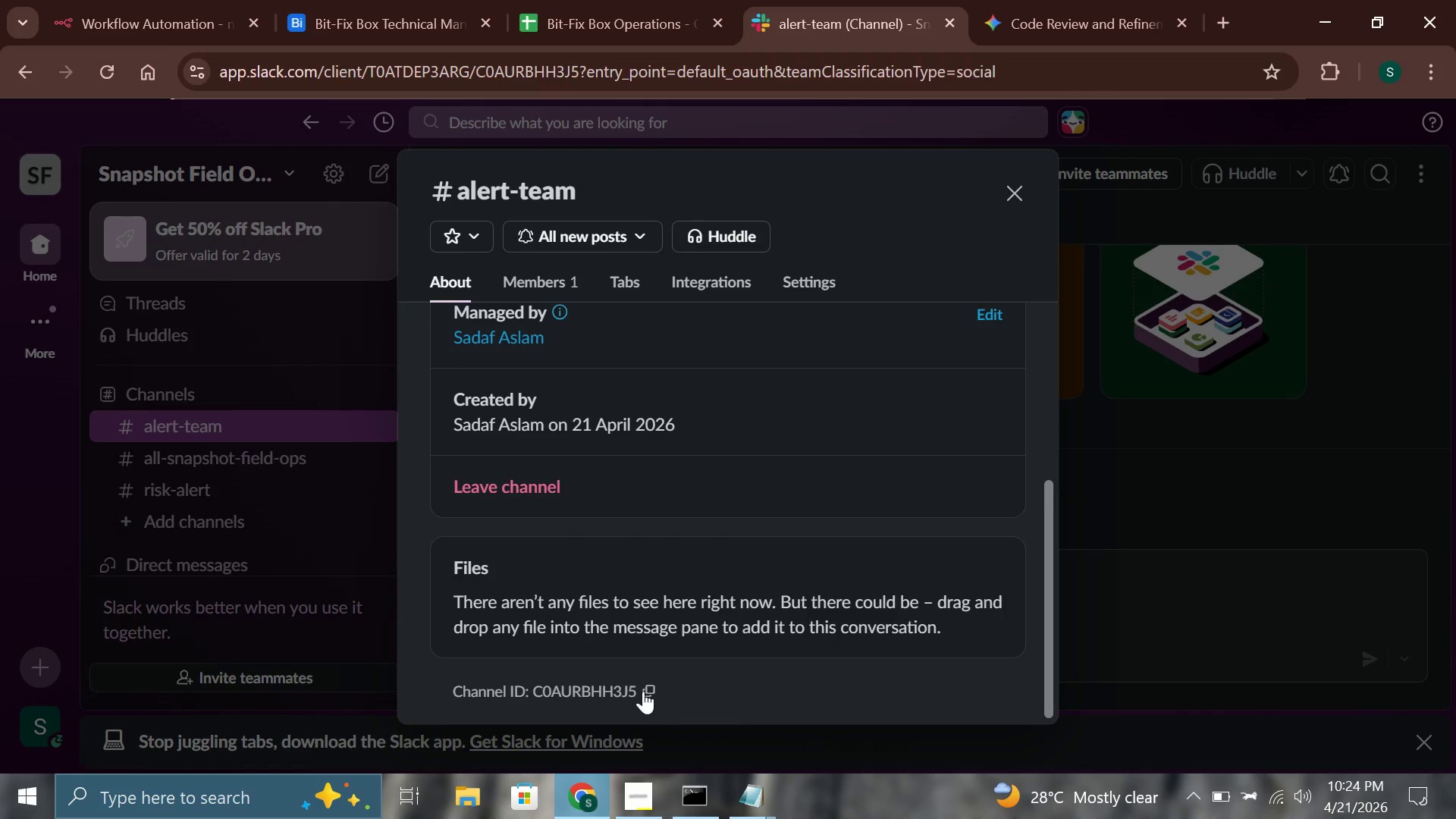 
left_click([643, 691])
 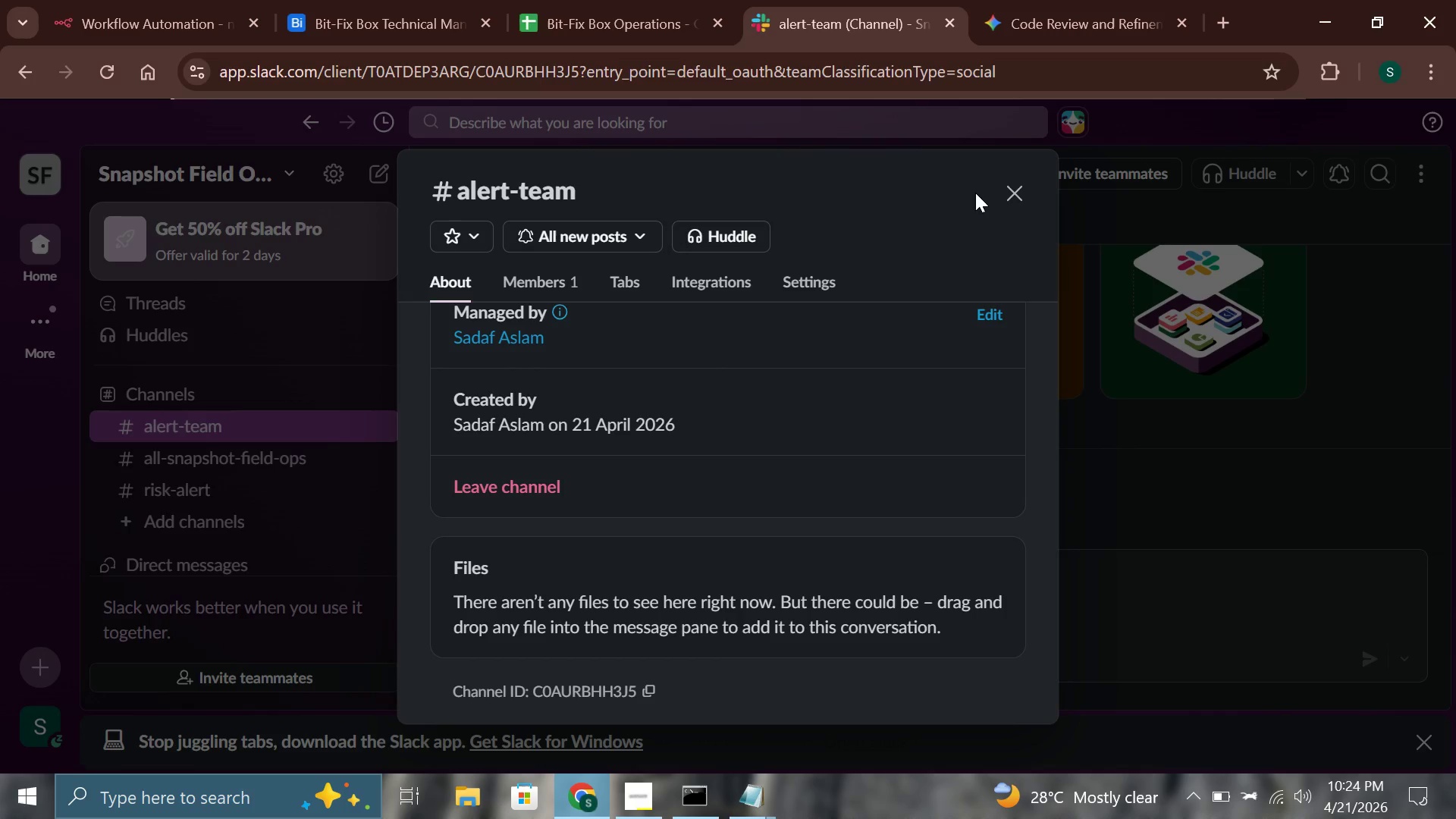 
left_click([1012, 192])
 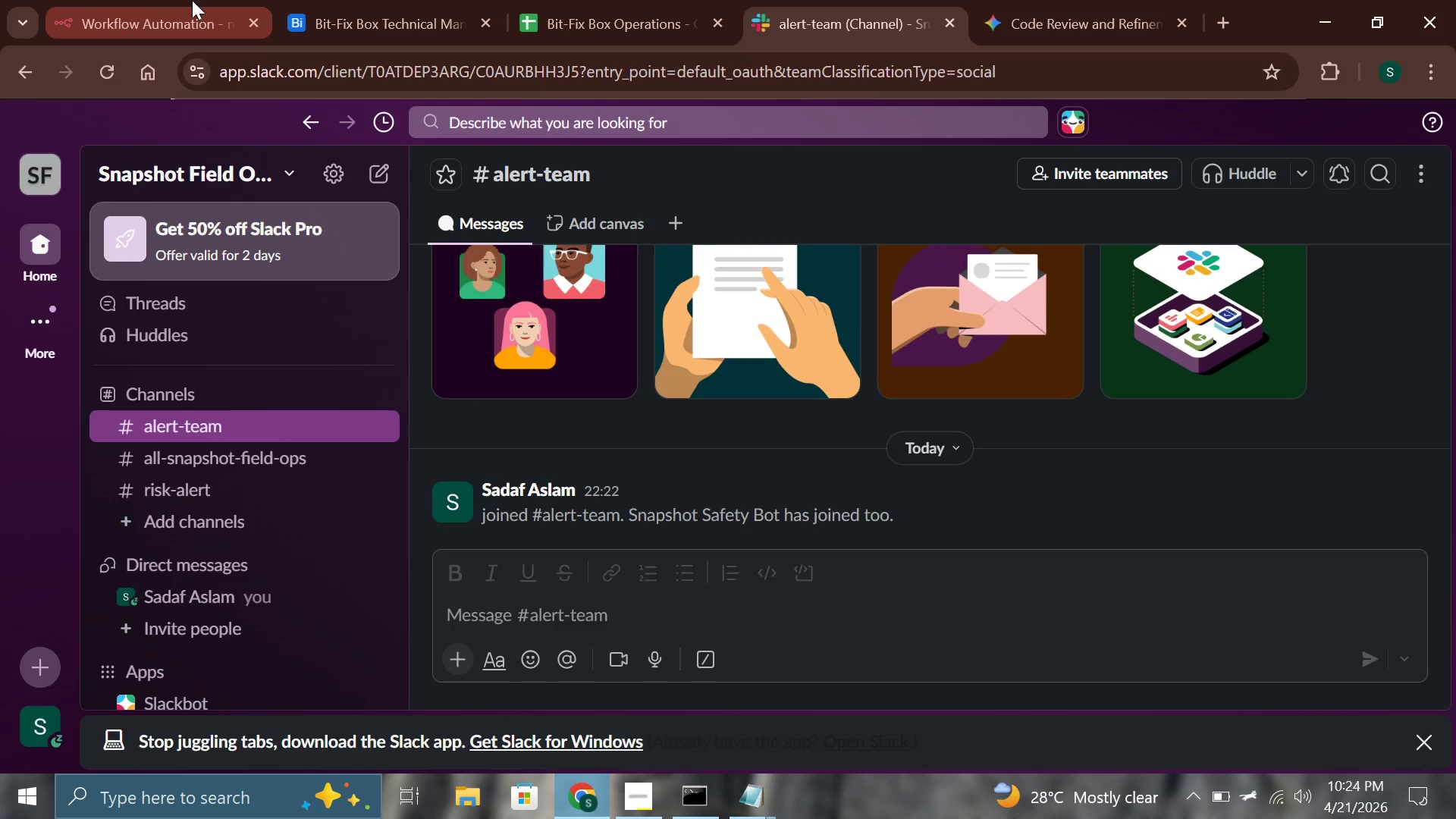 
left_click([185, 0])
 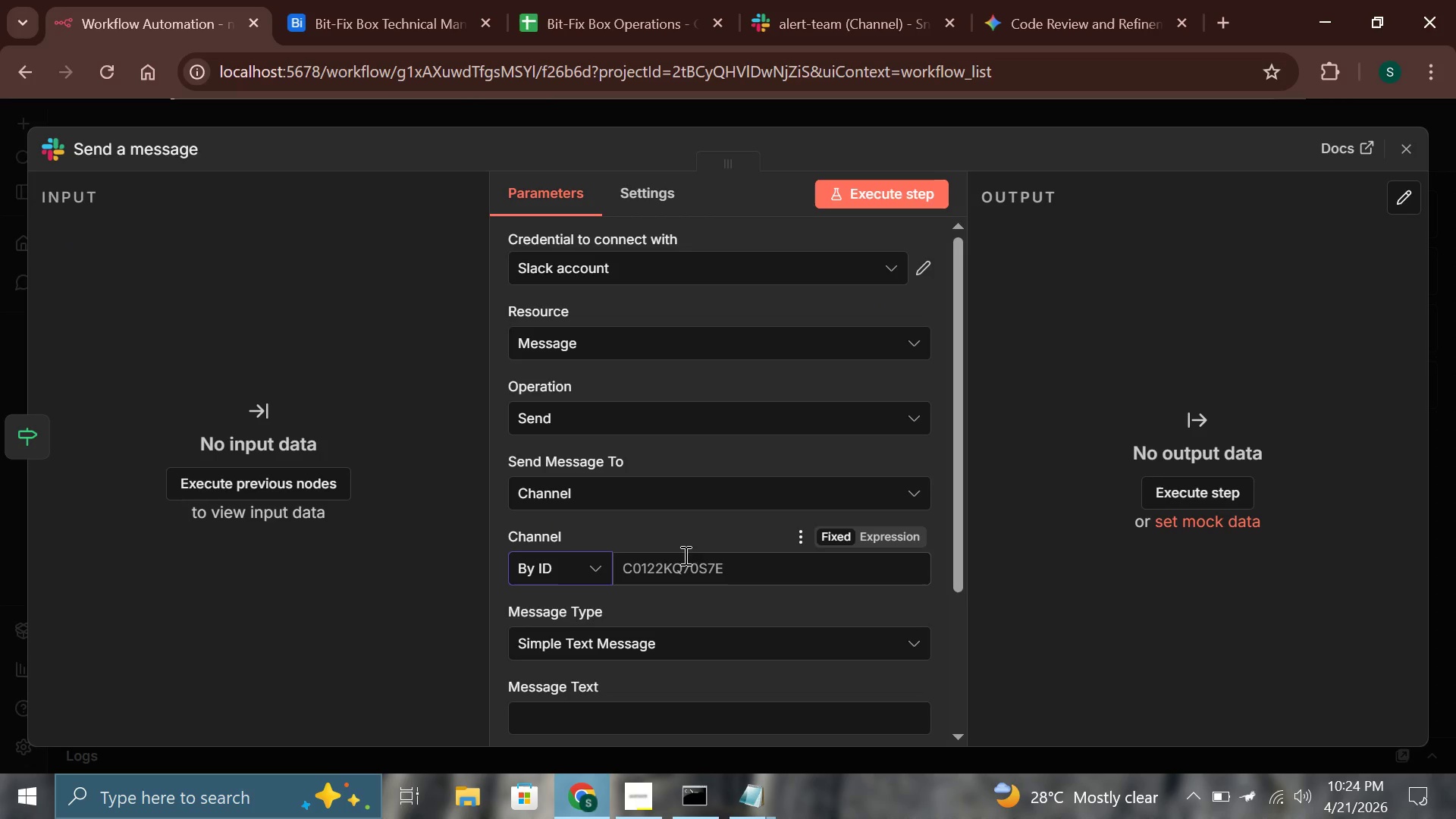 
left_click([695, 561])
 